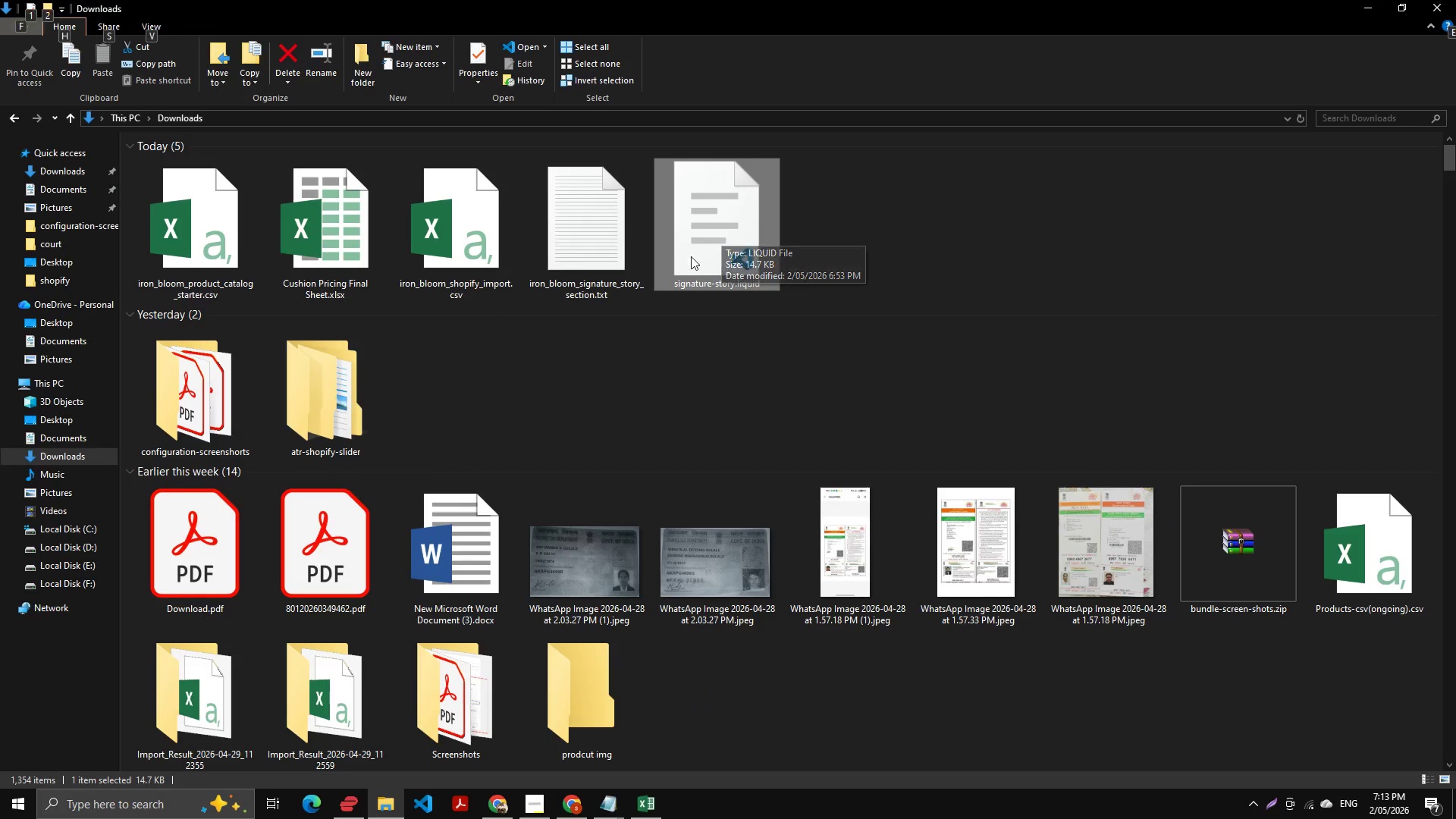 
key(Alt+AltLeft)
 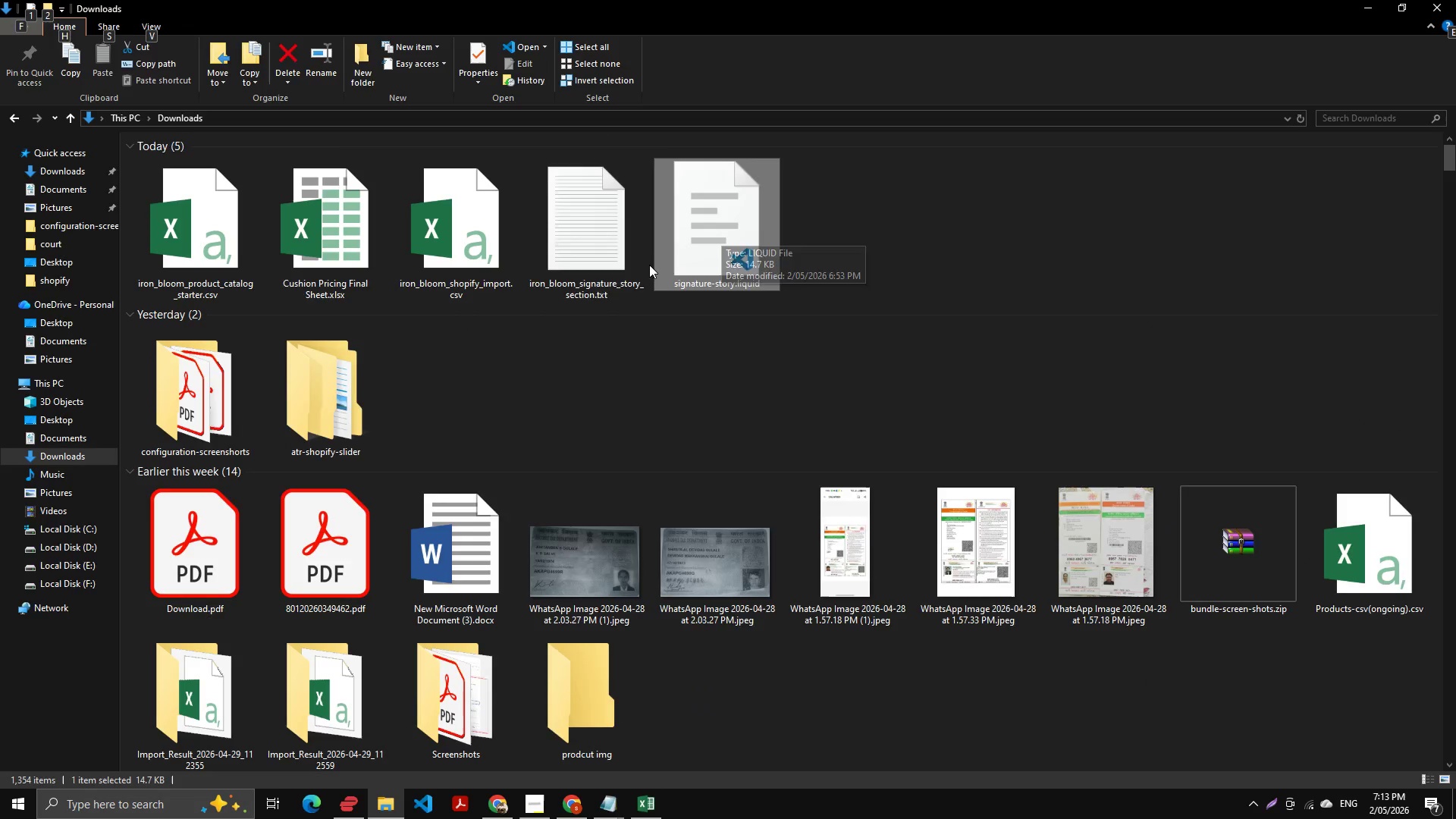 
key(Alt+Tab)
 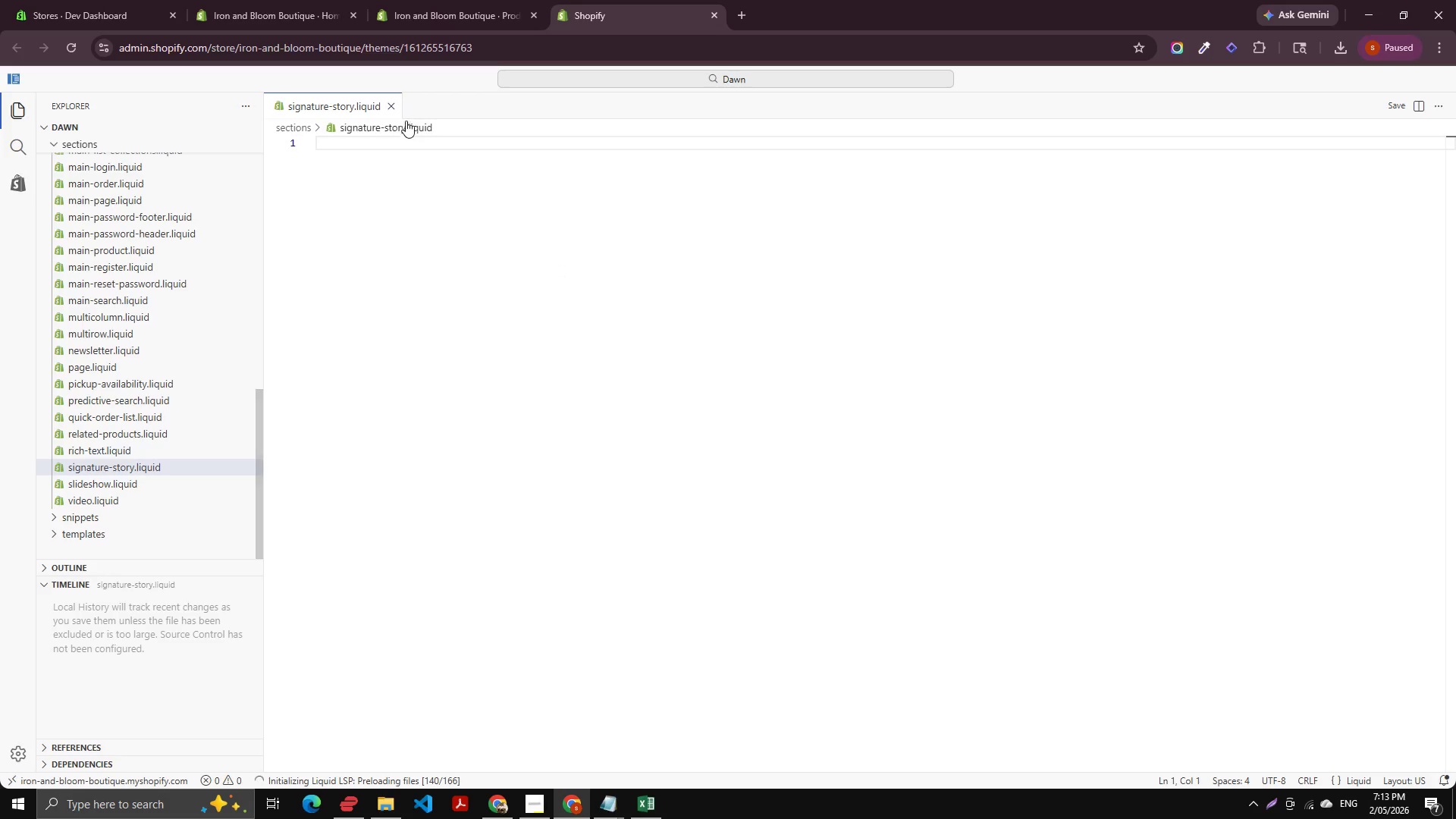 
left_click([394, 107])
 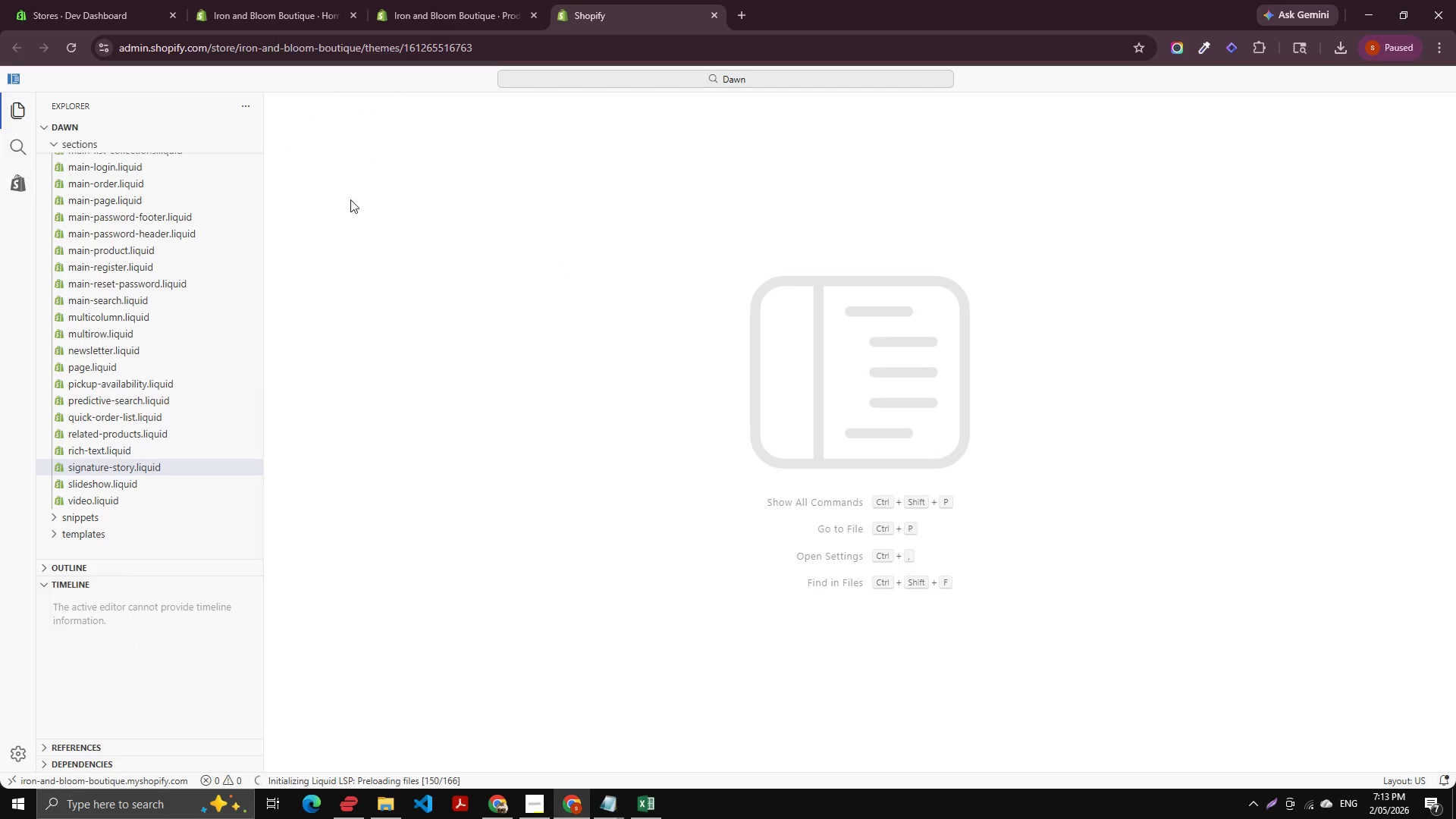 
key(Alt+AltLeft)
 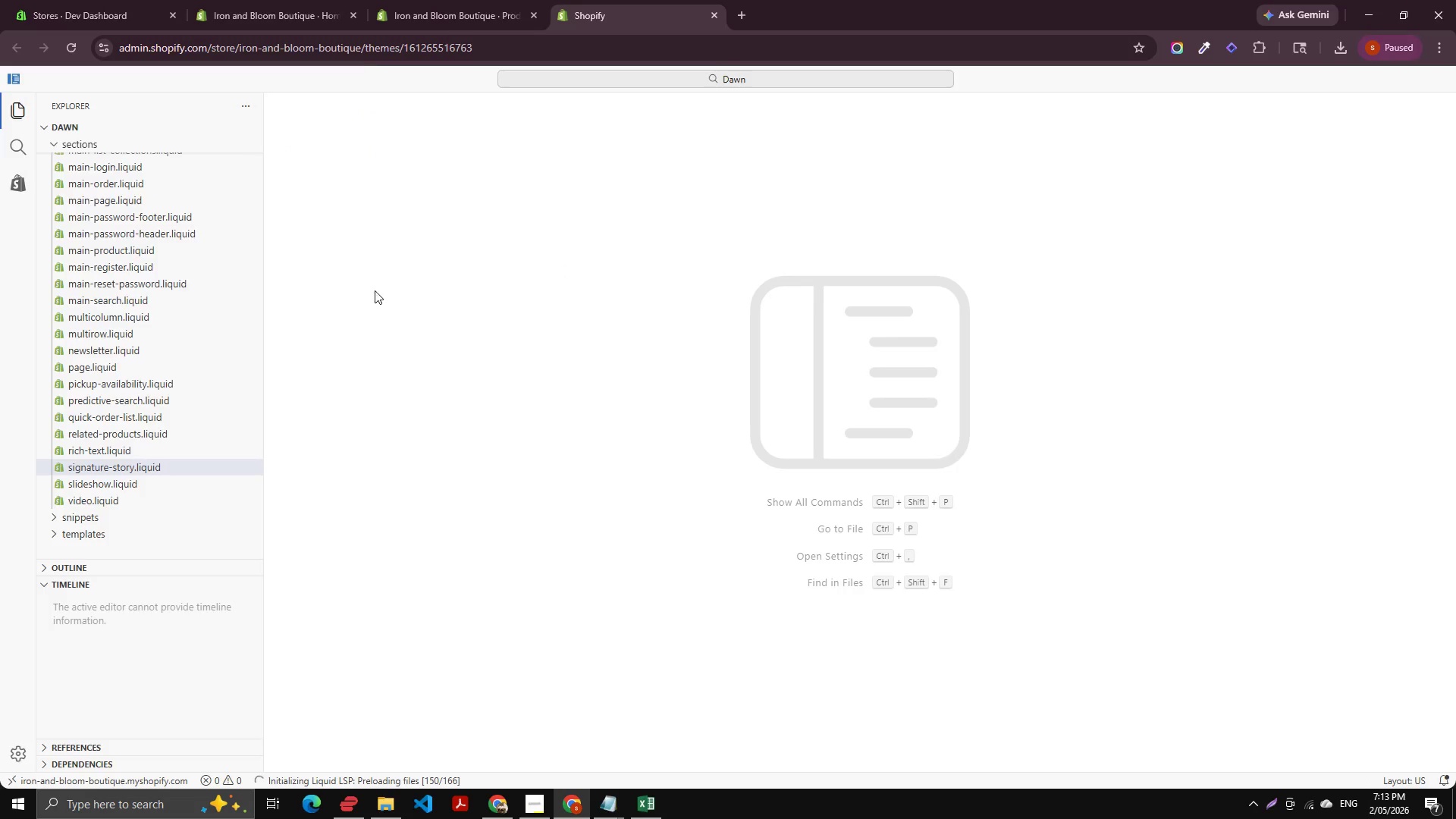 
key(Alt+Tab)
 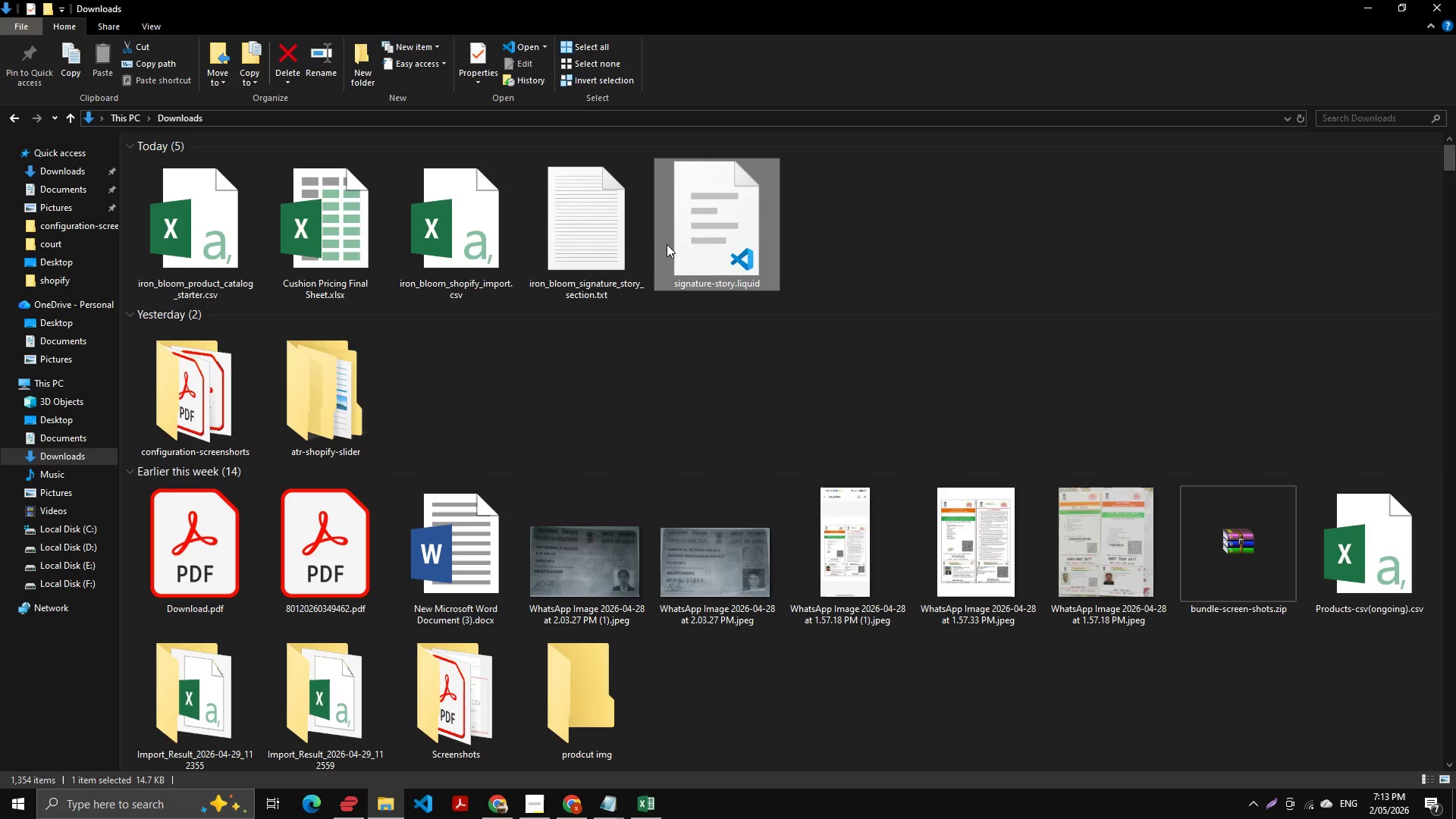 
left_click_drag(start_coordinate=[698, 228], to_coordinate=[140, 335])
 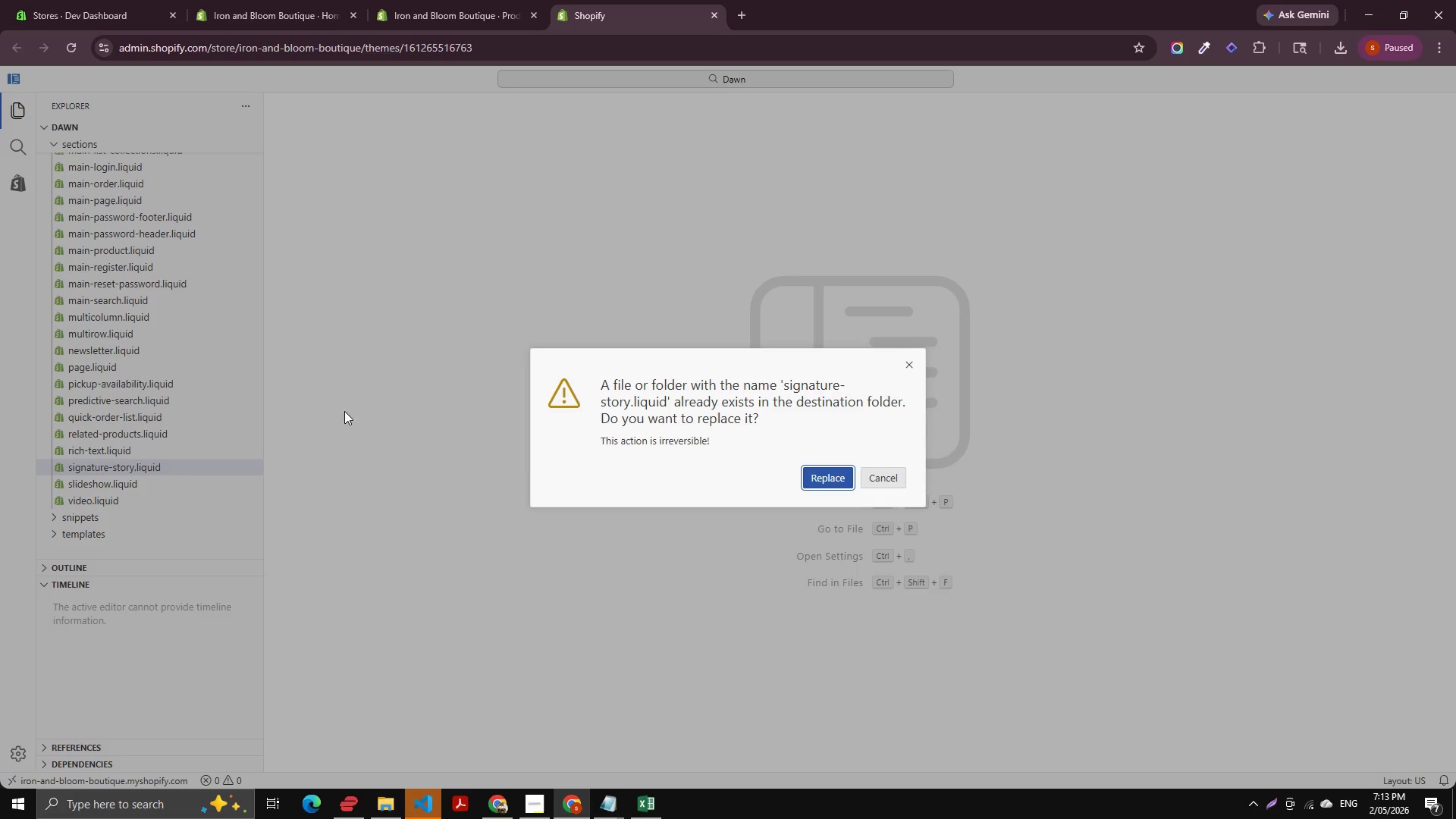 
key(Alt+AltLeft)
 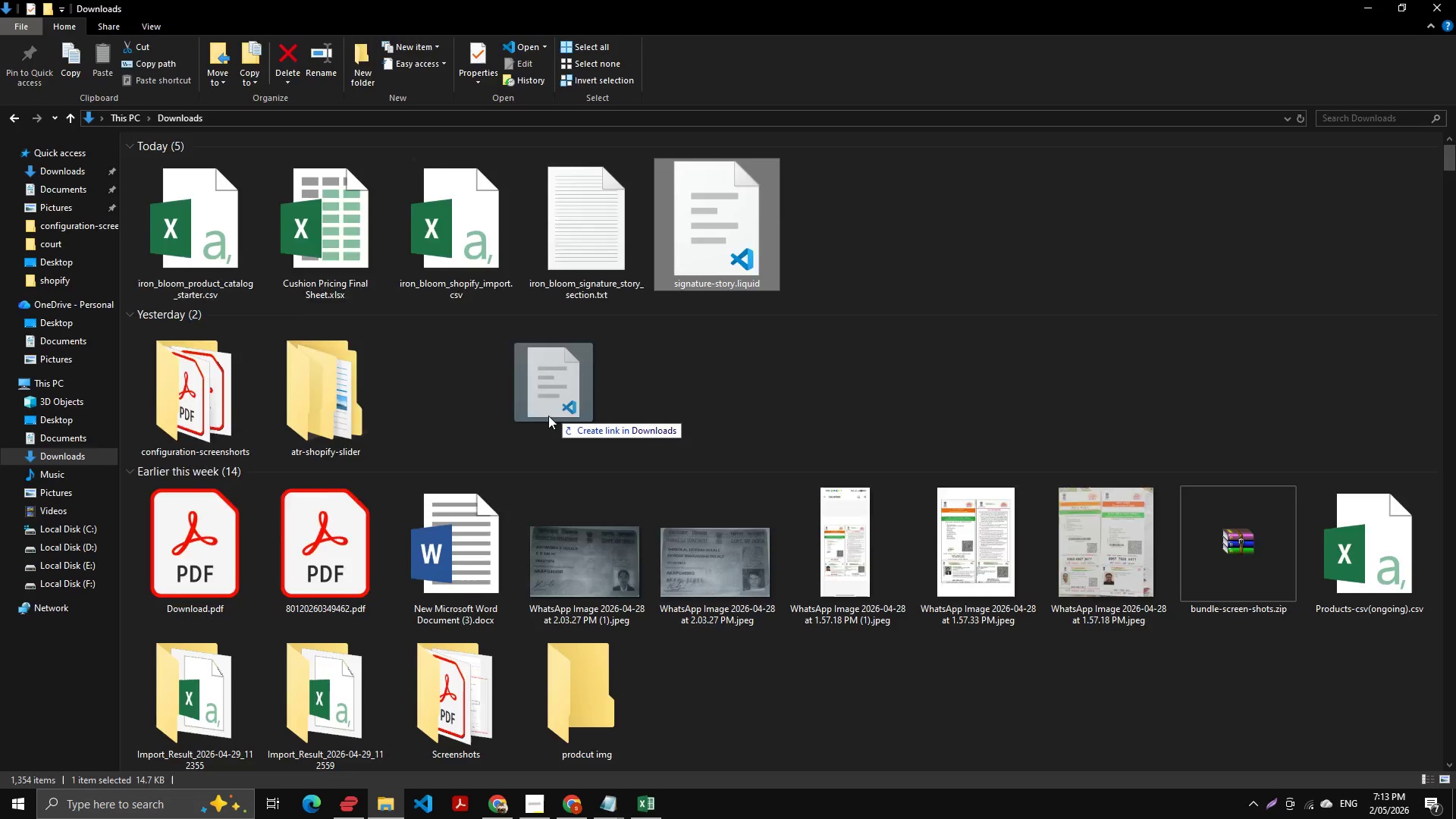 
key(Alt+Tab)
 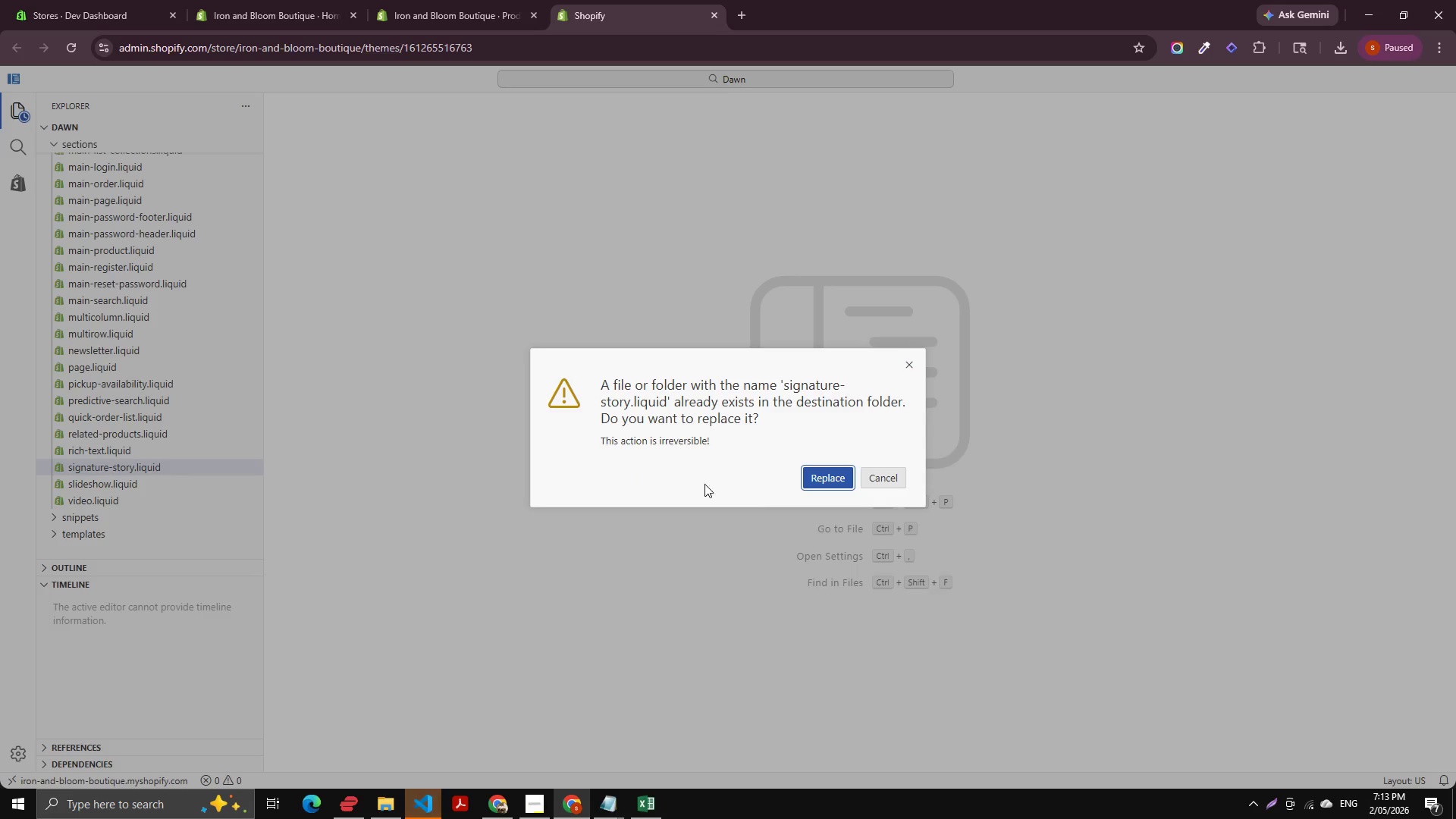 
left_click([820, 472])
 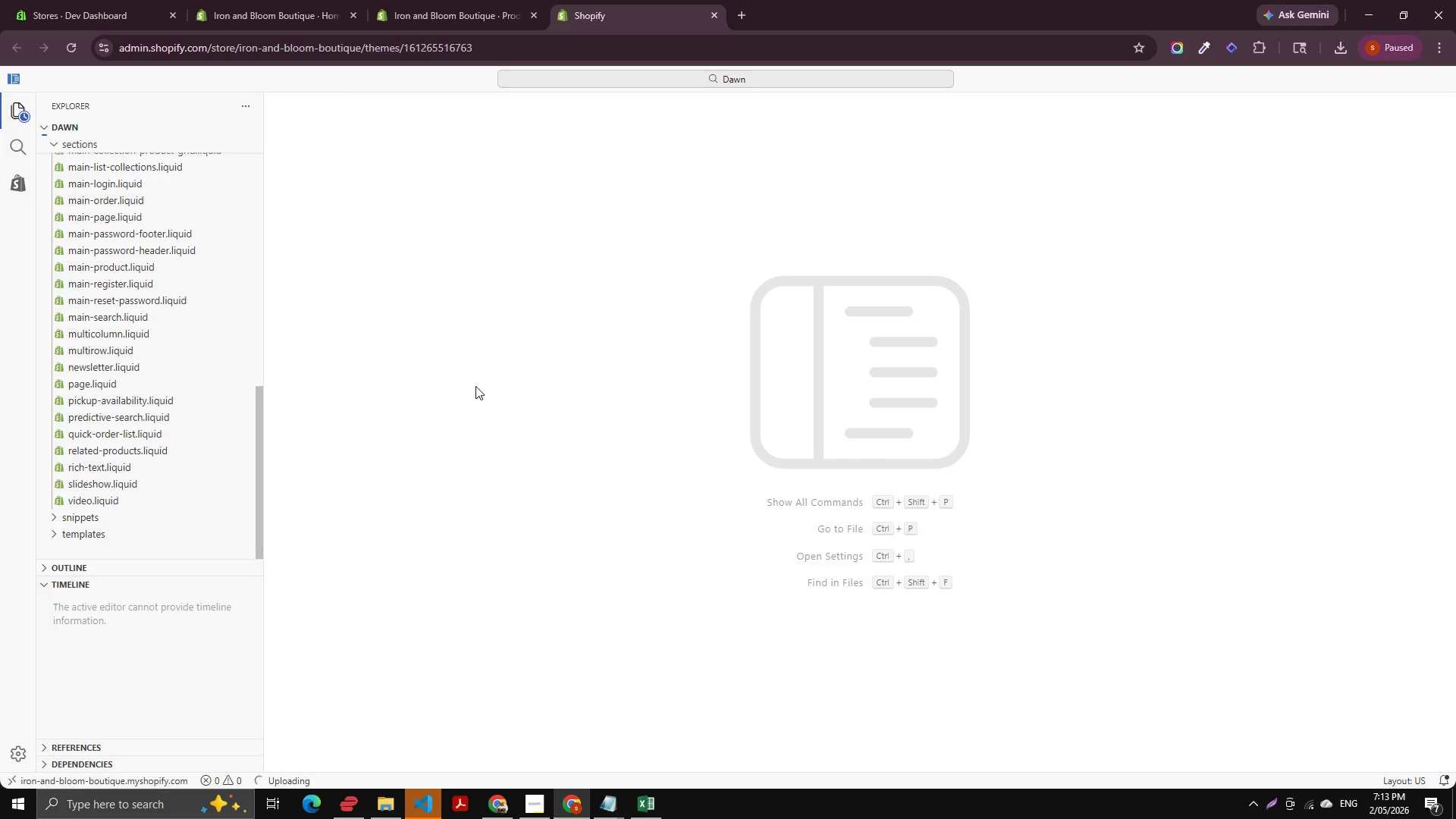 
wait(5.72)
 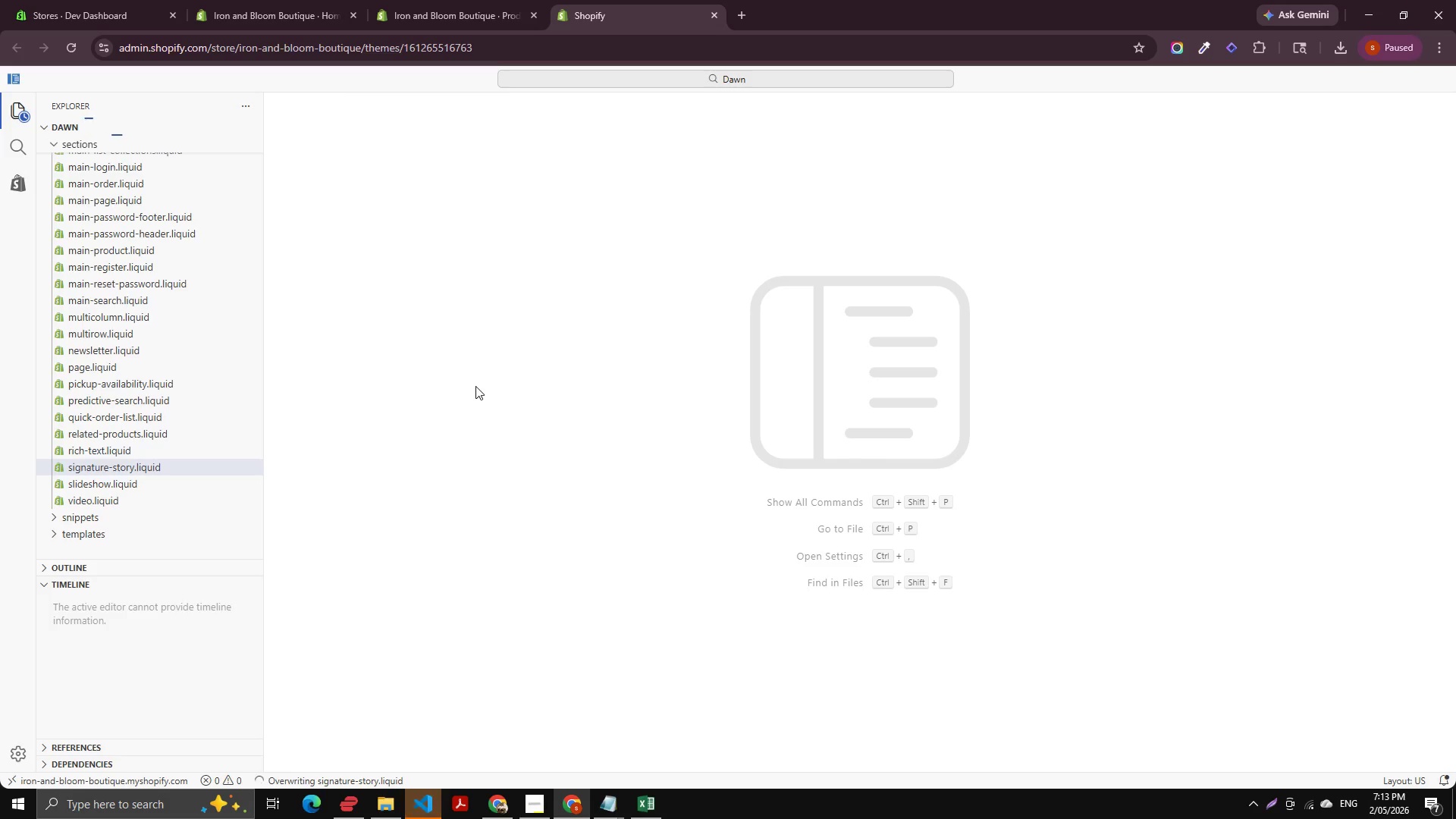 
scroll: coordinate [452, 372], scroll_direction: up, amount: 4.0
 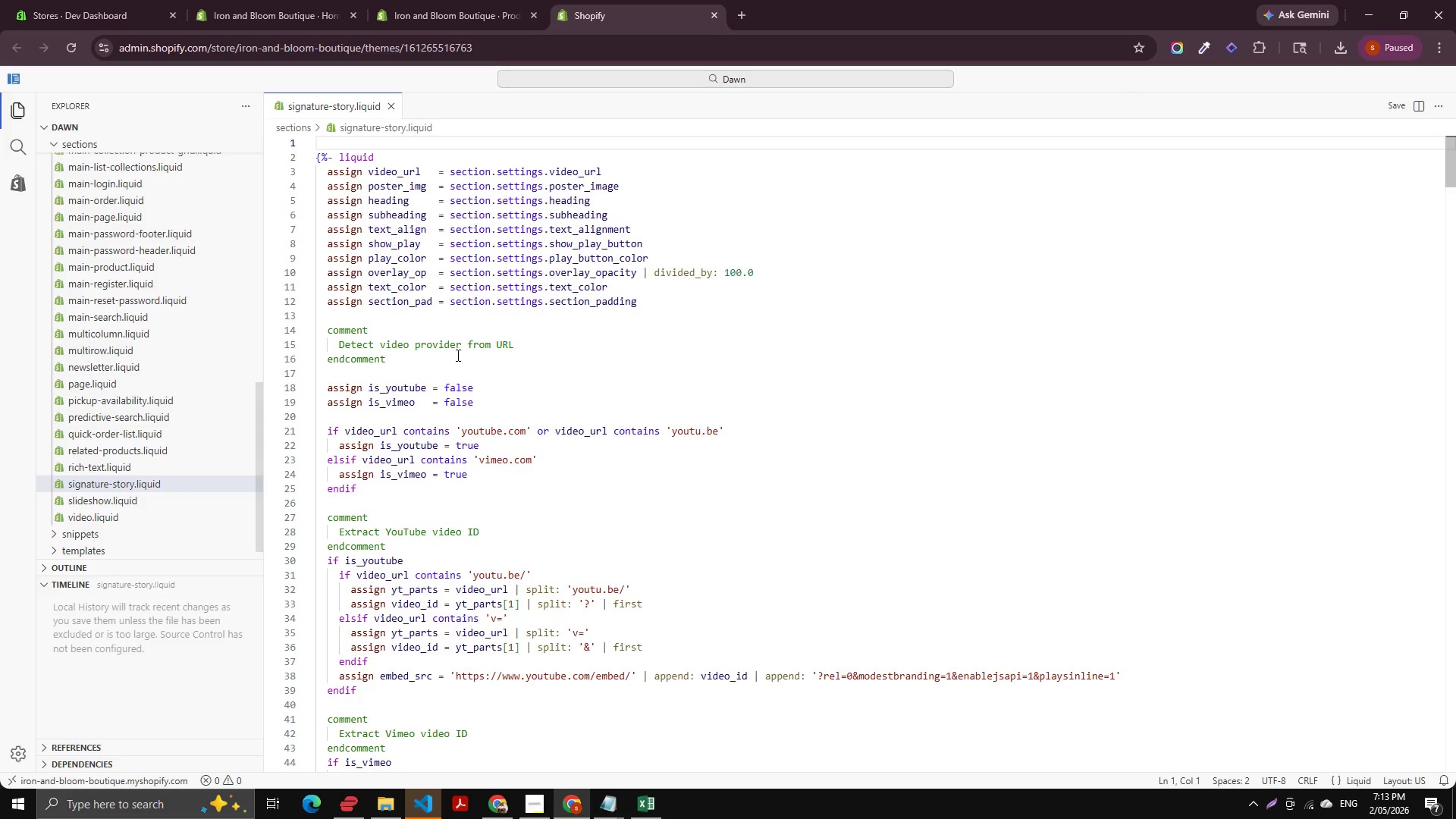 
scroll: coordinate [570, 303], scroll_direction: down, amount: 12.0
 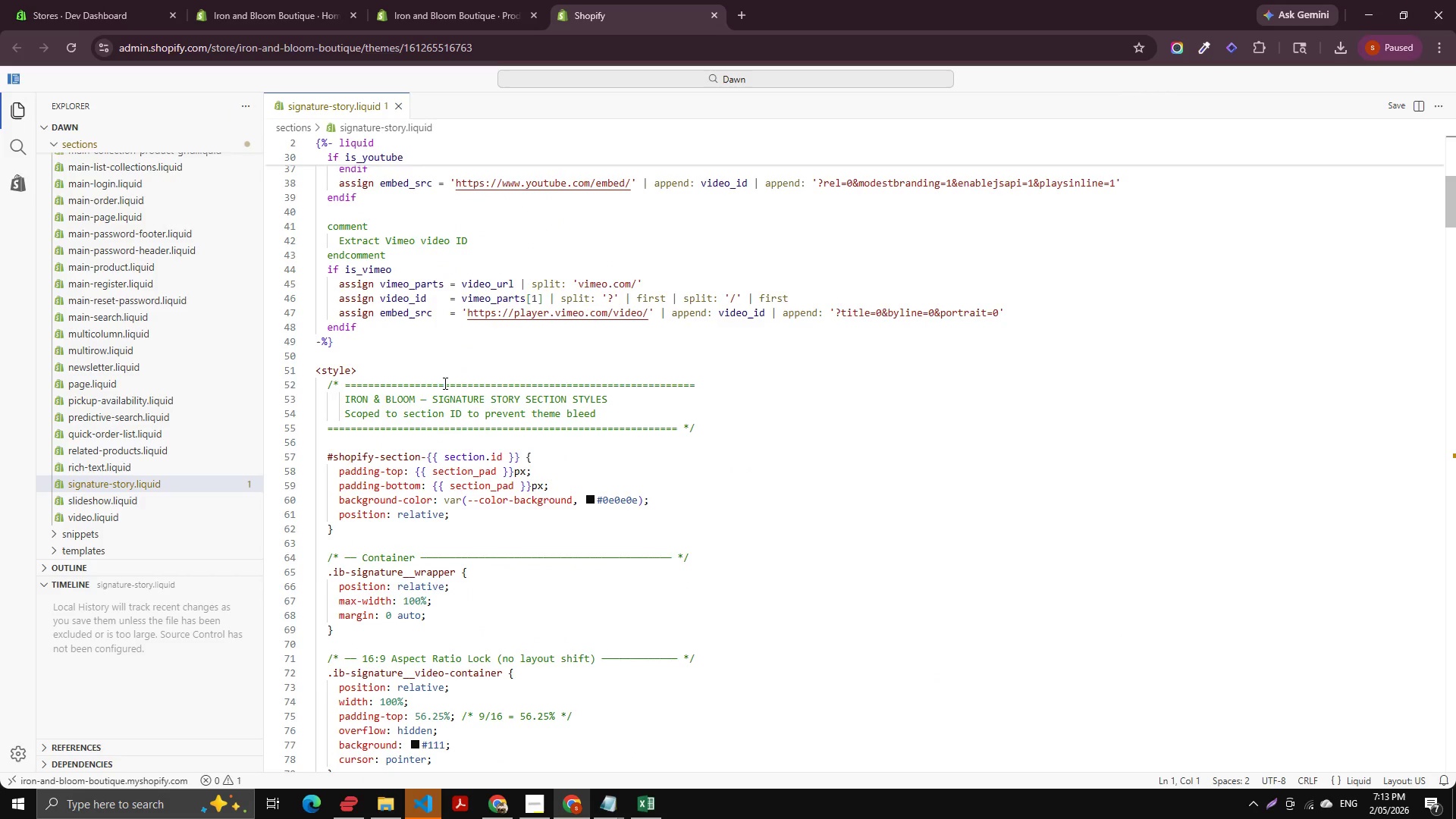 
scroll: coordinate [328, 568], scroll_direction: up, amount: 19.0
 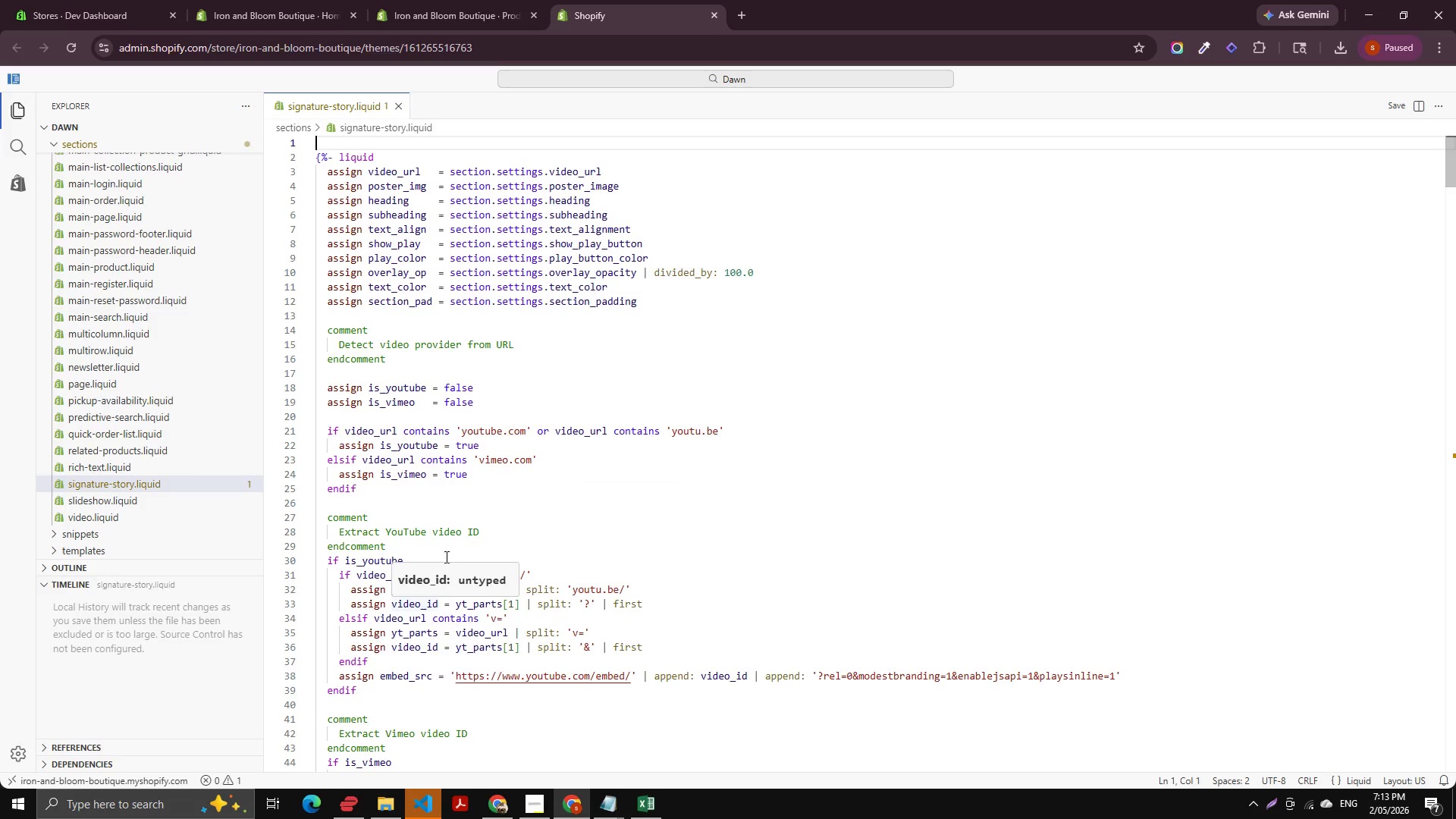 
left_click([465, 547])
 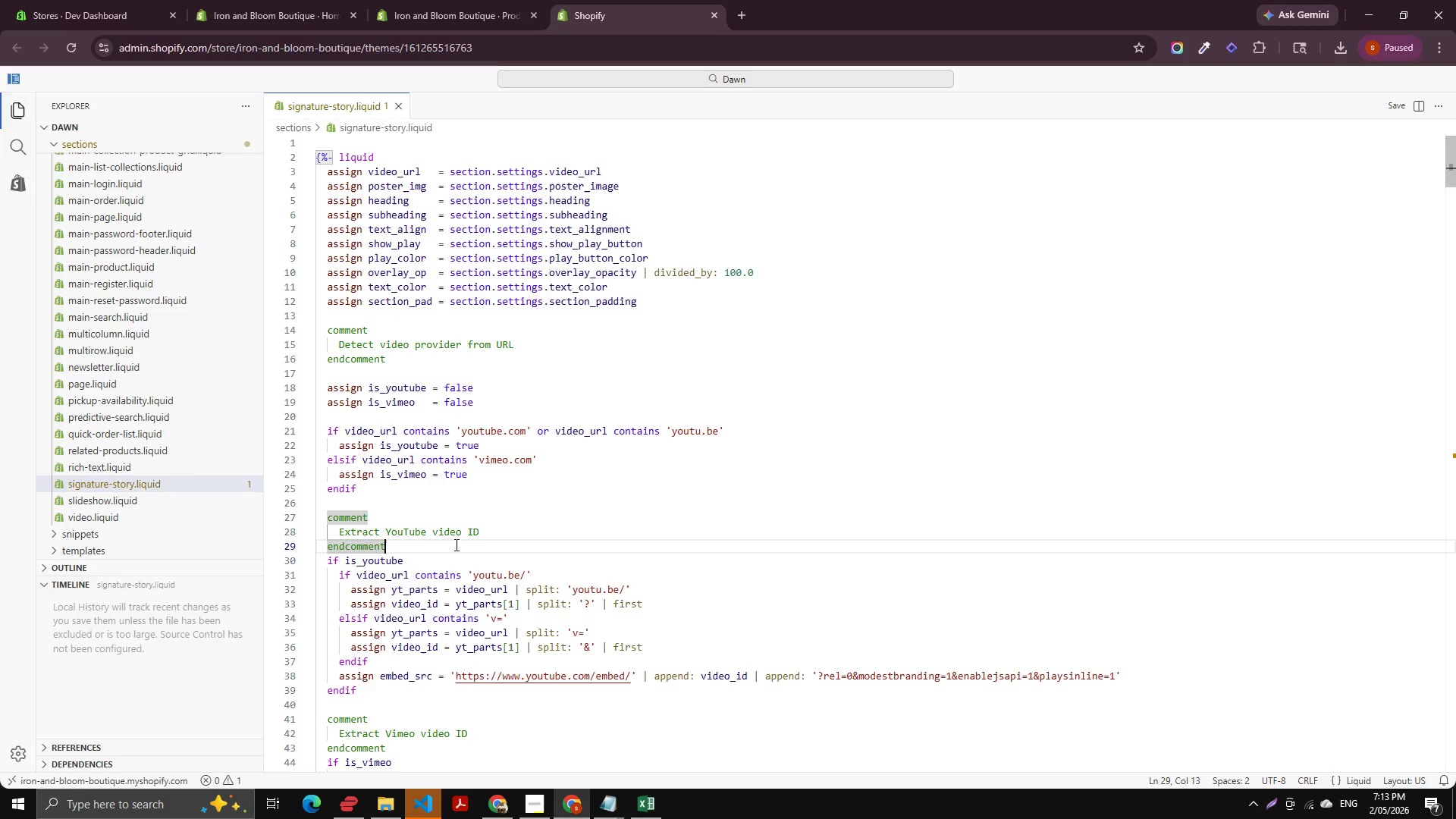 
left_click_drag(start_coordinate=[450, 544], to_coordinate=[311, 522])
 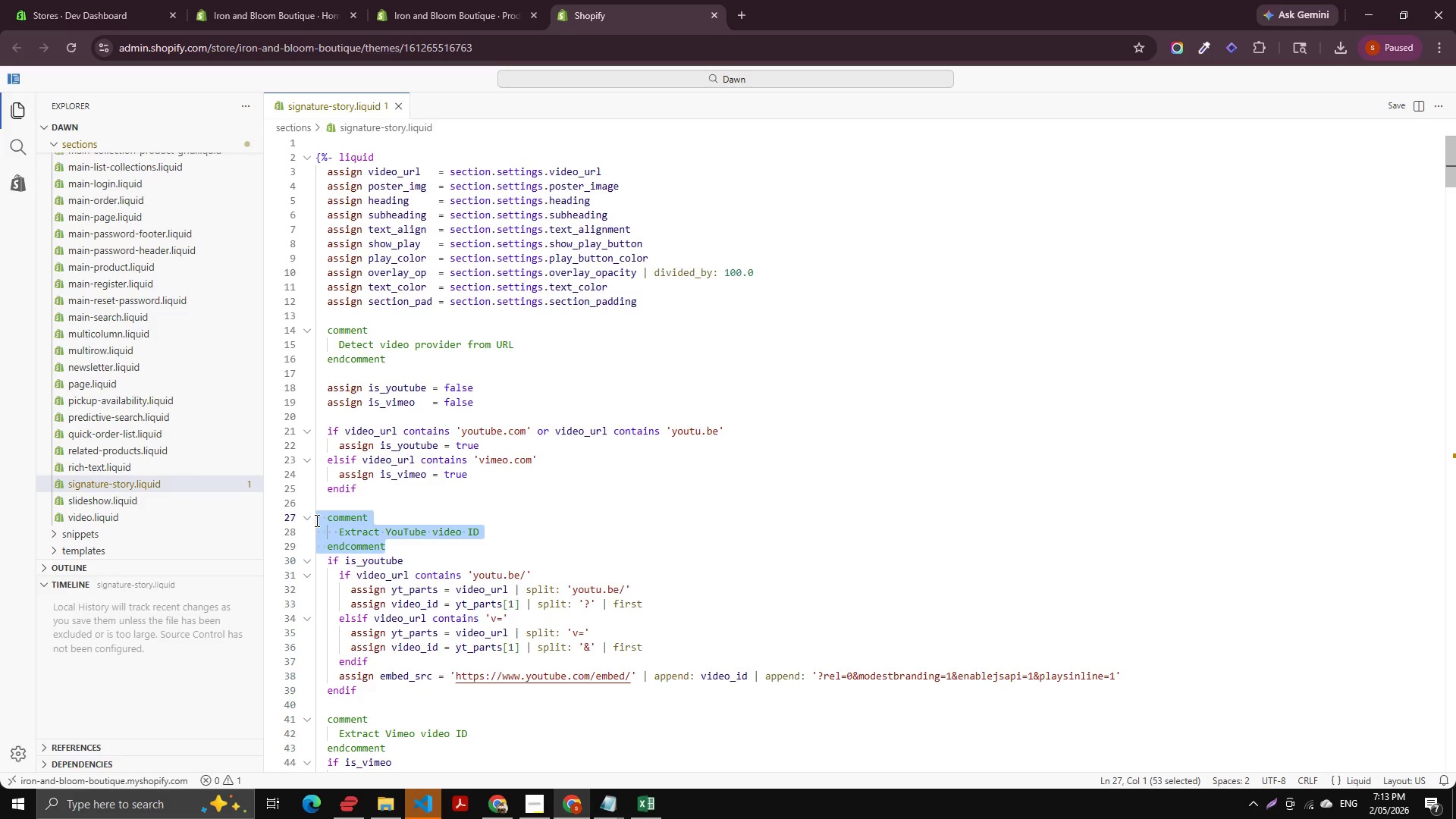 
key(Backspace)
 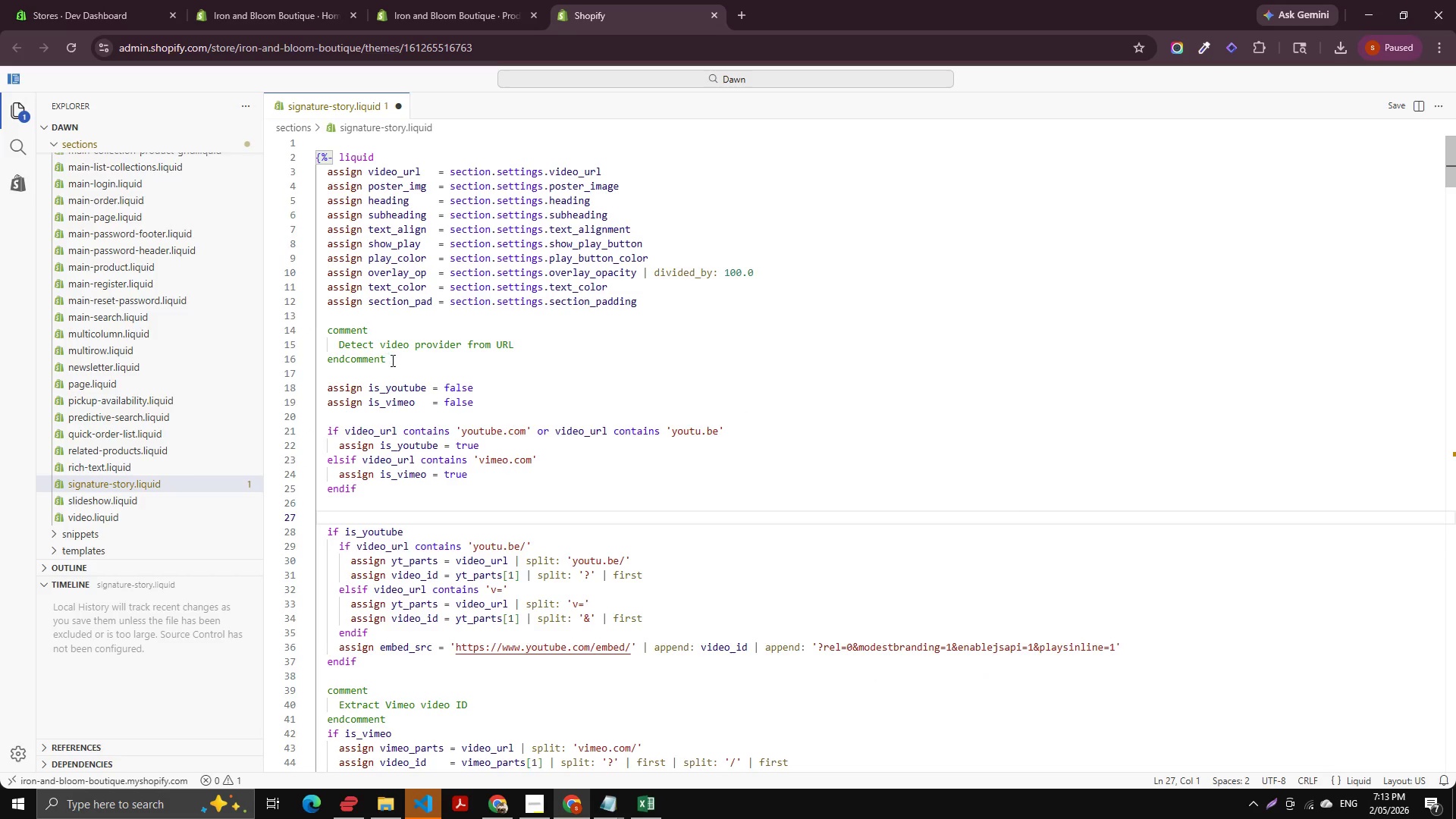 
left_click_drag(start_coordinate=[393, 363], to_coordinate=[322, 327])
 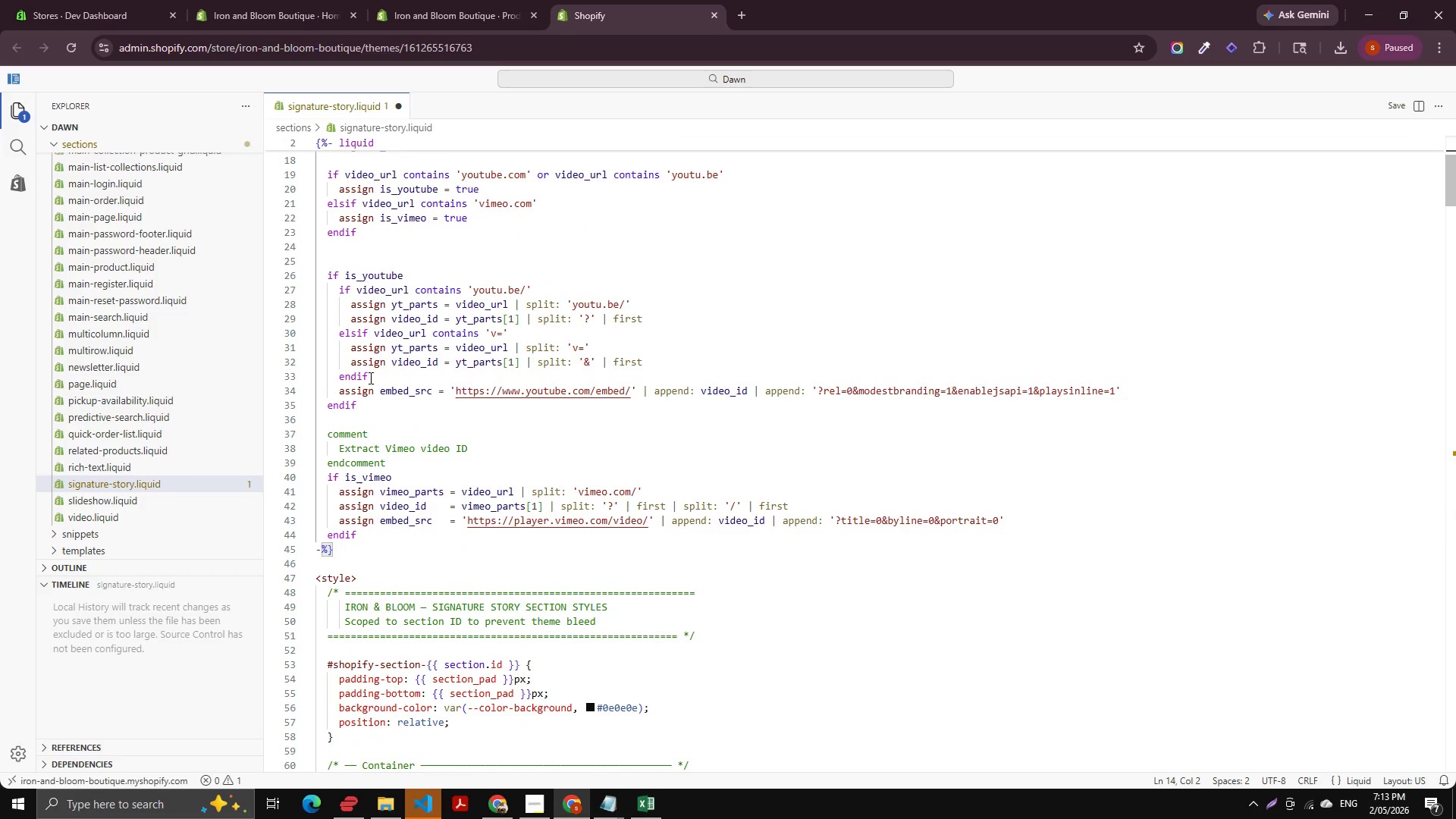 
key(Backspace)
 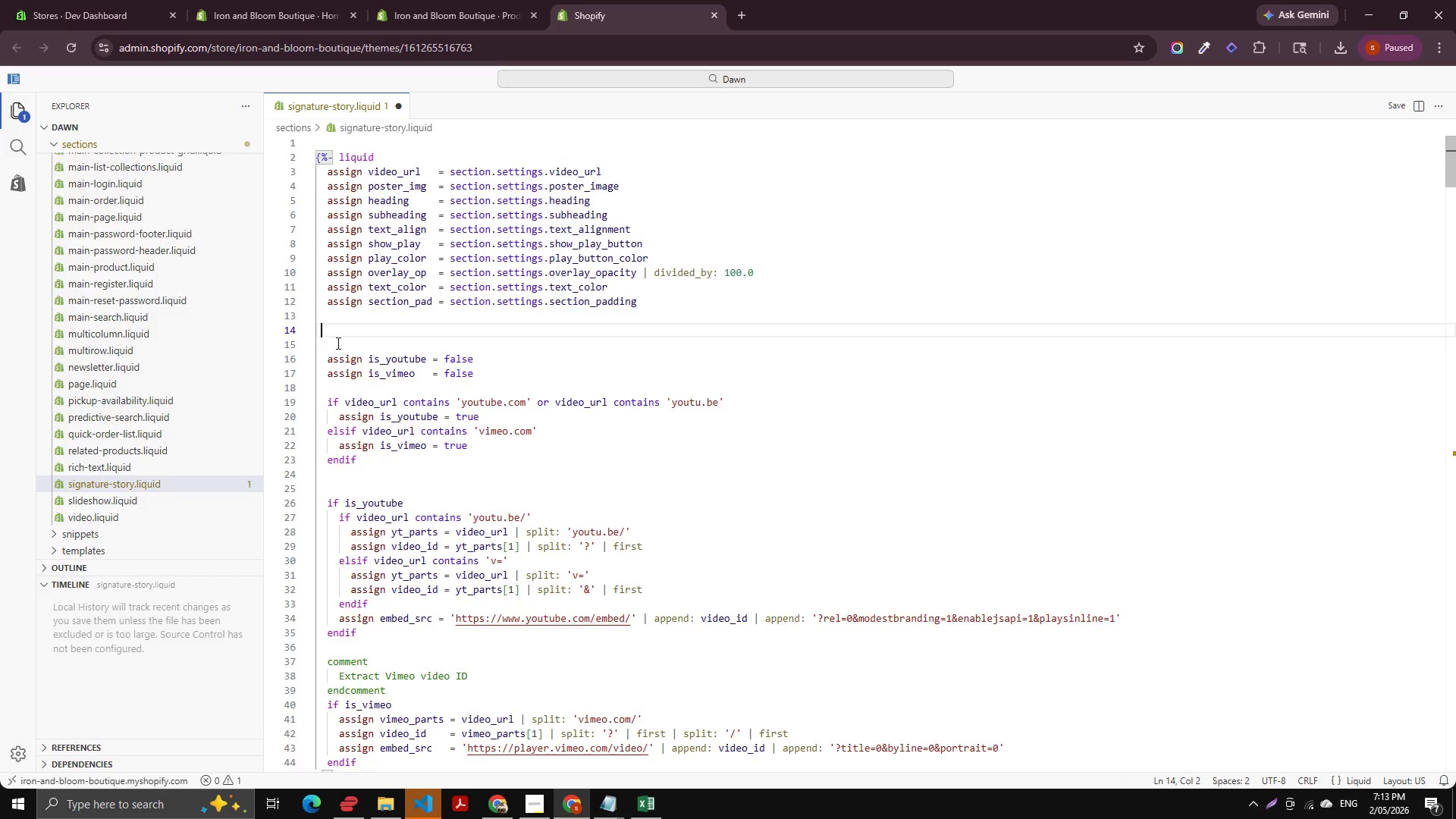 
scroll: coordinate [369, 379], scroll_direction: down, amount: 6.0
 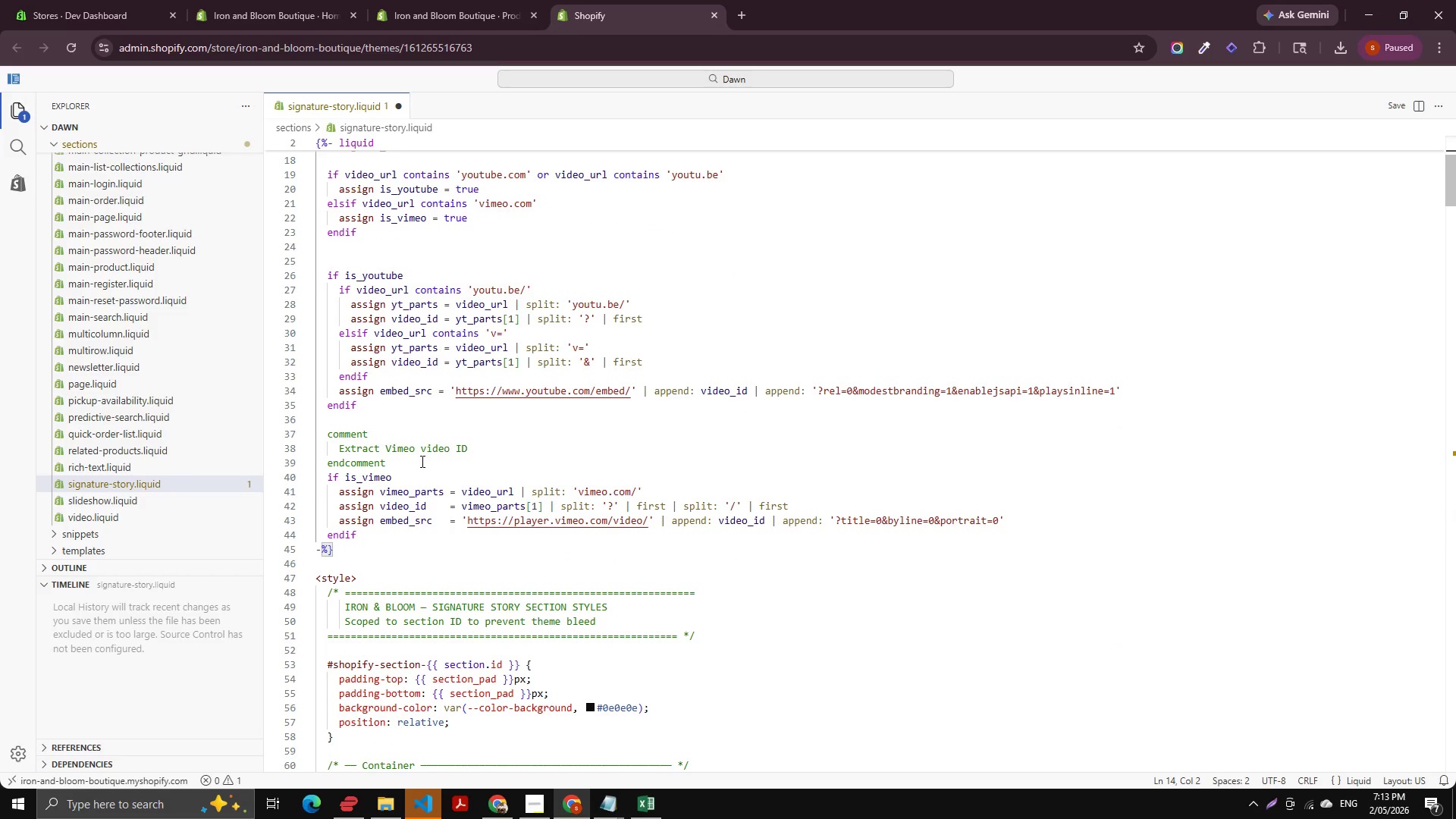 
left_click_drag(start_coordinate=[420, 461], to_coordinate=[297, 438])
 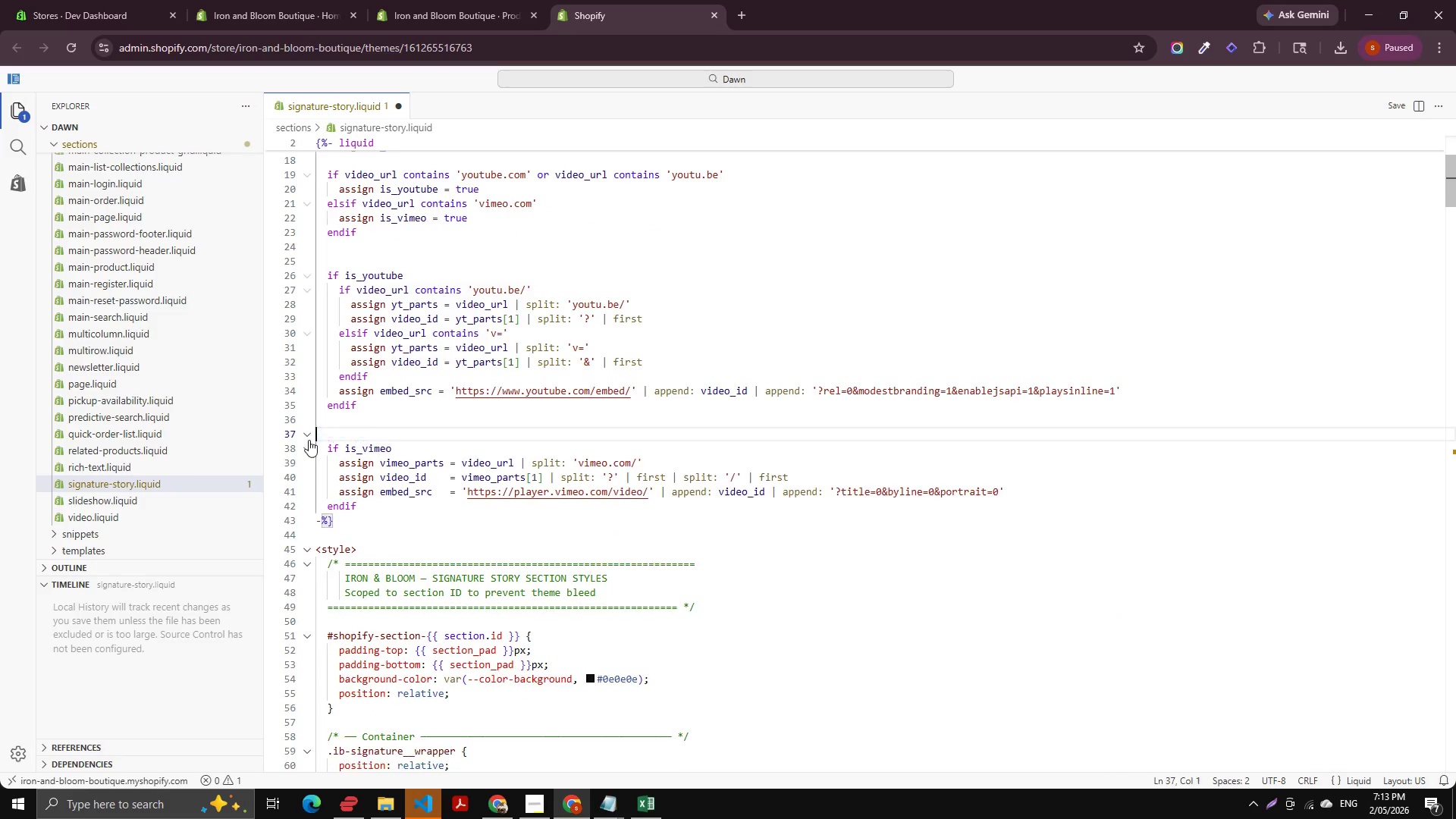 
key(Backspace)
 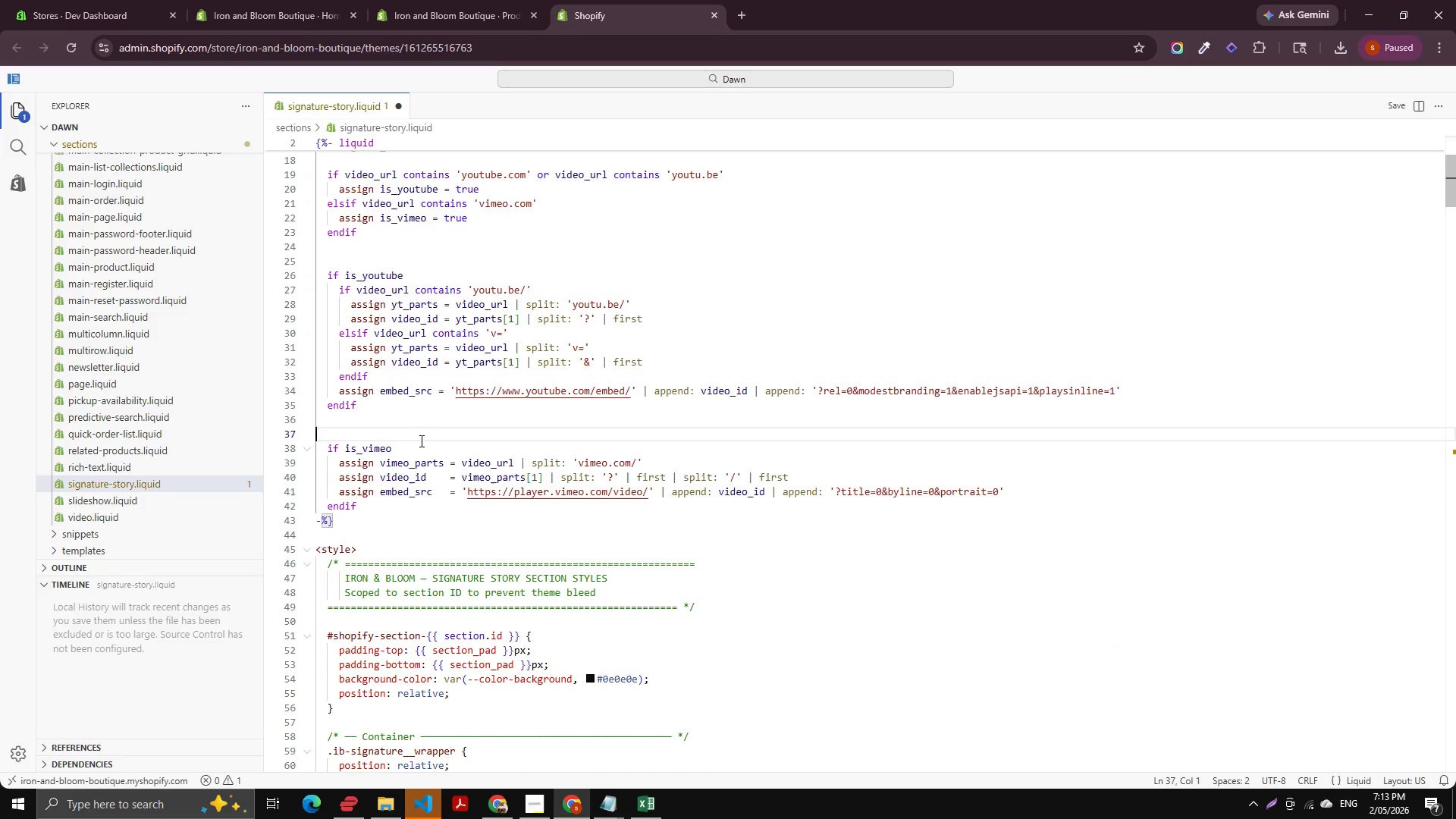 
key(Backspace)
 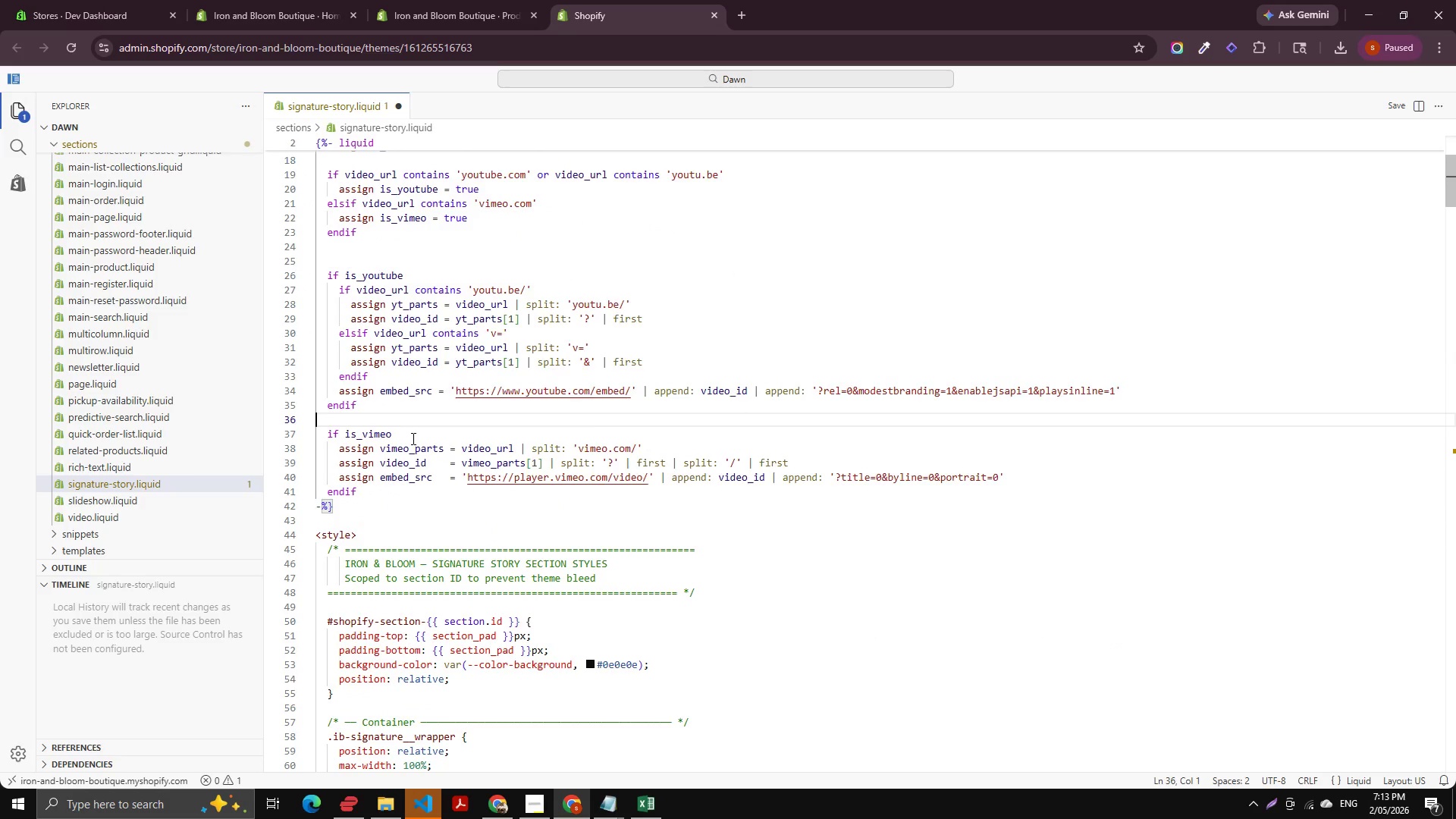 
scroll: coordinate [412, 438], scroll_direction: down, amount: 8.0
 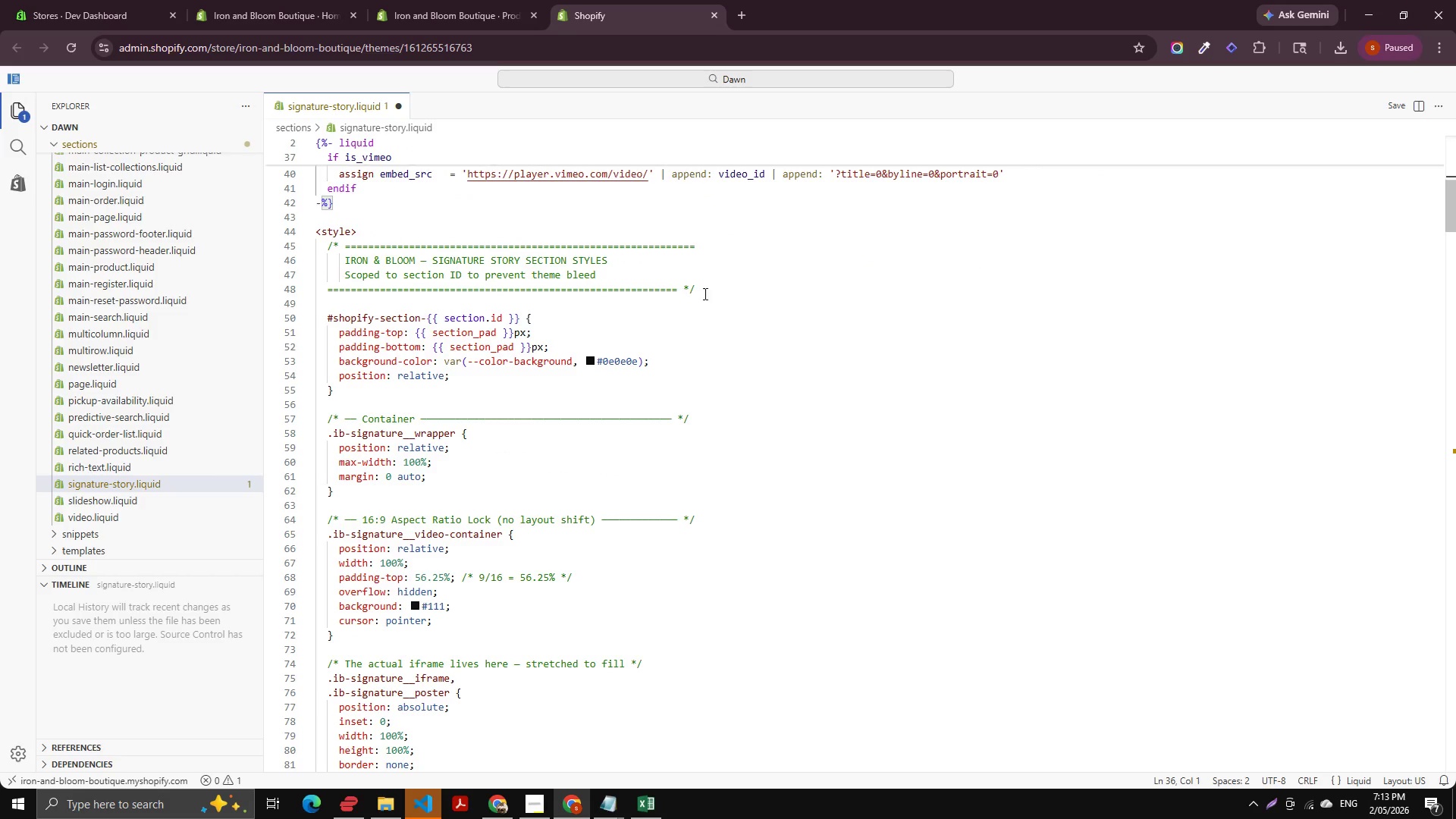 
left_click_drag(start_coordinate=[718, 287], to_coordinate=[311, 247])
 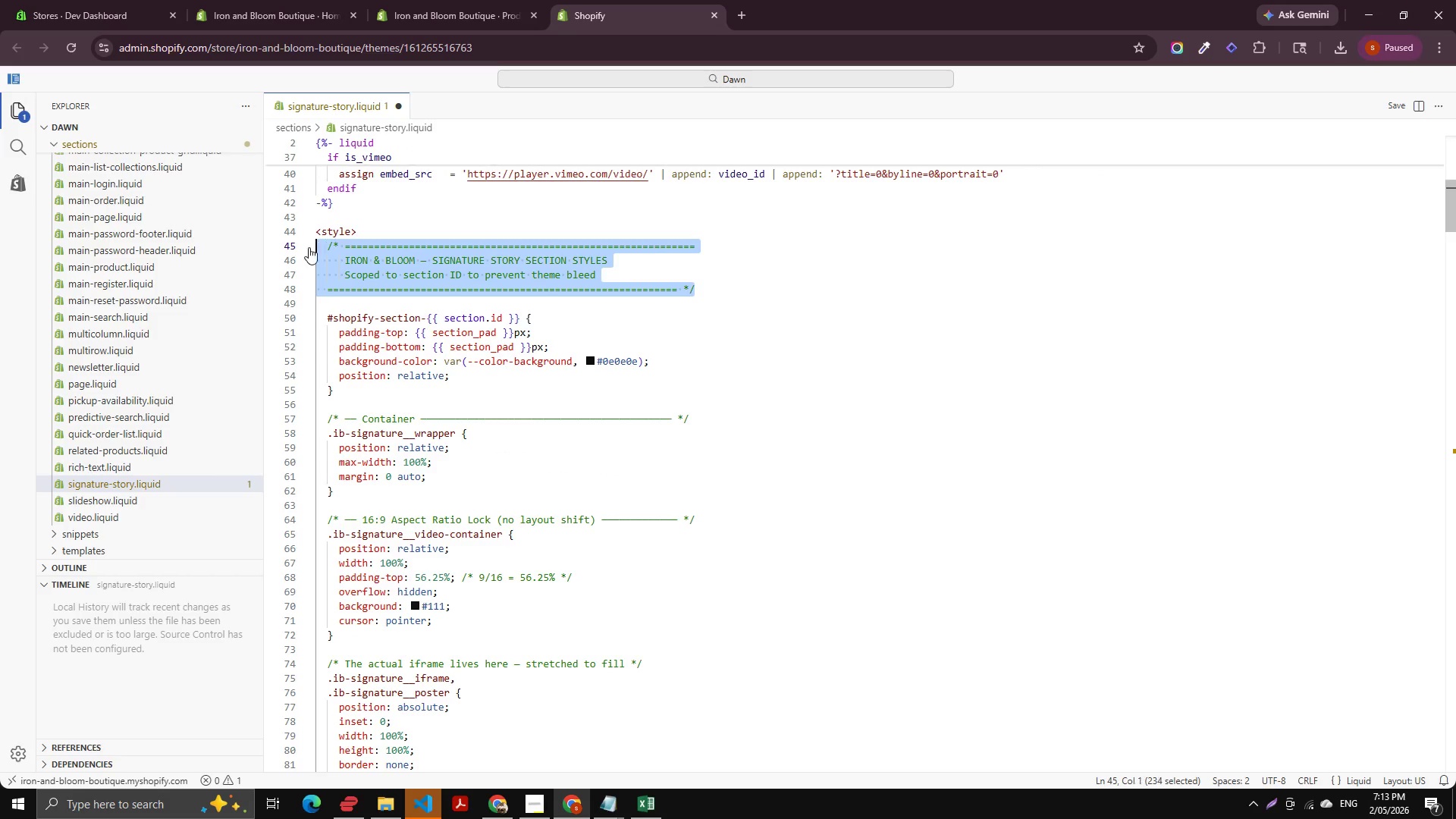 
key(Backspace)
 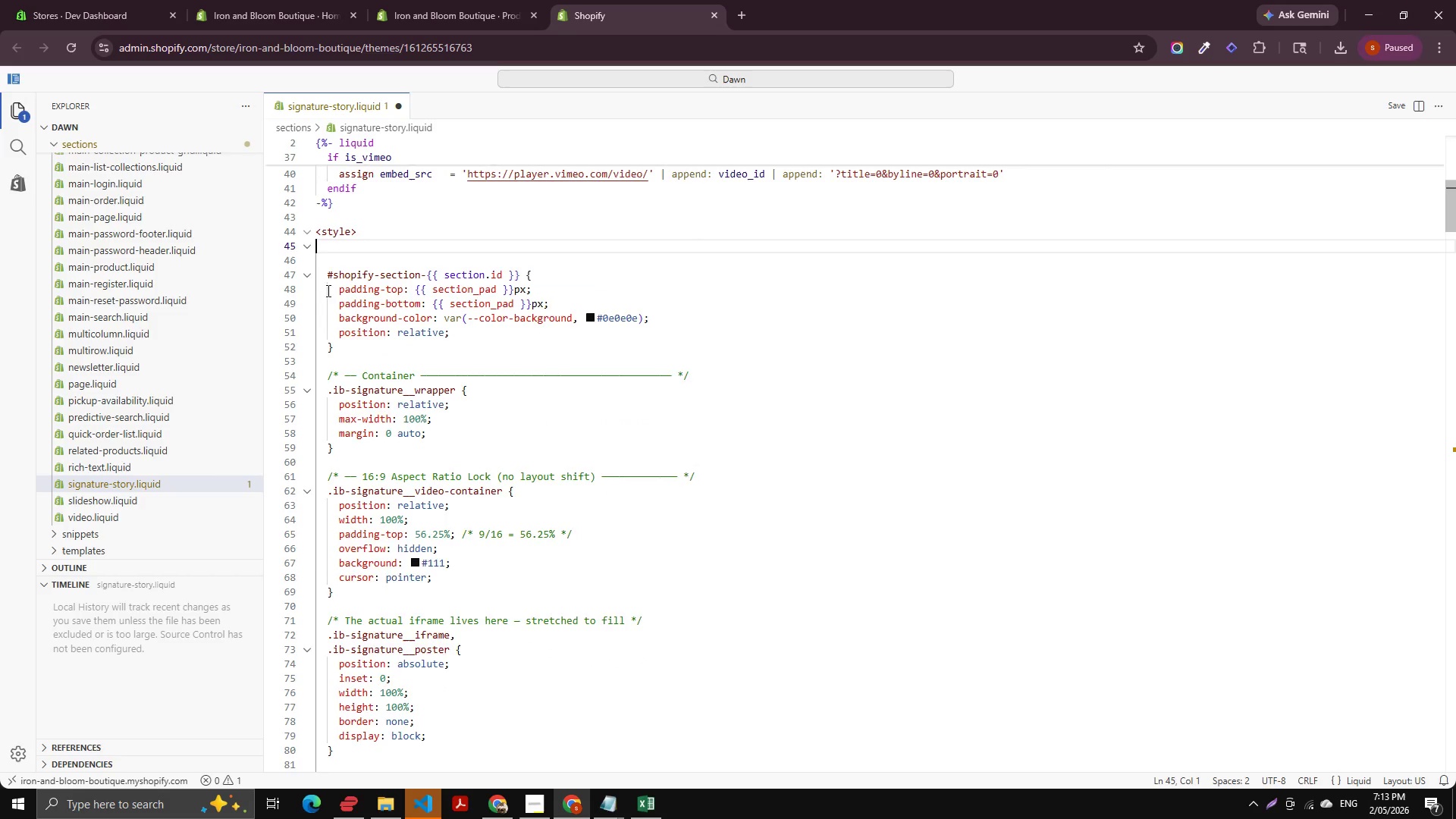 
key(Backspace)
 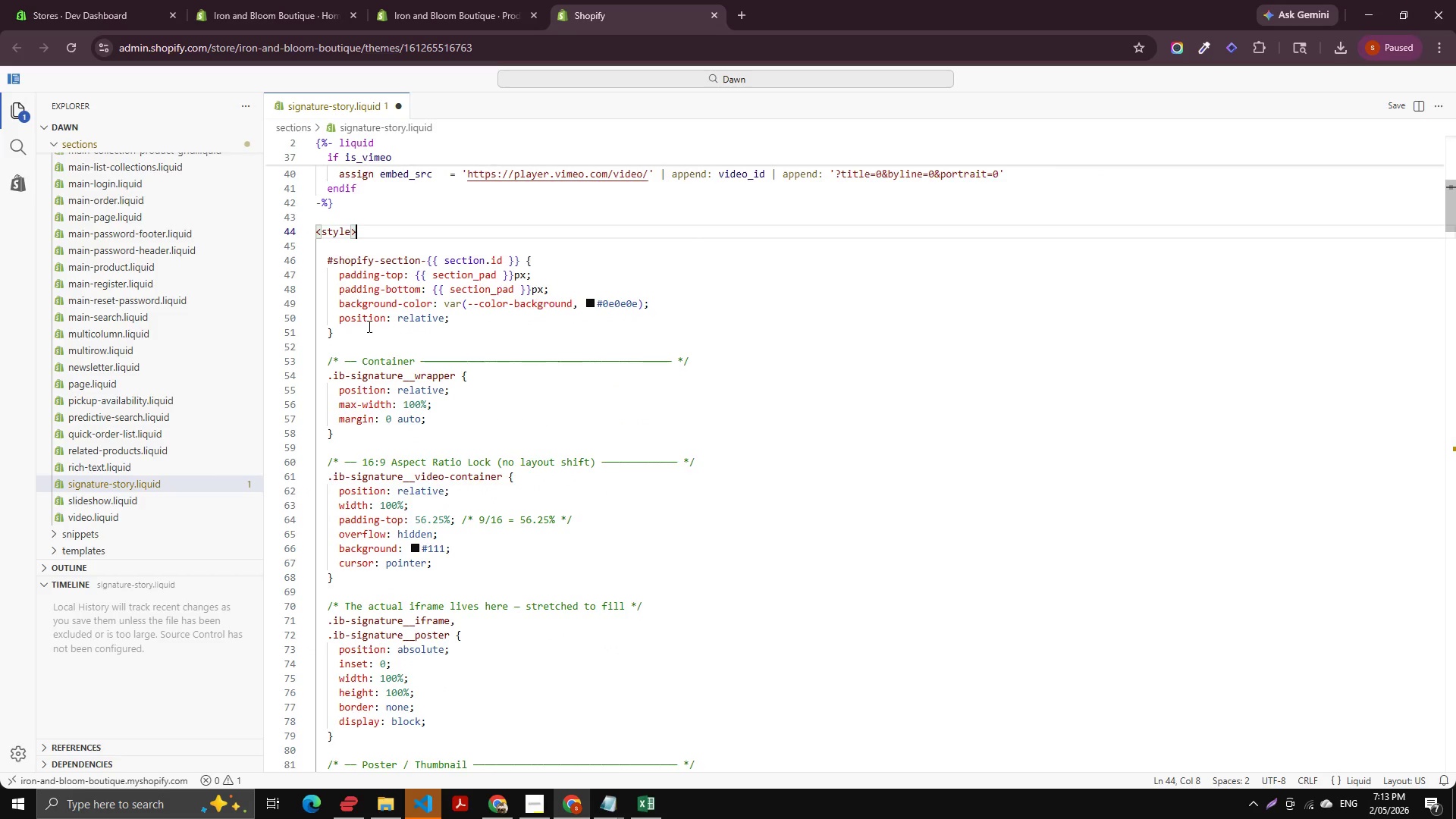 
scroll: coordinate [369, 340], scroll_direction: down, amount: 9.0
 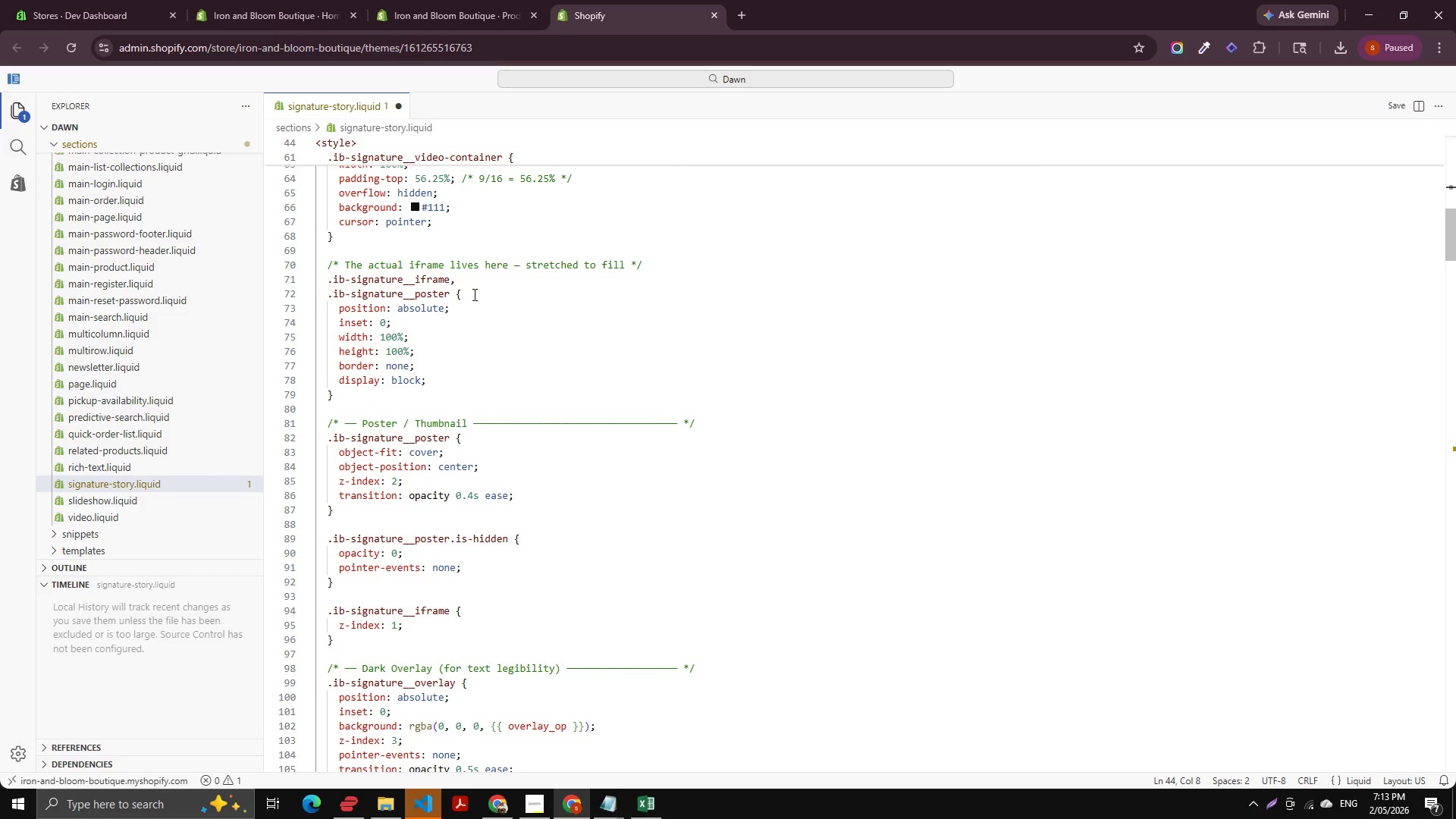 
scroll: coordinate [610, 323], scroll_direction: up, amount: 7.0
 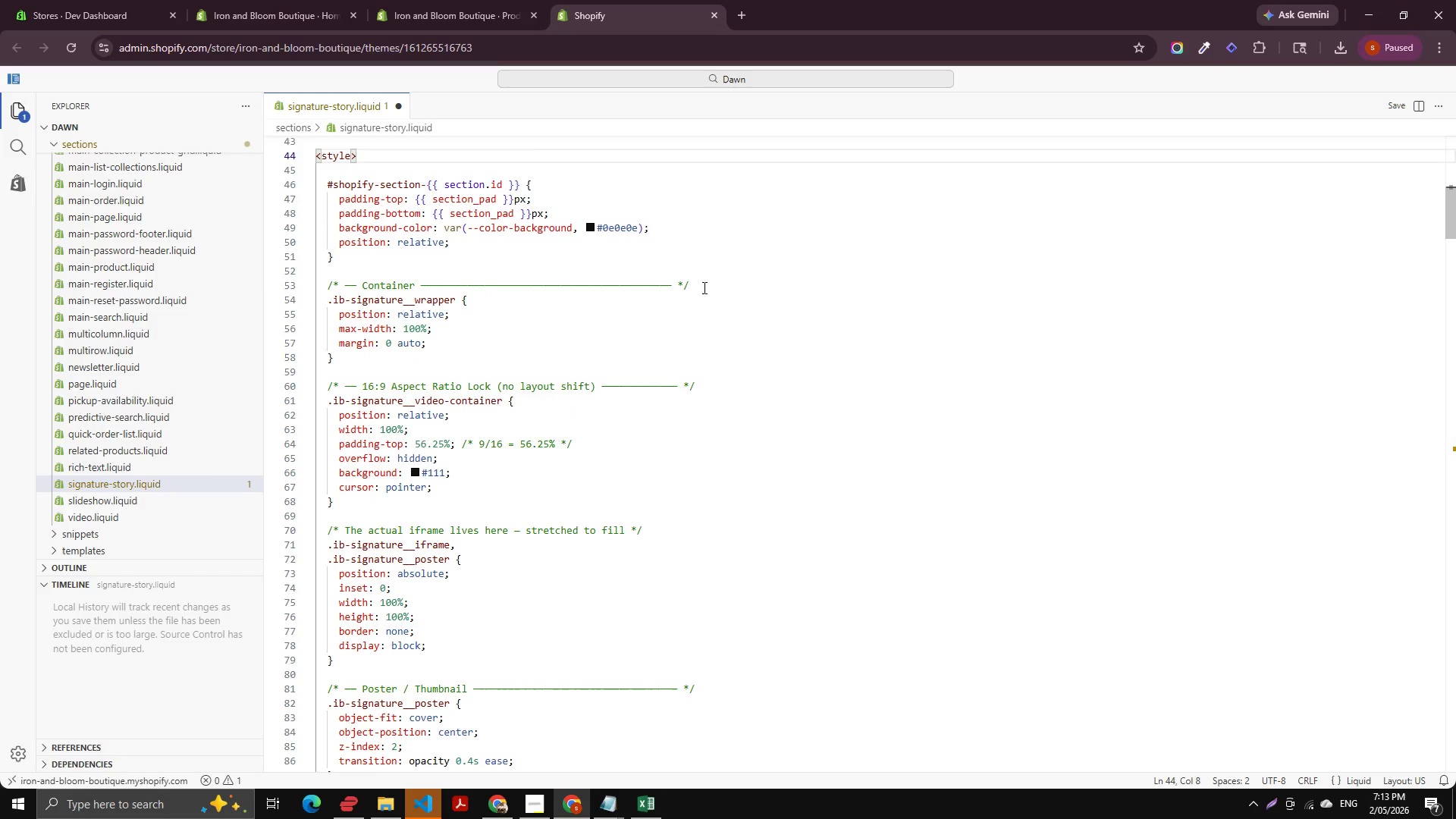 
left_click_drag(start_coordinate=[702, 285], to_coordinate=[290, 279])
 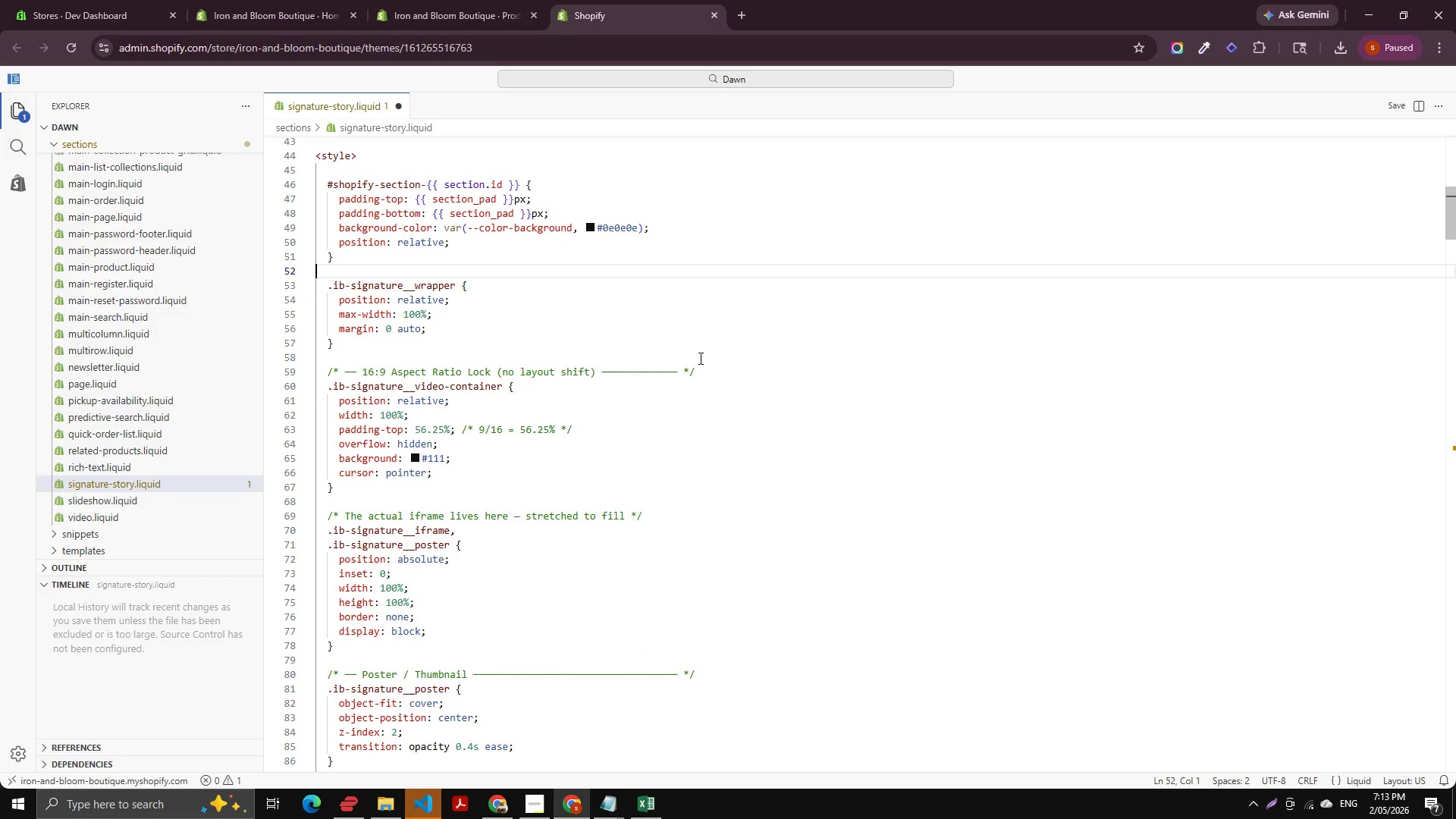 
key(Backspace)
 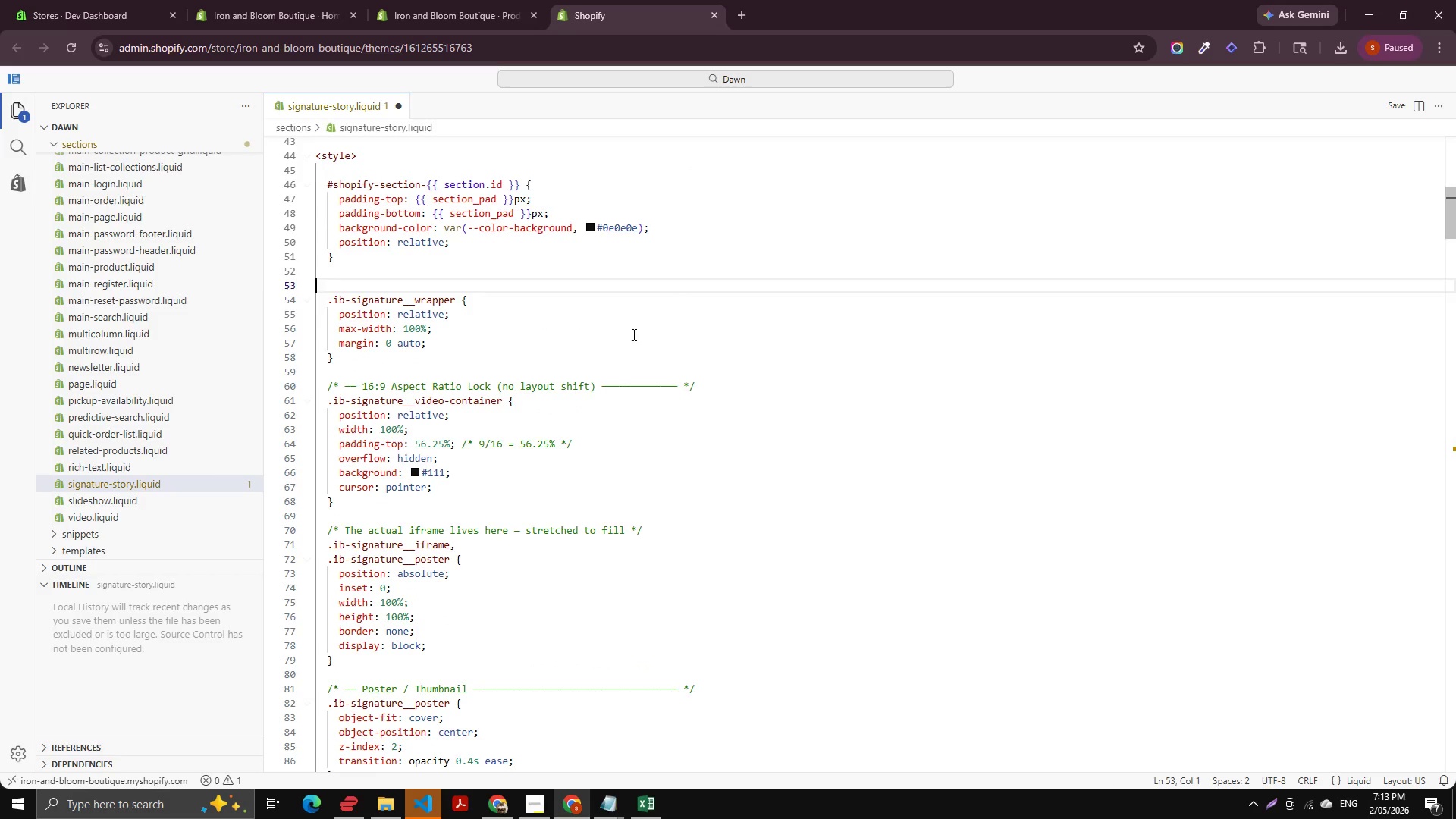 
key(Backspace)
 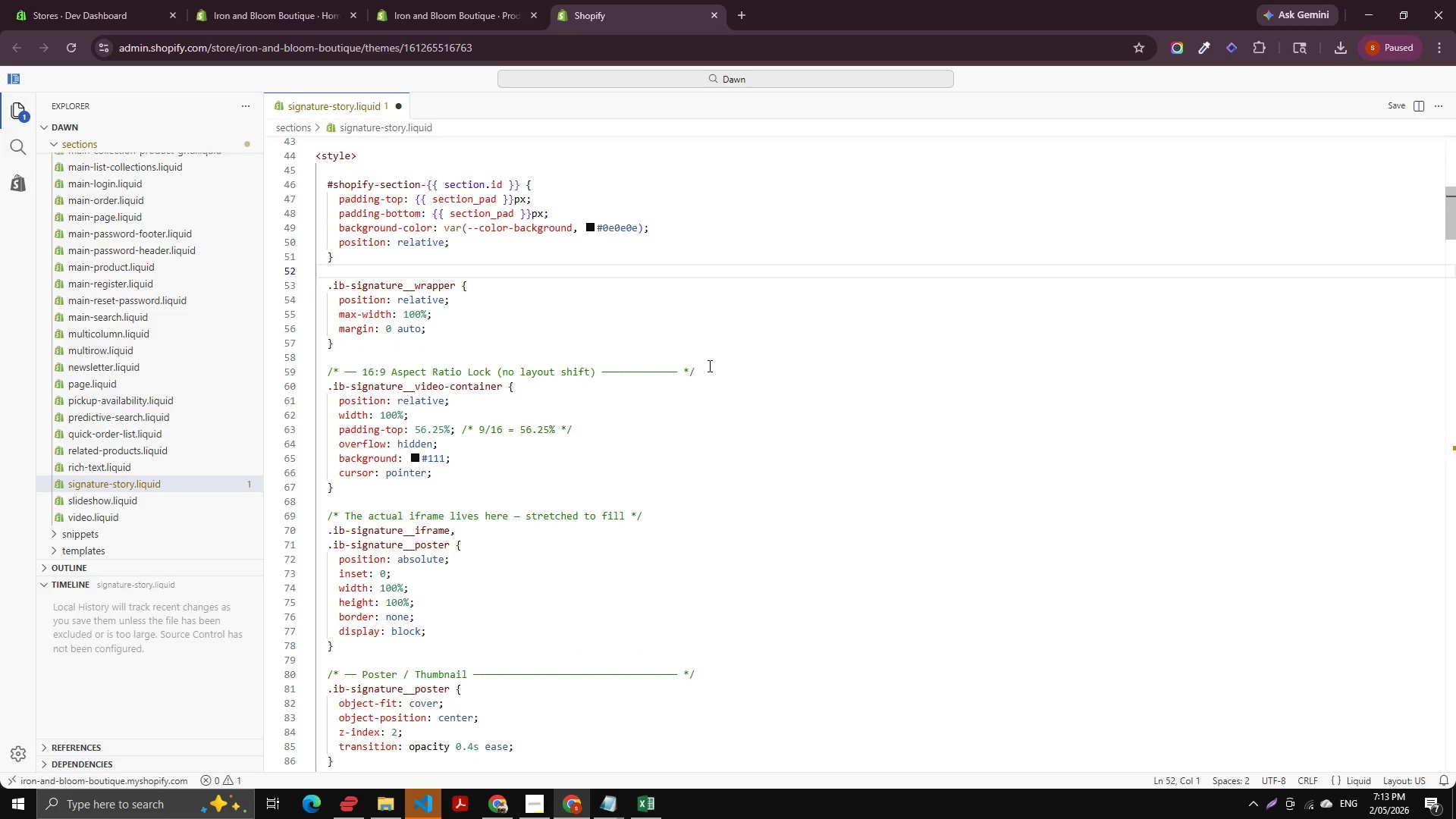 
left_click_drag(start_coordinate=[711, 367], to_coordinate=[300, 367])
 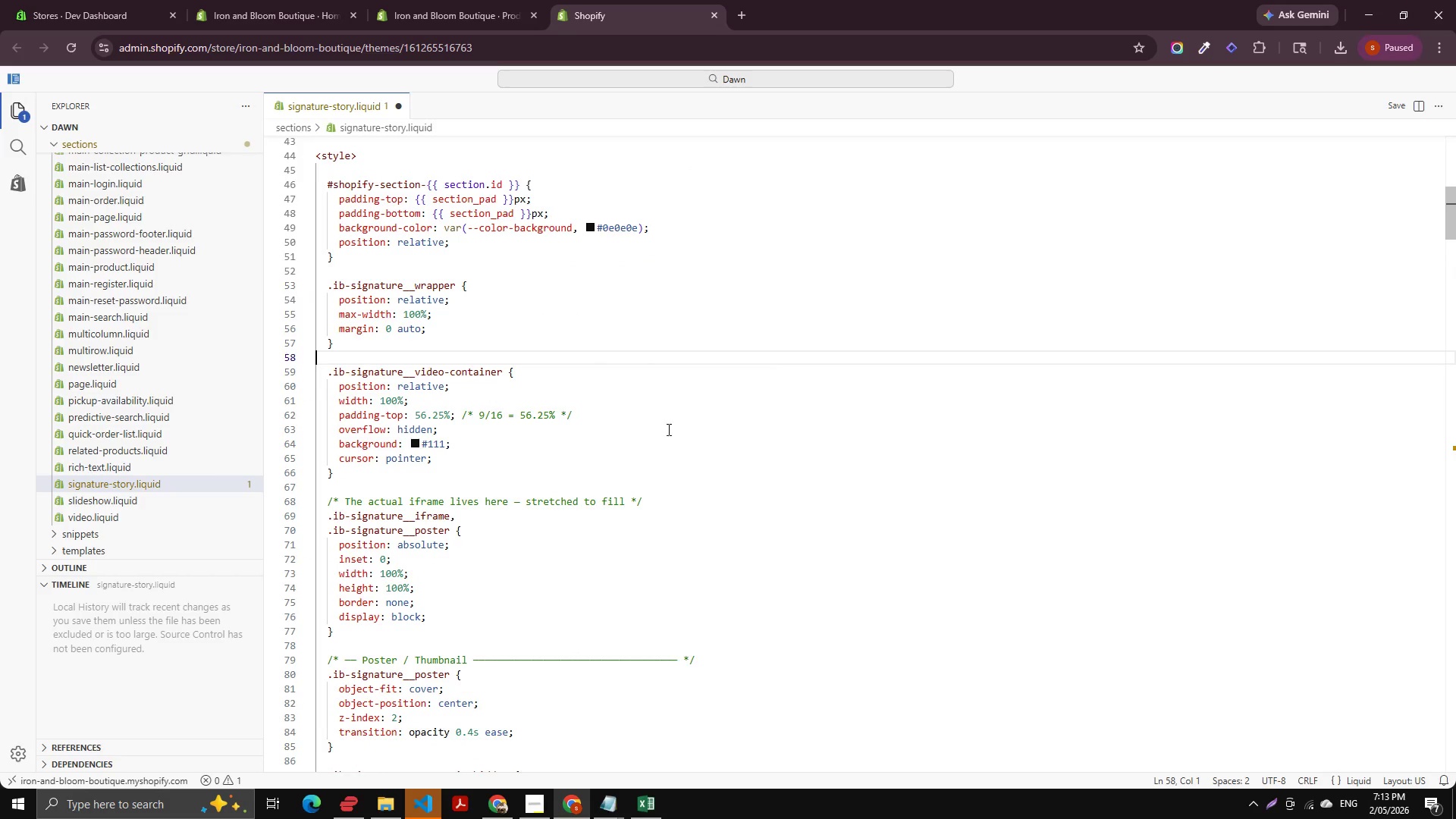 
key(Backspace)
 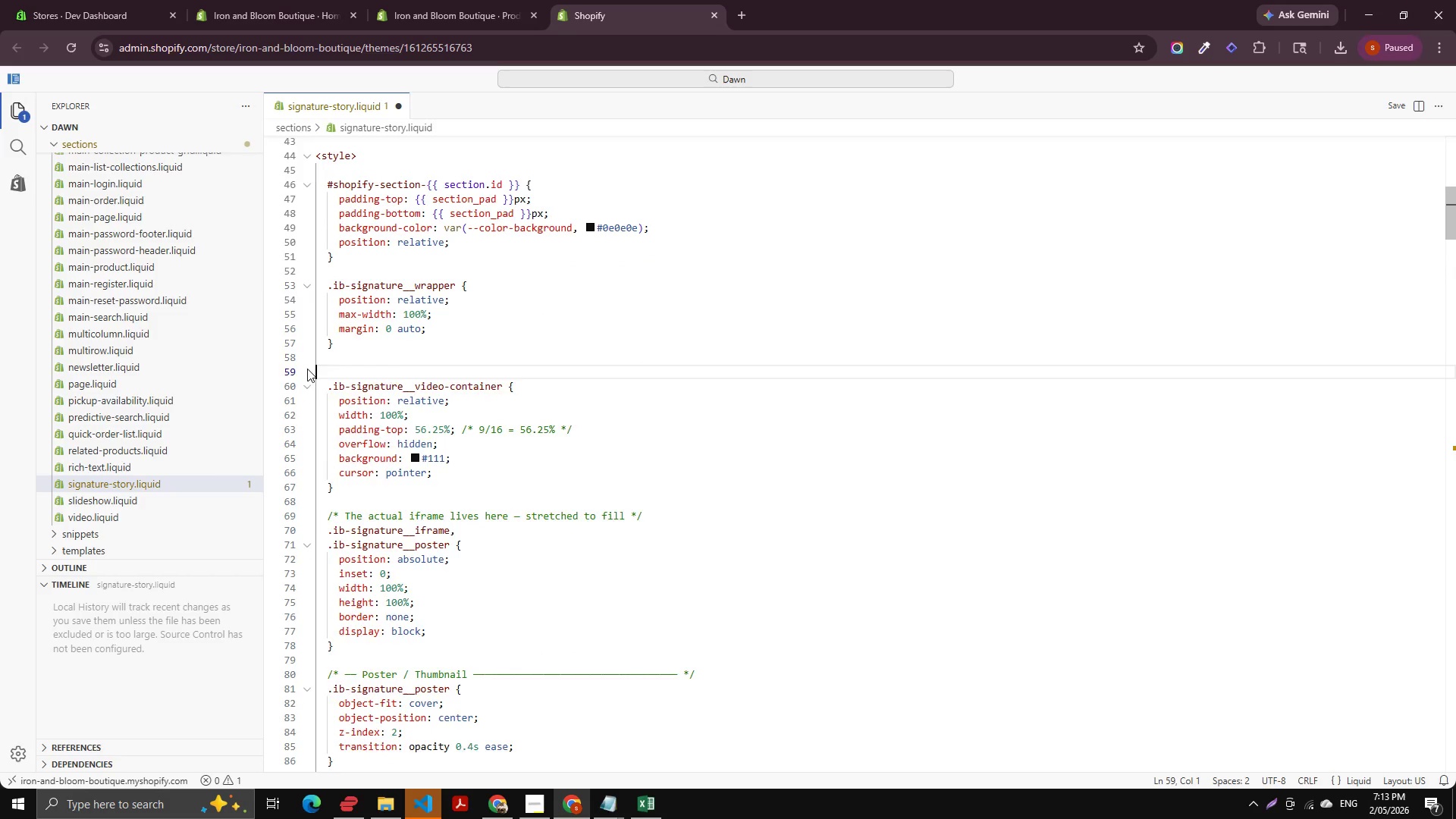 
key(Backspace)
 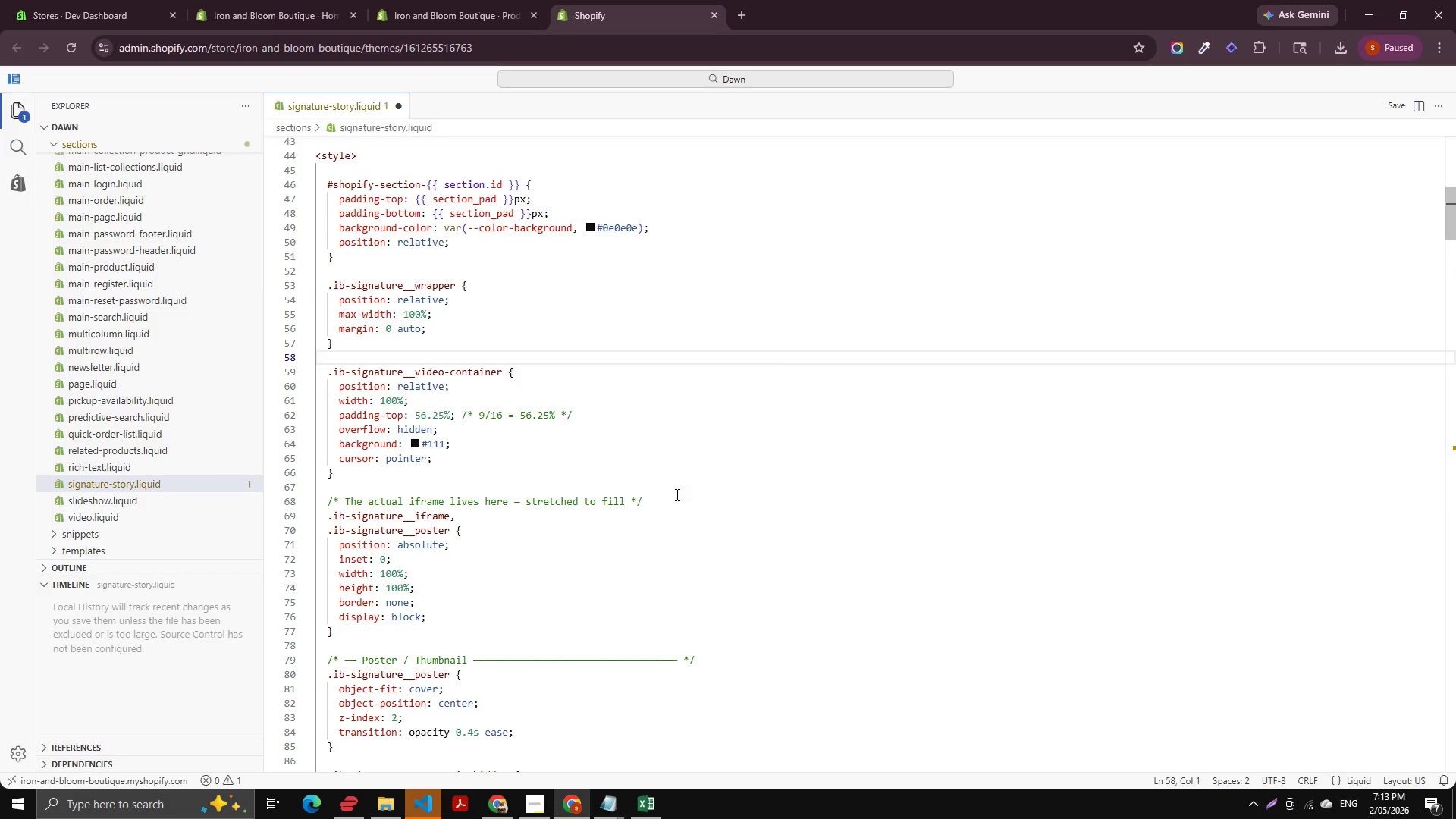 
left_click_drag(start_coordinate=[673, 505], to_coordinate=[281, 494])
 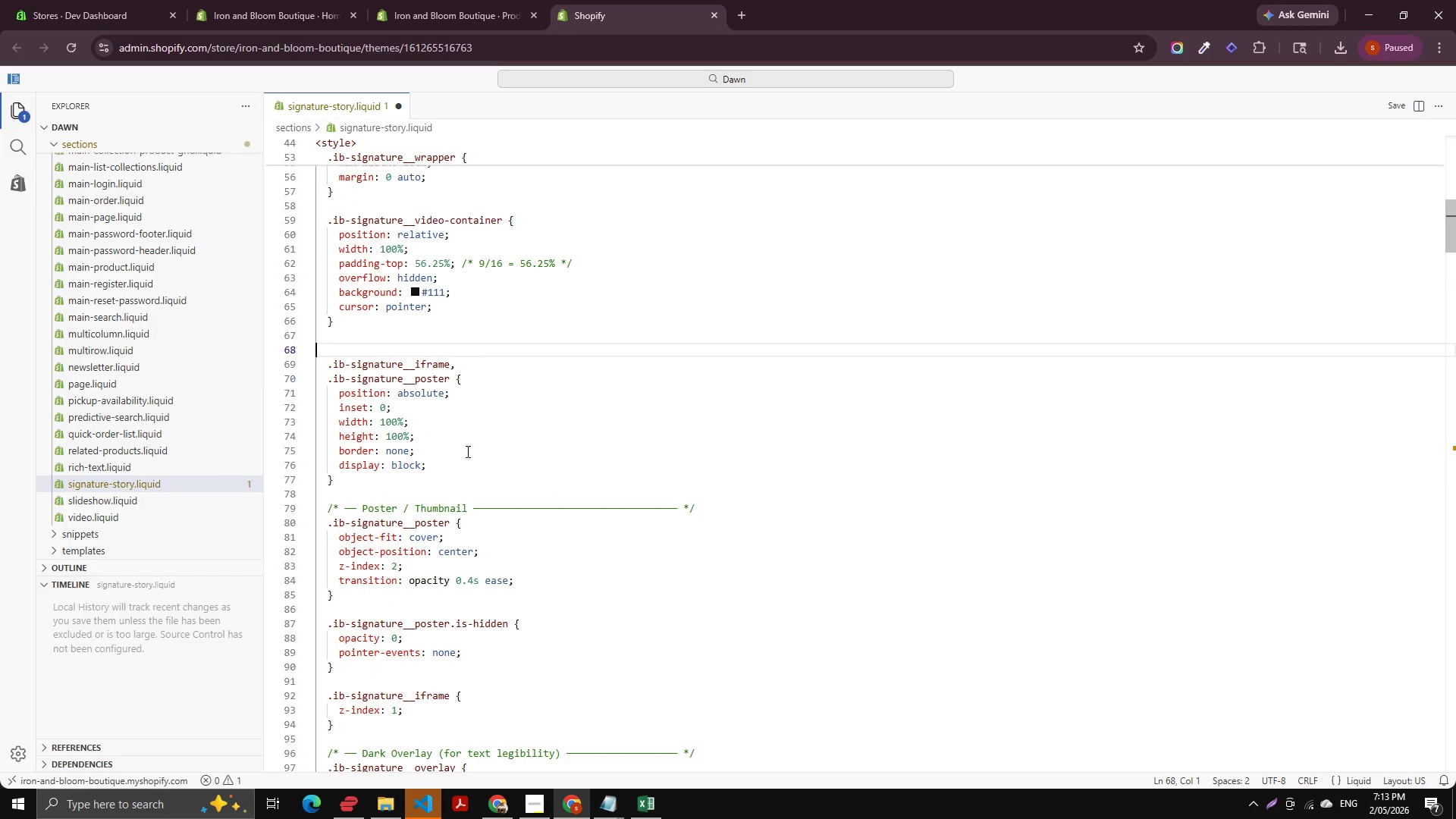 
key(Backspace)
 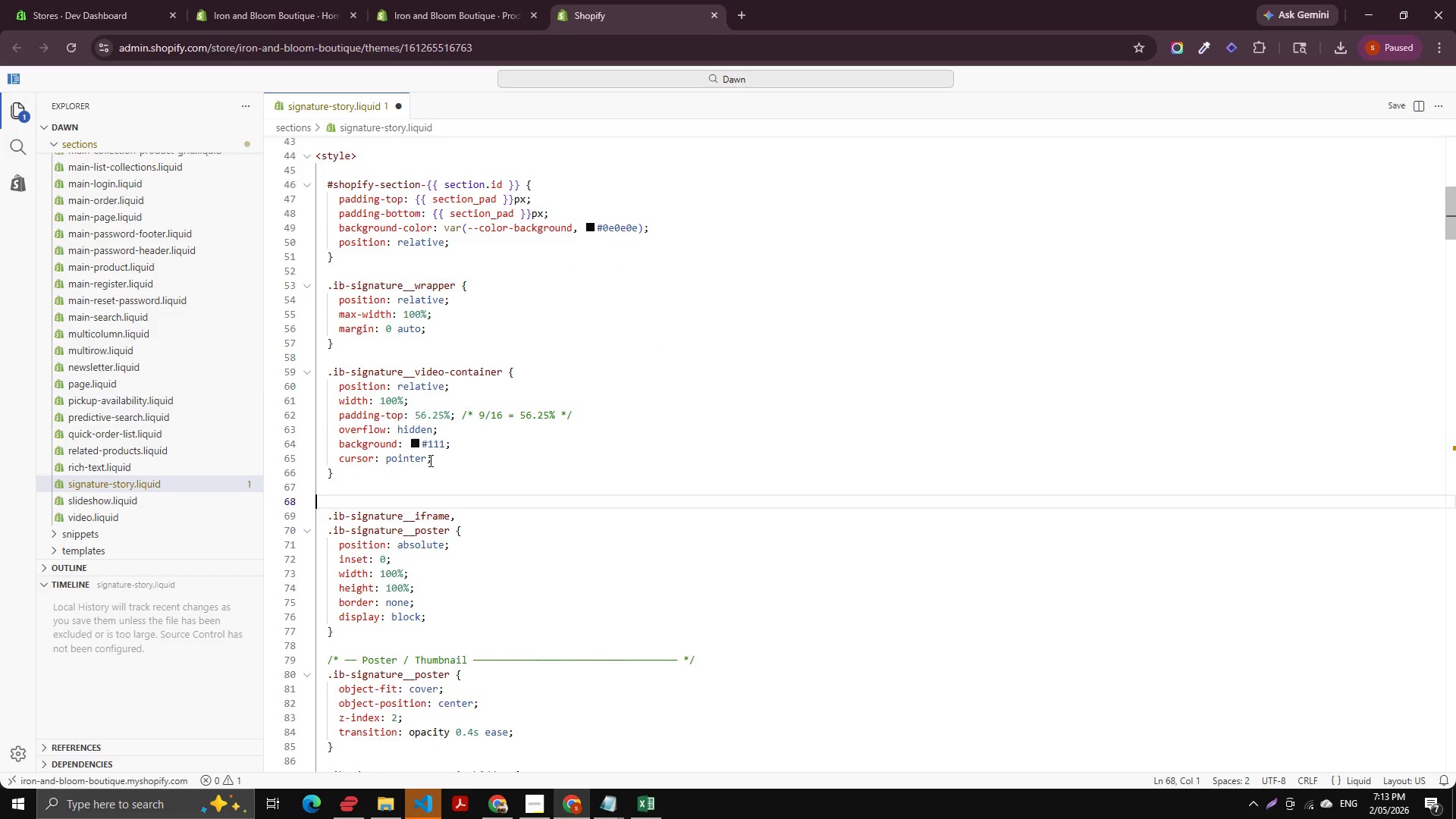 
scroll: coordinate [447, 457], scroll_direction: down, amount: 4.0
 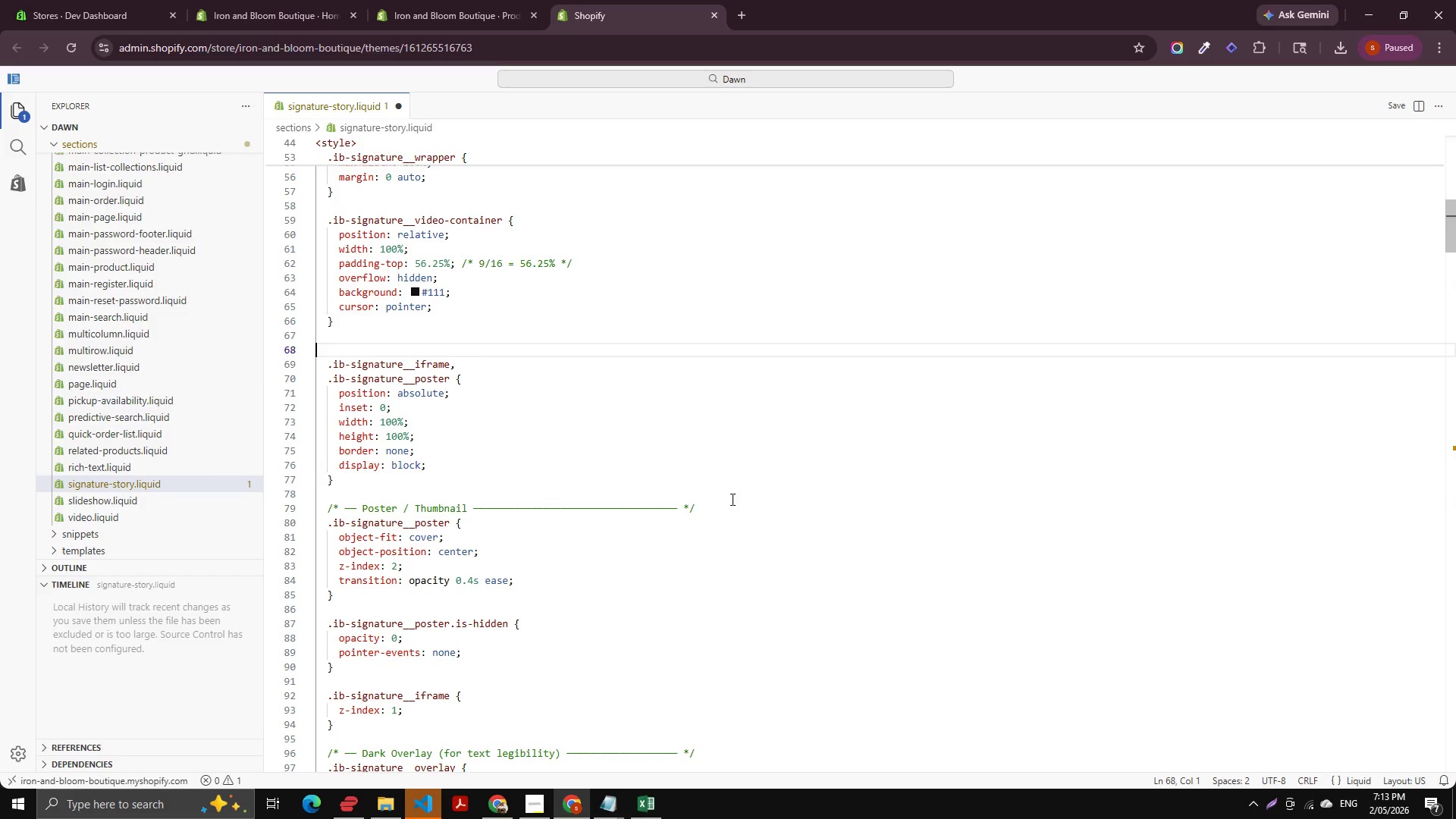 
left_click_drag(start_coordinate=[720, 509], to_coordinate=[263, 491])
 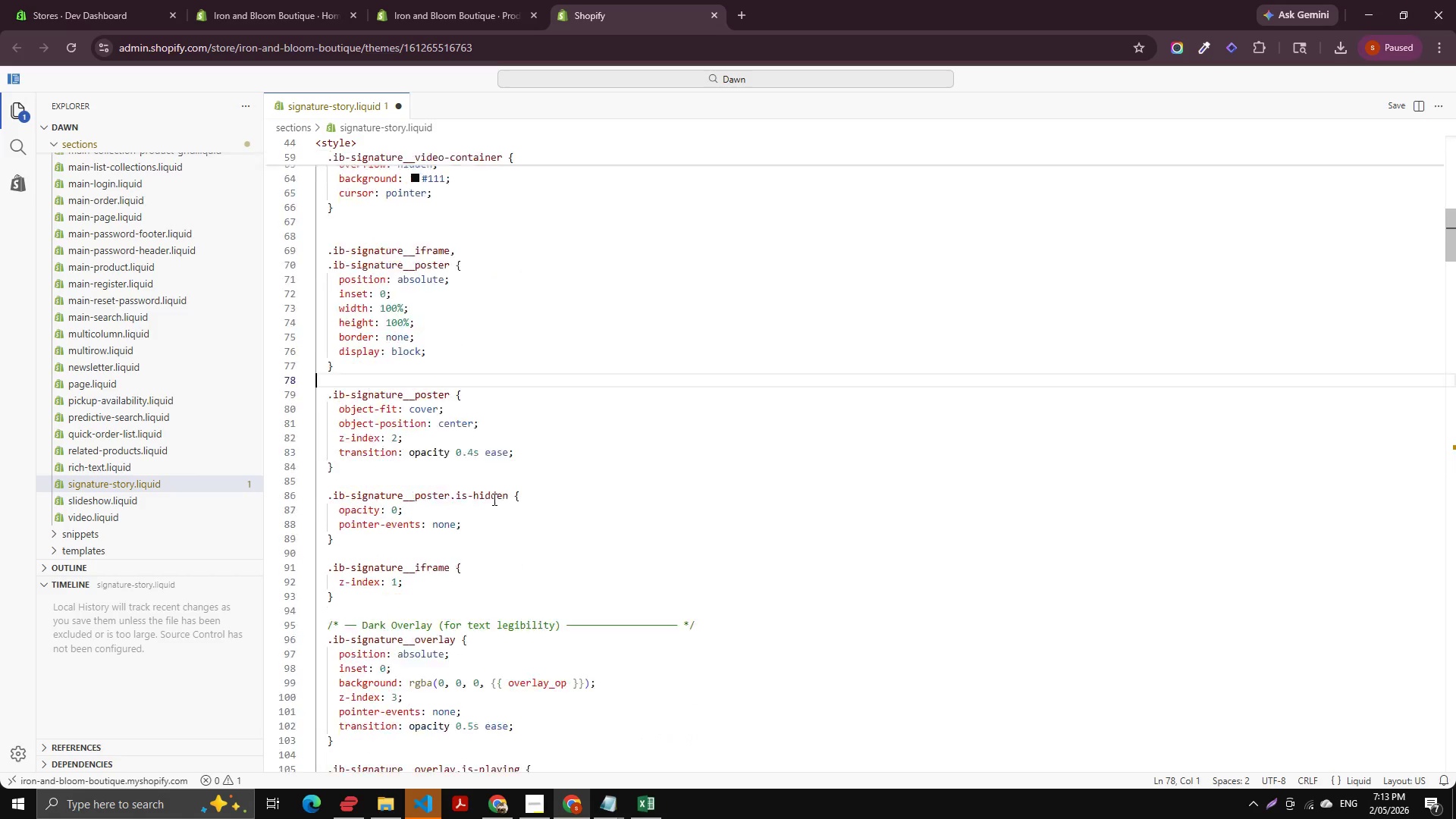 
key(Backspace)
 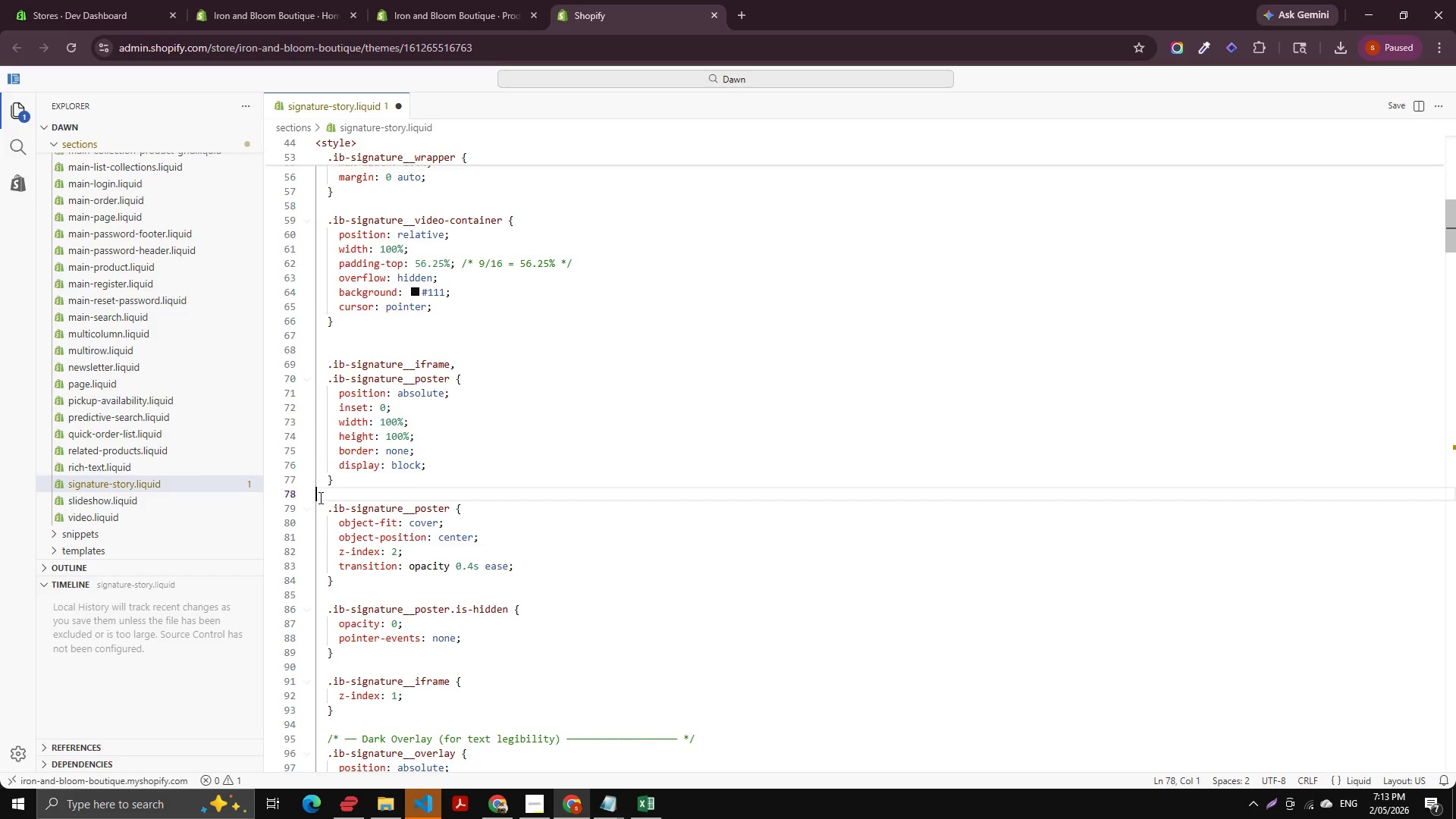 
scroll: coordinate [493, 499], scroll_direction: down, amount: 5.0
 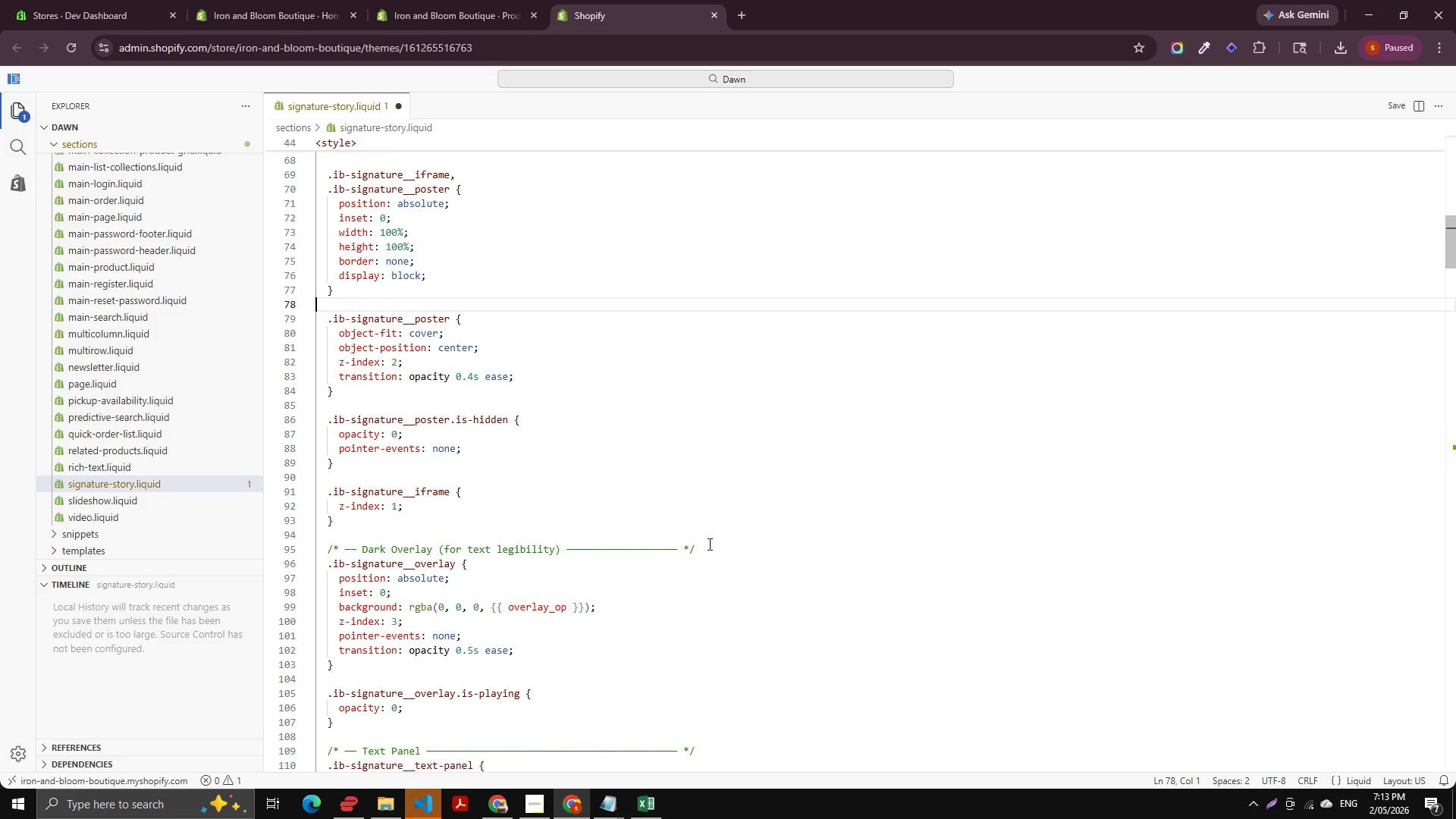 
left_click_drag(start_coordinate=[708, 544], to_coordinate=[280, 538])
 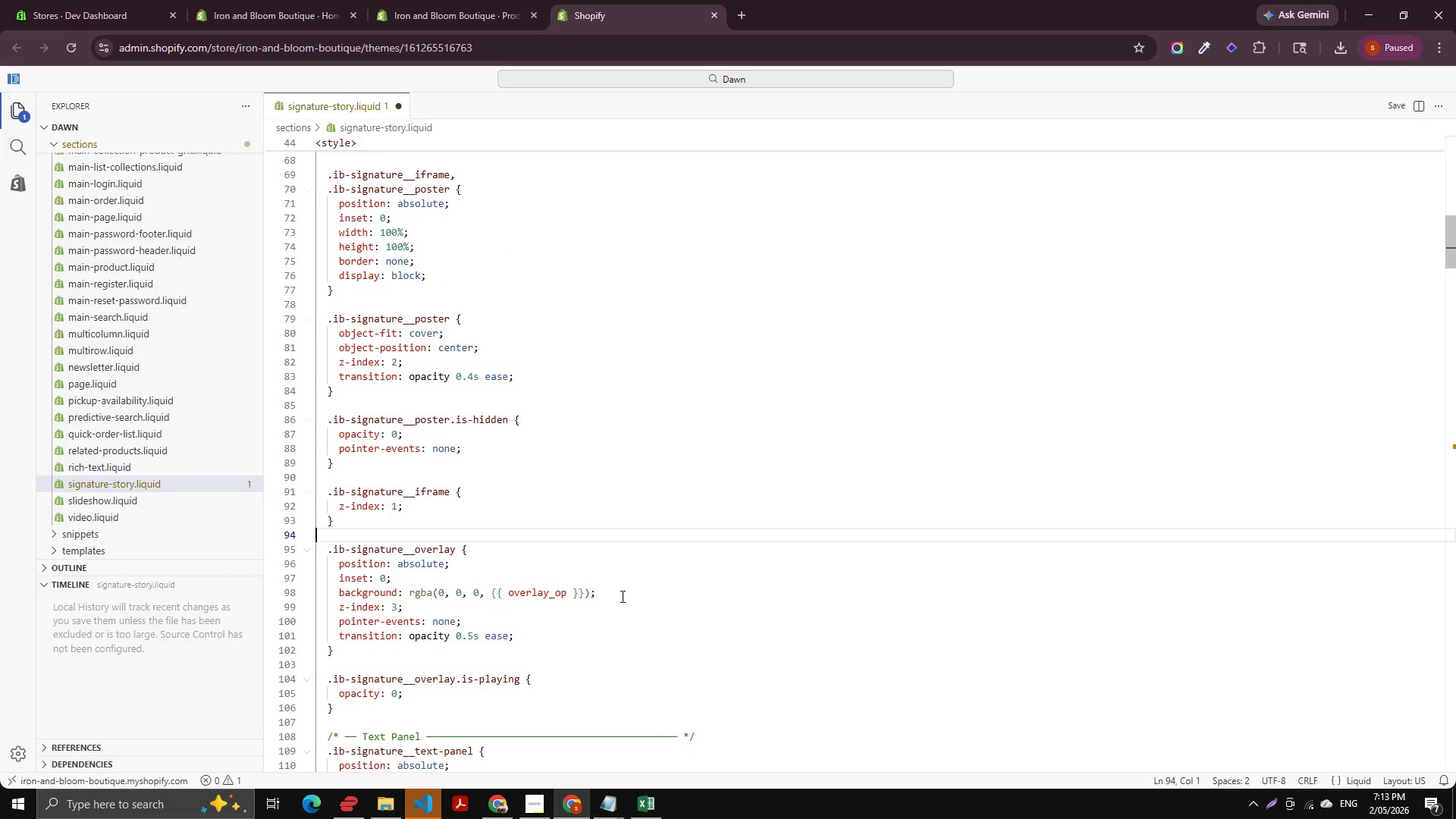 
key(Backspace)
 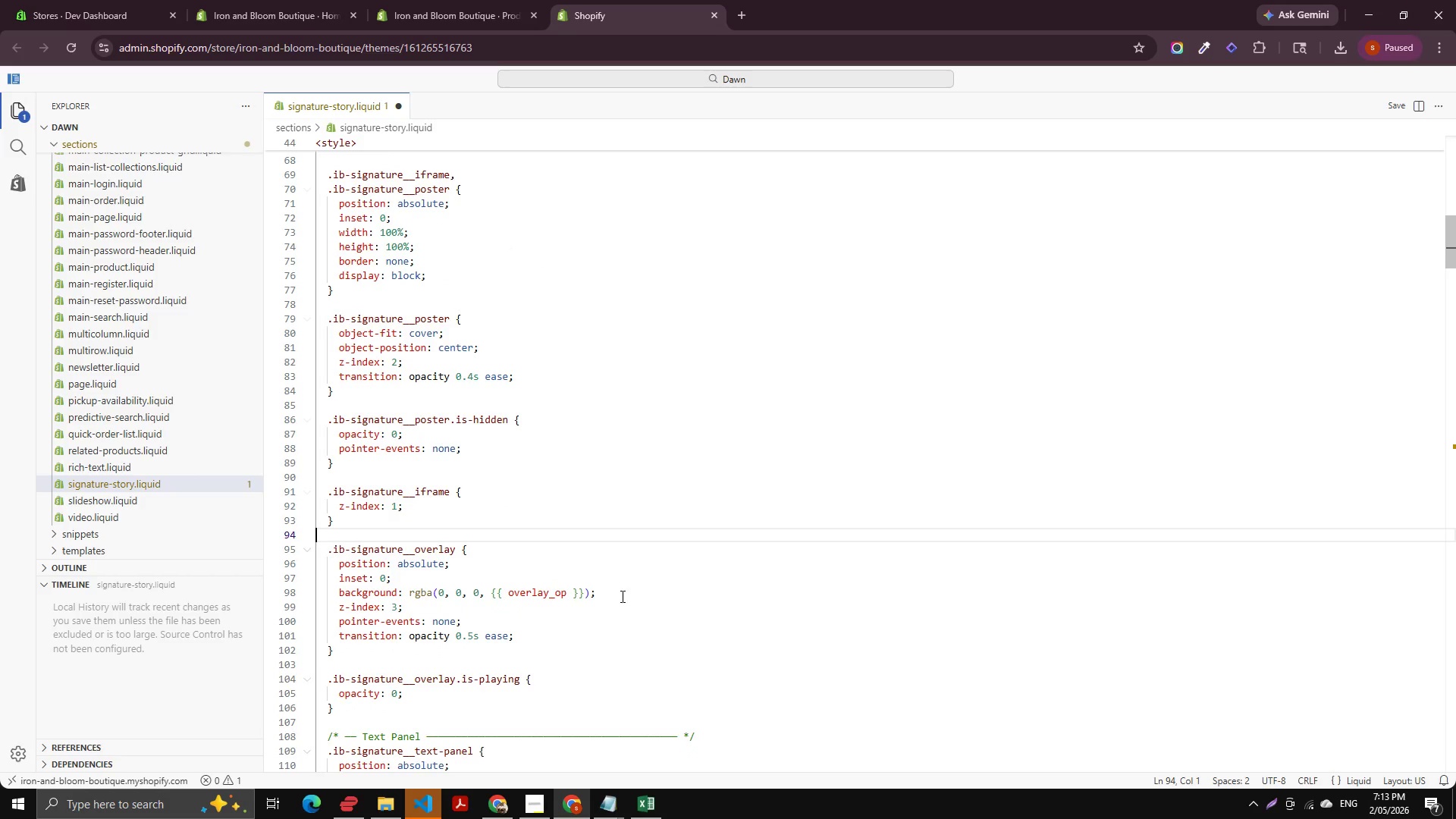 
scroll: coordinate [627, 603], scroll_direction: down, amount: 5.0
 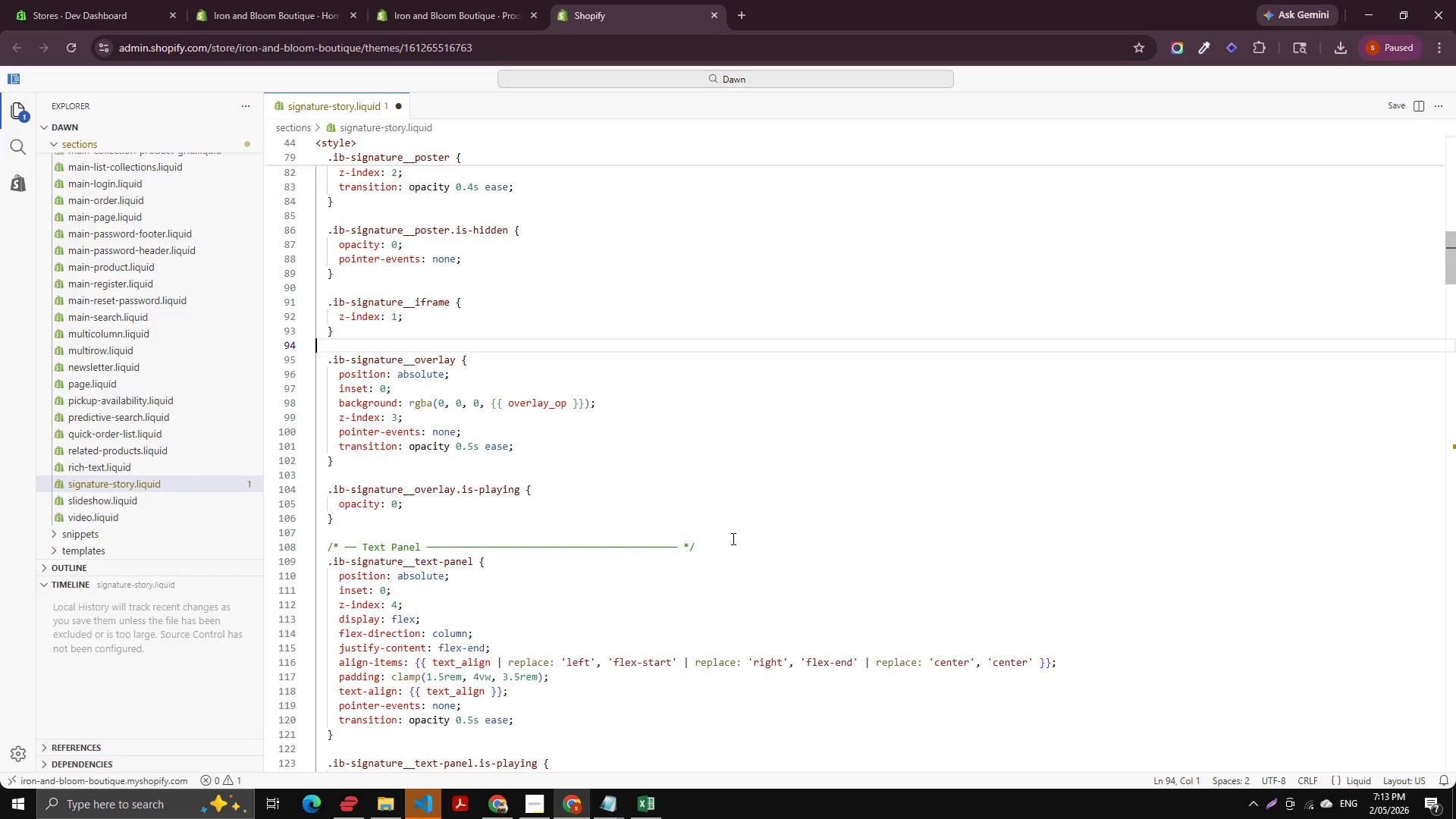 
left_click_drag(start_coordinate=[720, 544], to_coordinate=[307, 538])
 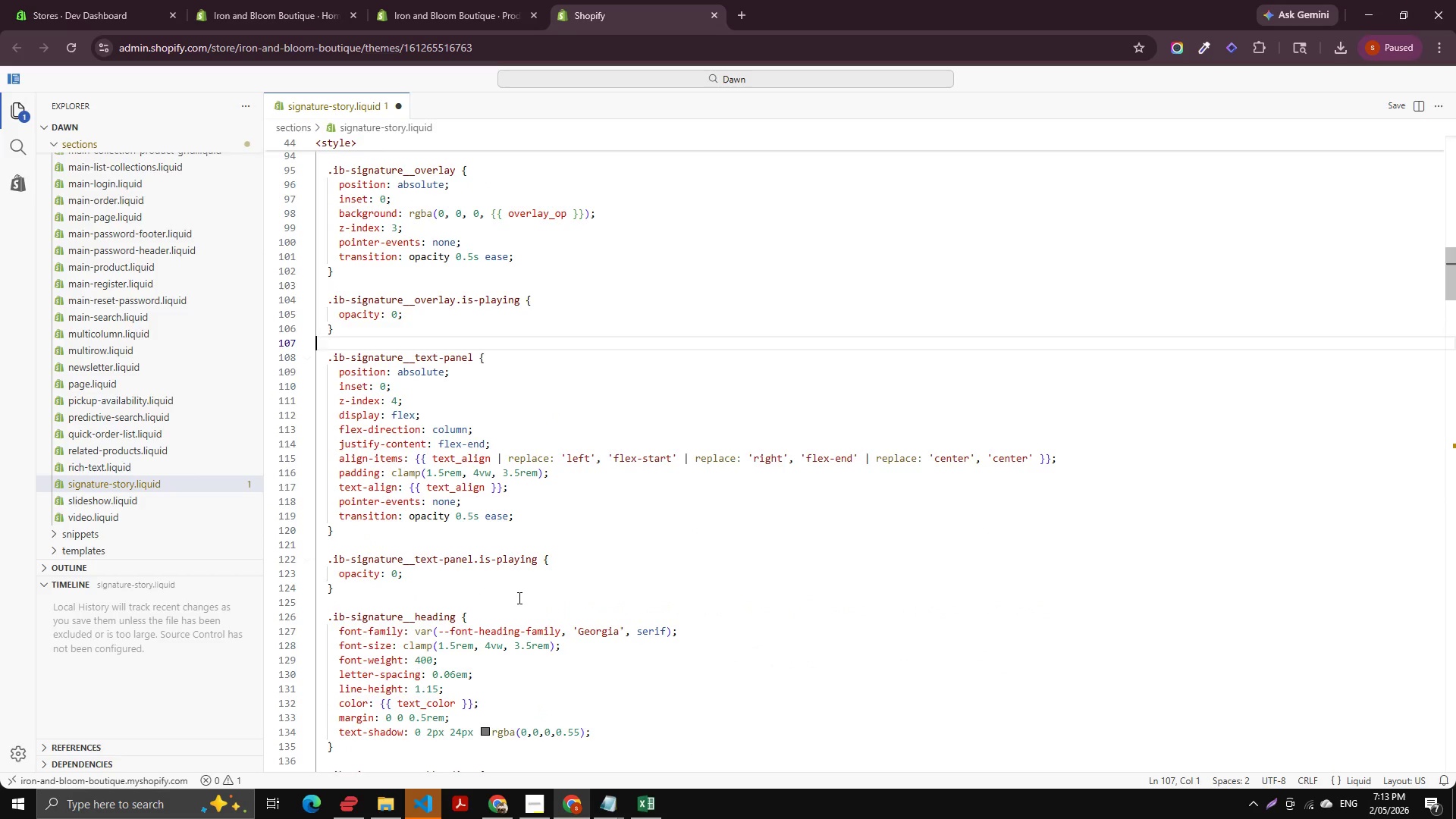 
key(Backspace)
 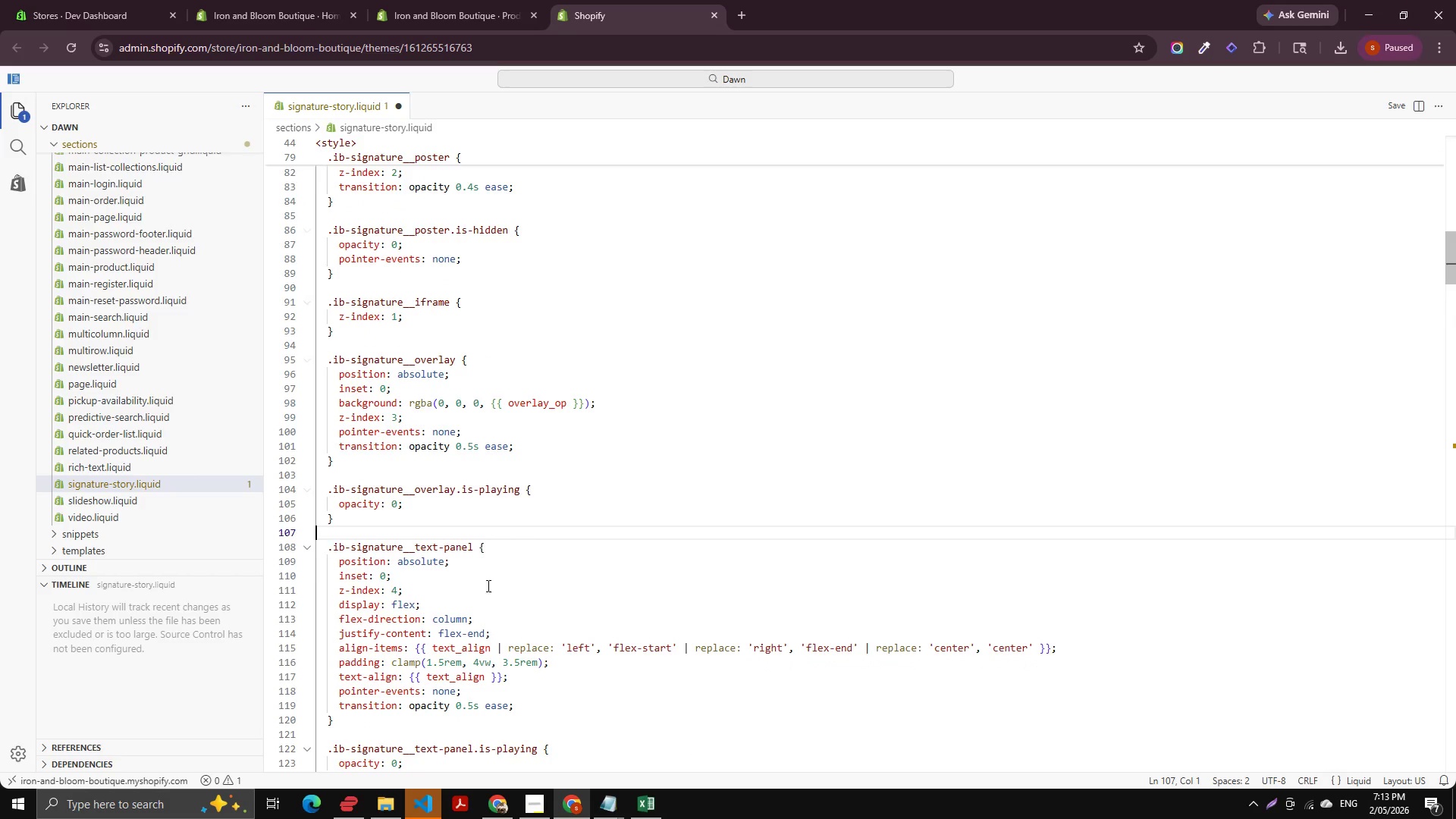 
scroll: coordinate [522, 585], scroll_direction: down, amount: 15.0
 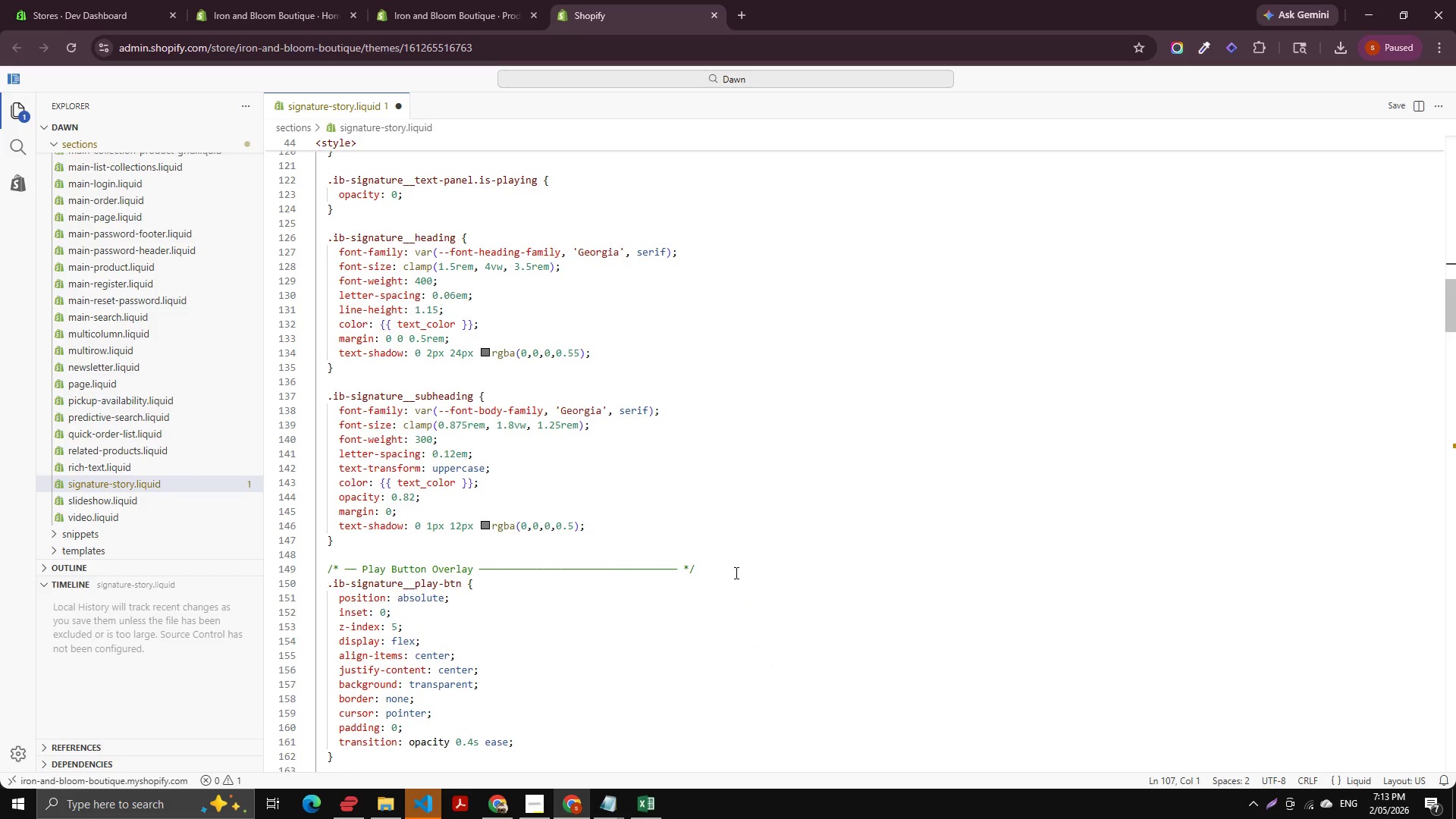 
left_click_drag(start_coordinate=[735, 571], to_coordinate=[296, 558])
 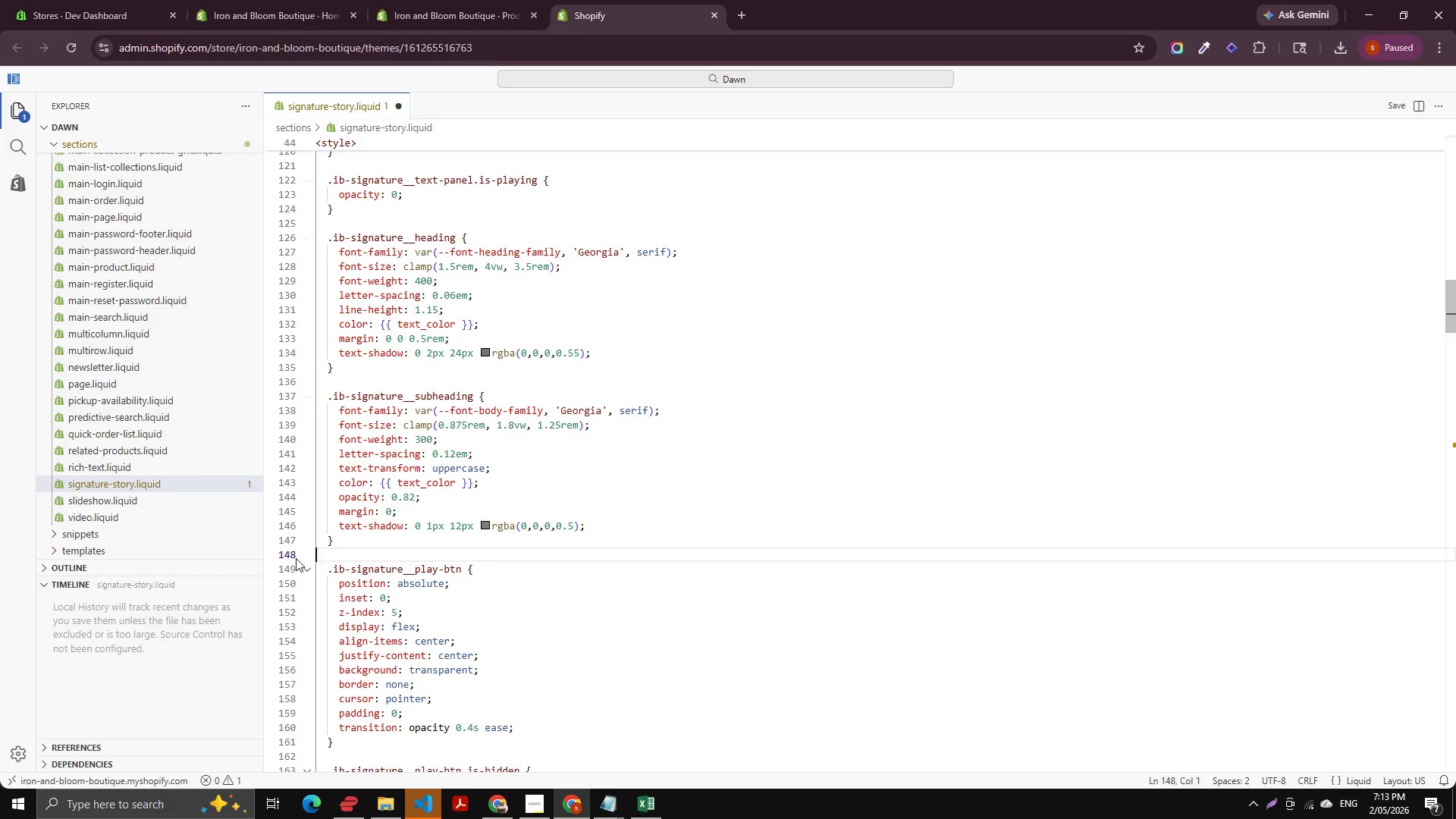 
key(Backspace)
 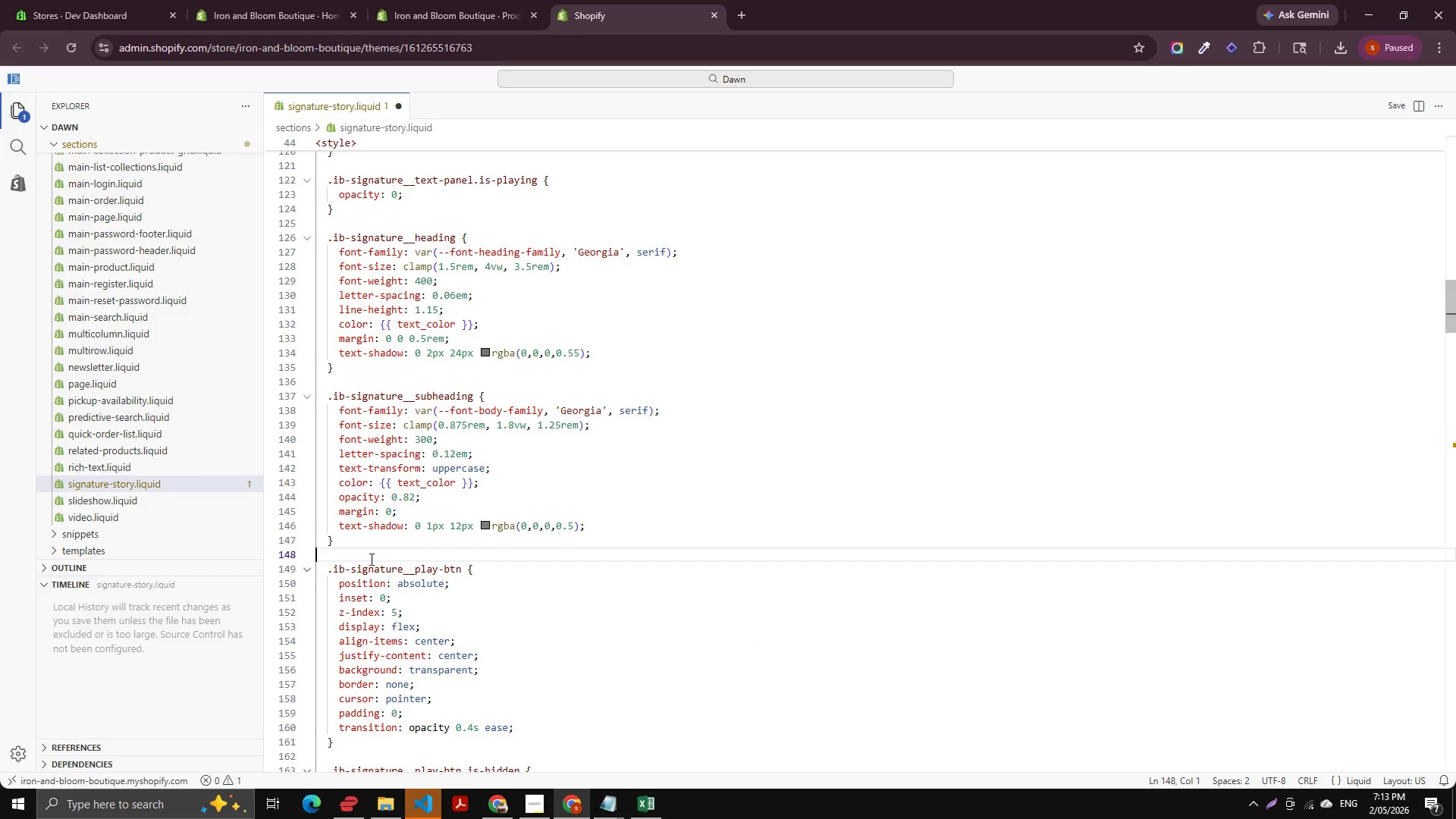 
scroll: coordinate [448, 551], scroll_direction: down, amount: 18.0
 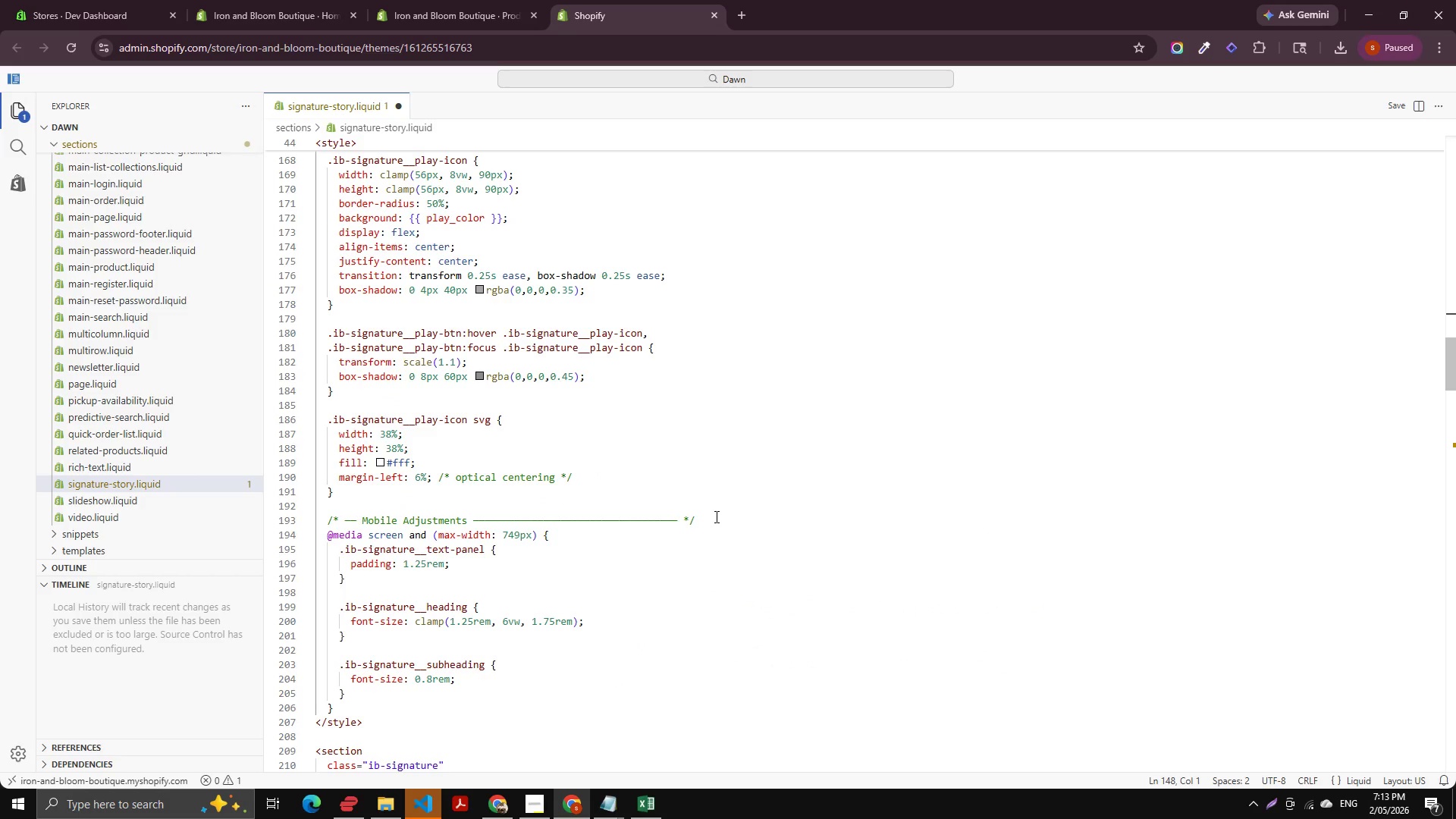 
left_click_drag(start_coordinate=[717, 517], to_coordinate=[275, 525])
 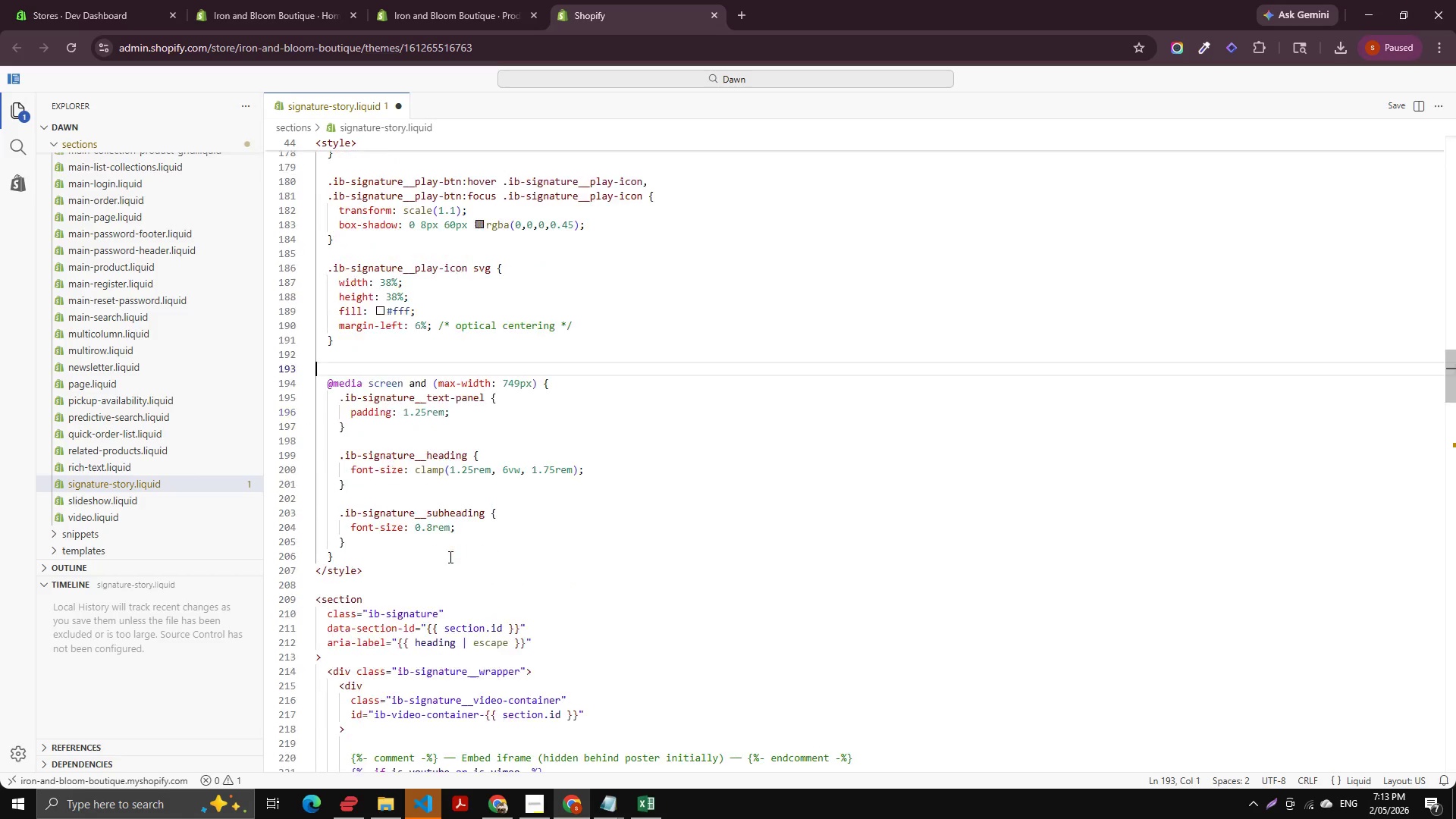 
key(Backspace)
 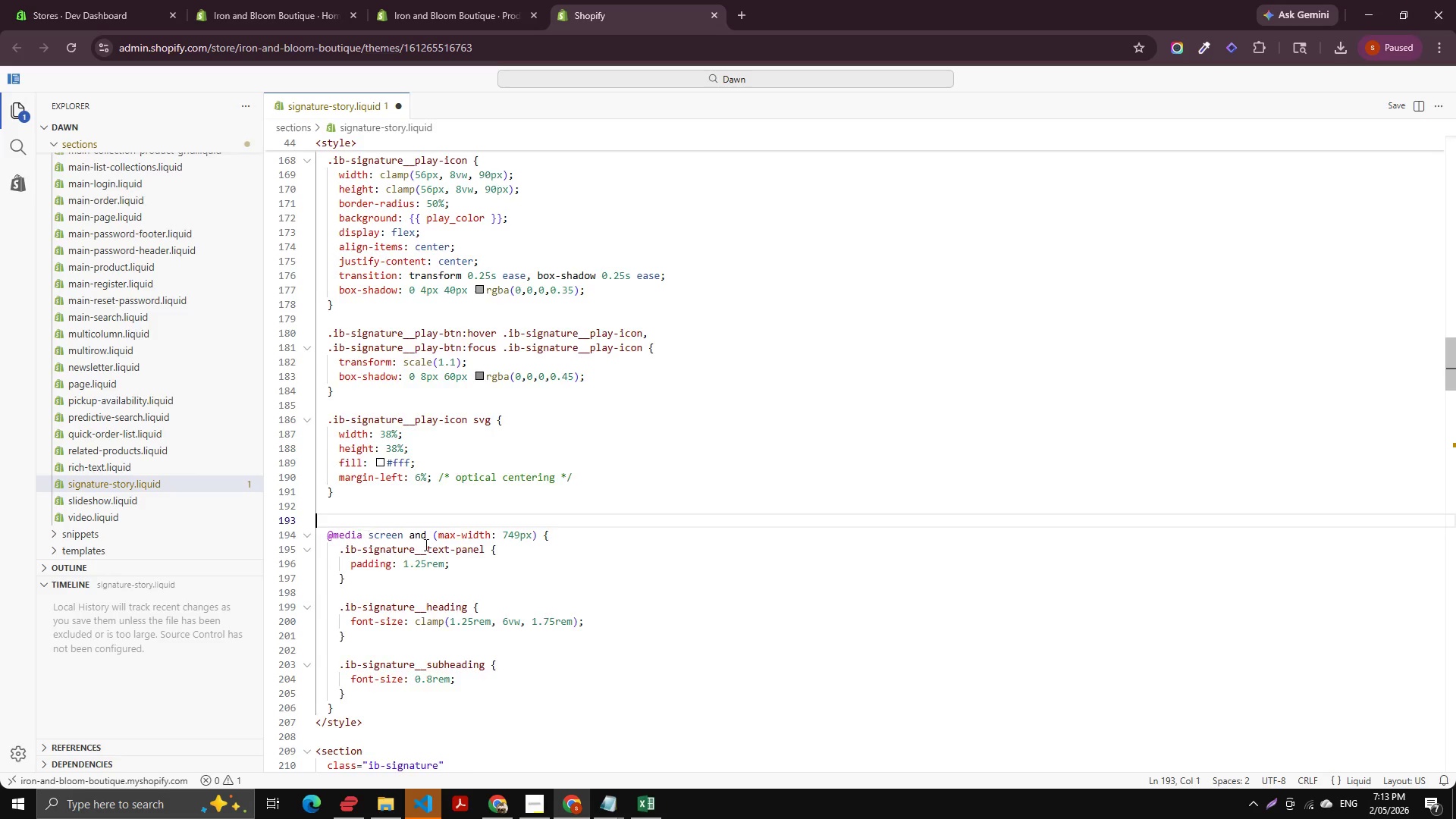 
scroll: coordinate [463, 482], scroll_direction: down, amount: 13.0
 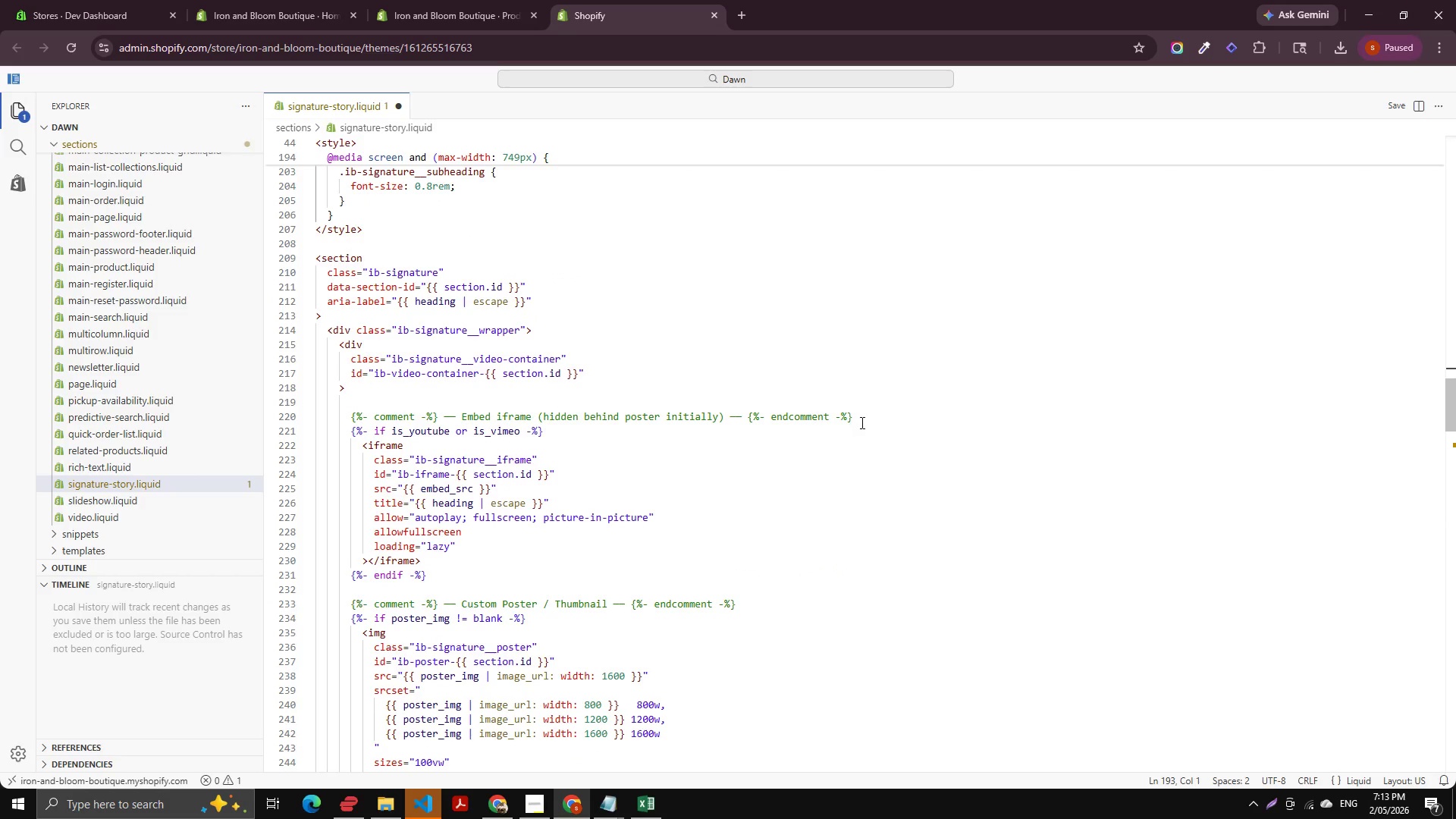 
left_click_drag(start_coordinate=[861, 422], to_coordinate=[342, 413])
 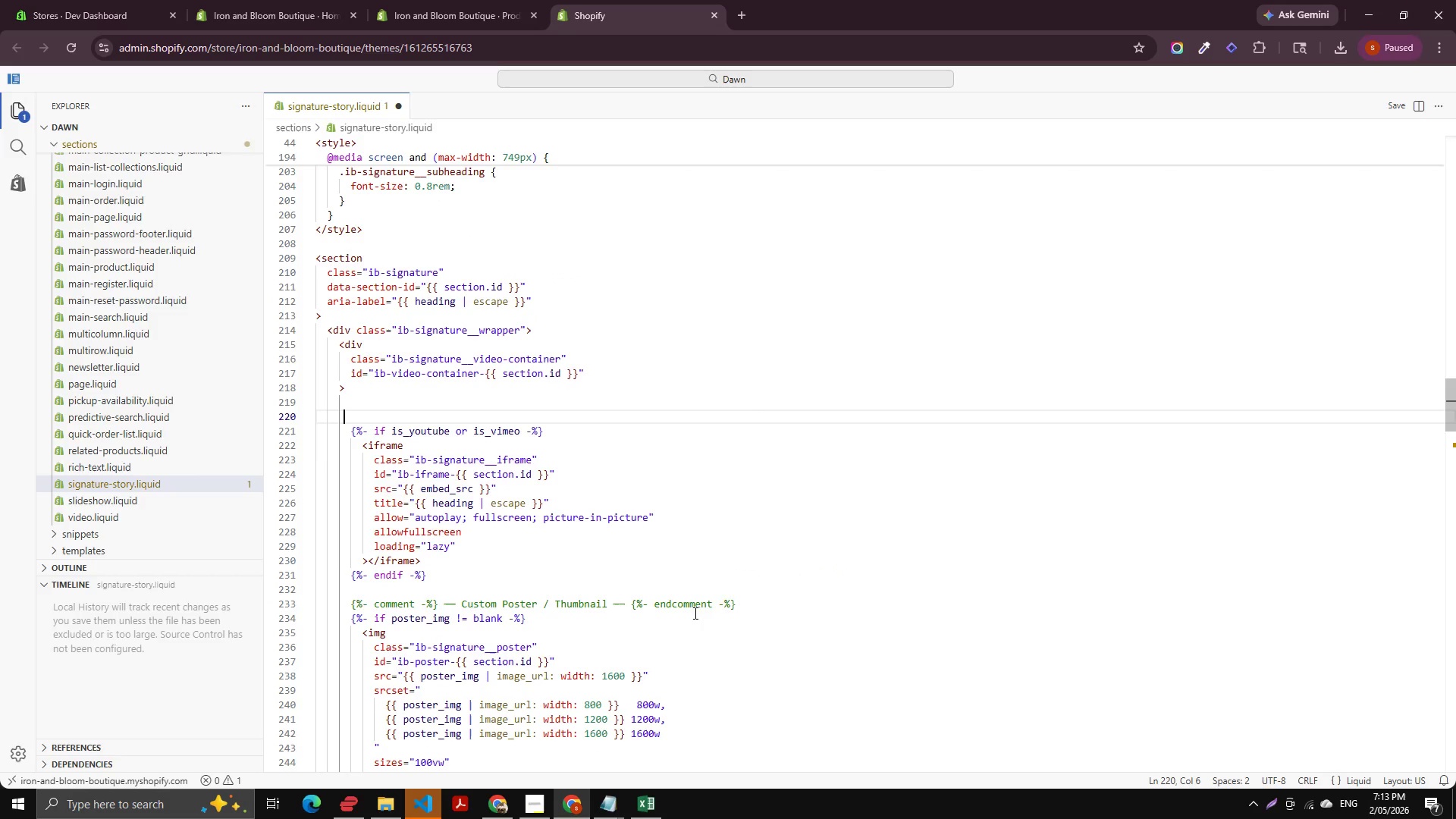 
key(Backspace)
 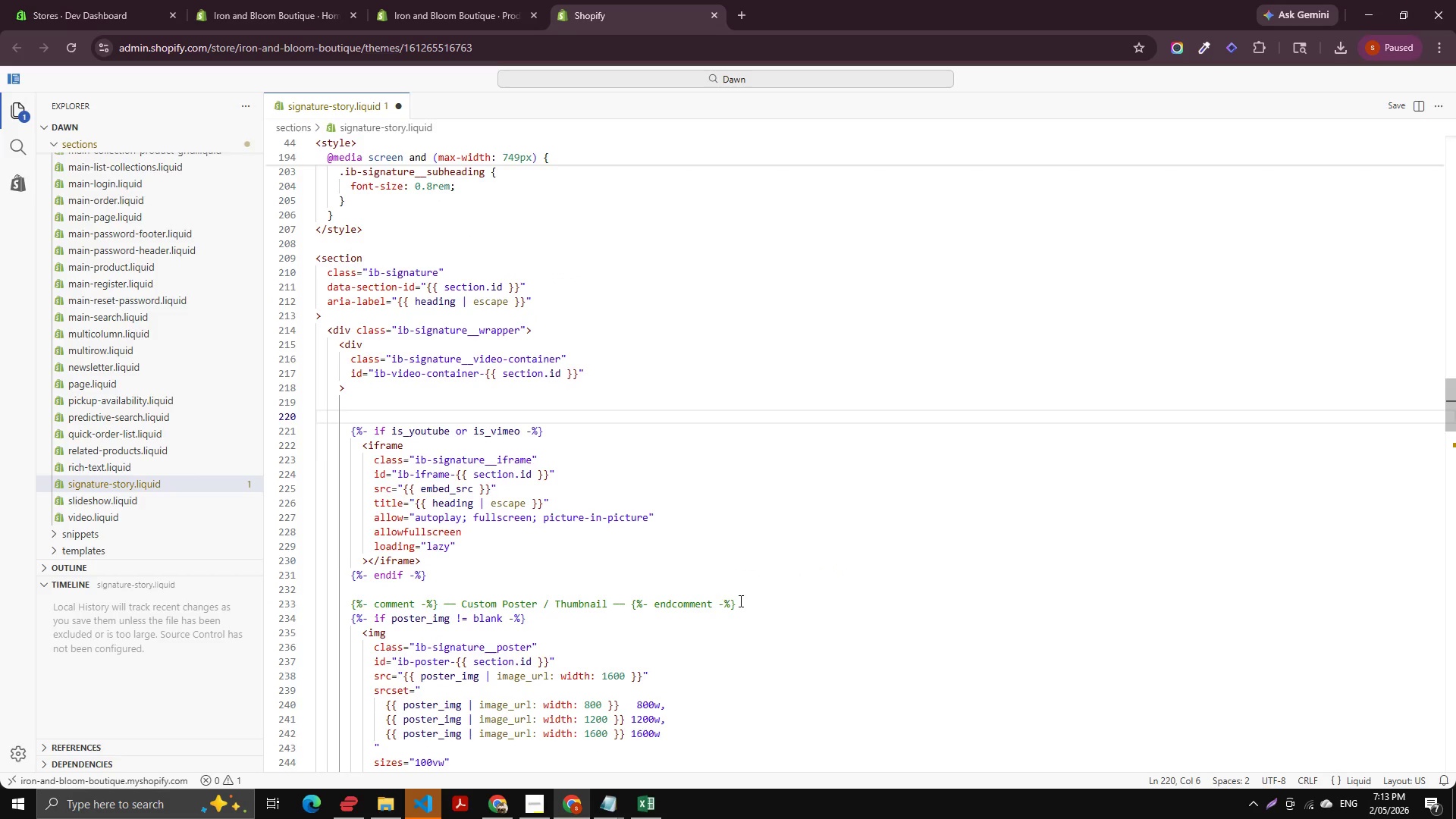 
left_click_drag(start_coordinate=[742, 603], to_coordinate=[316, 589])
 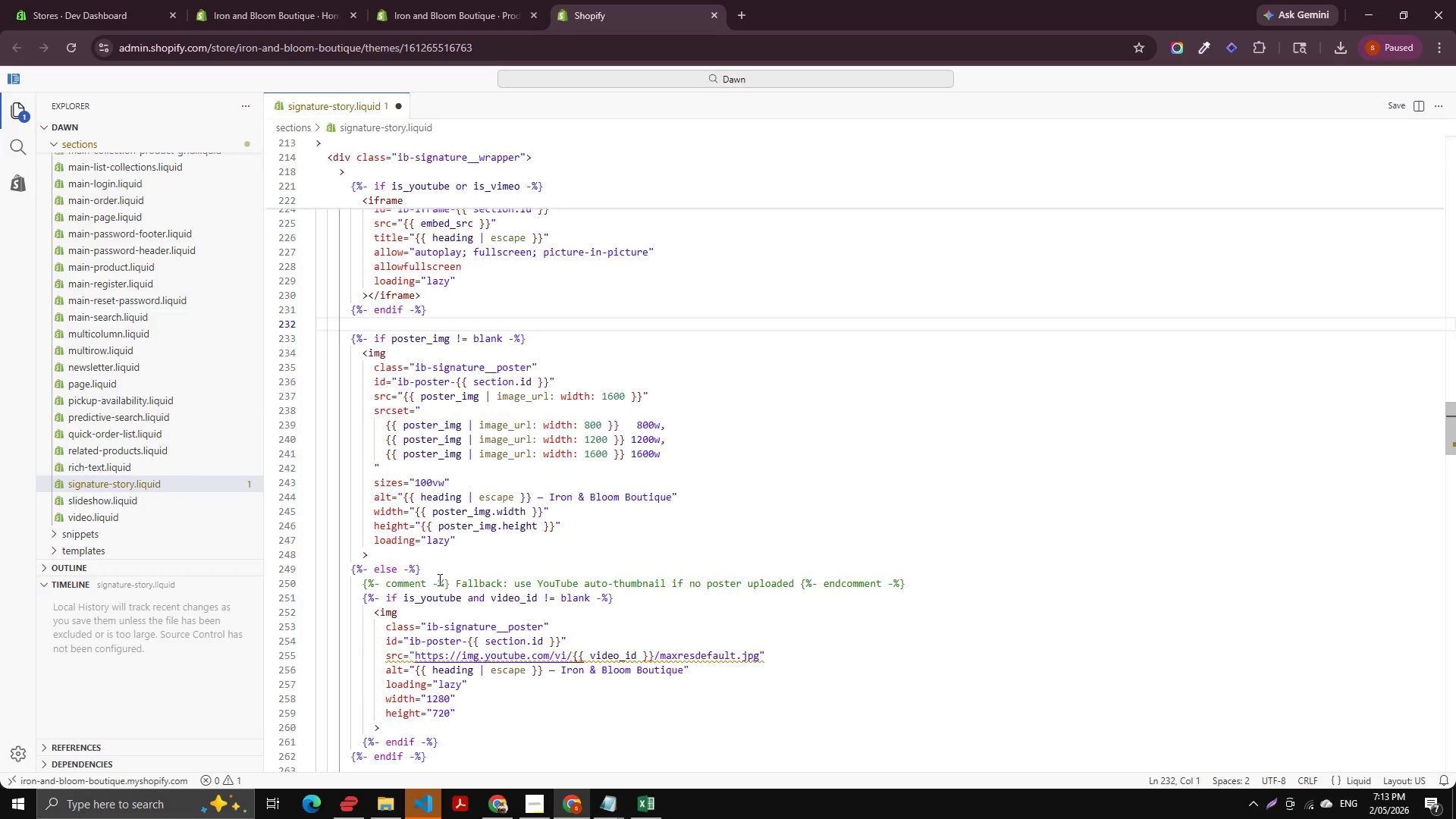 
key(Backspace)
 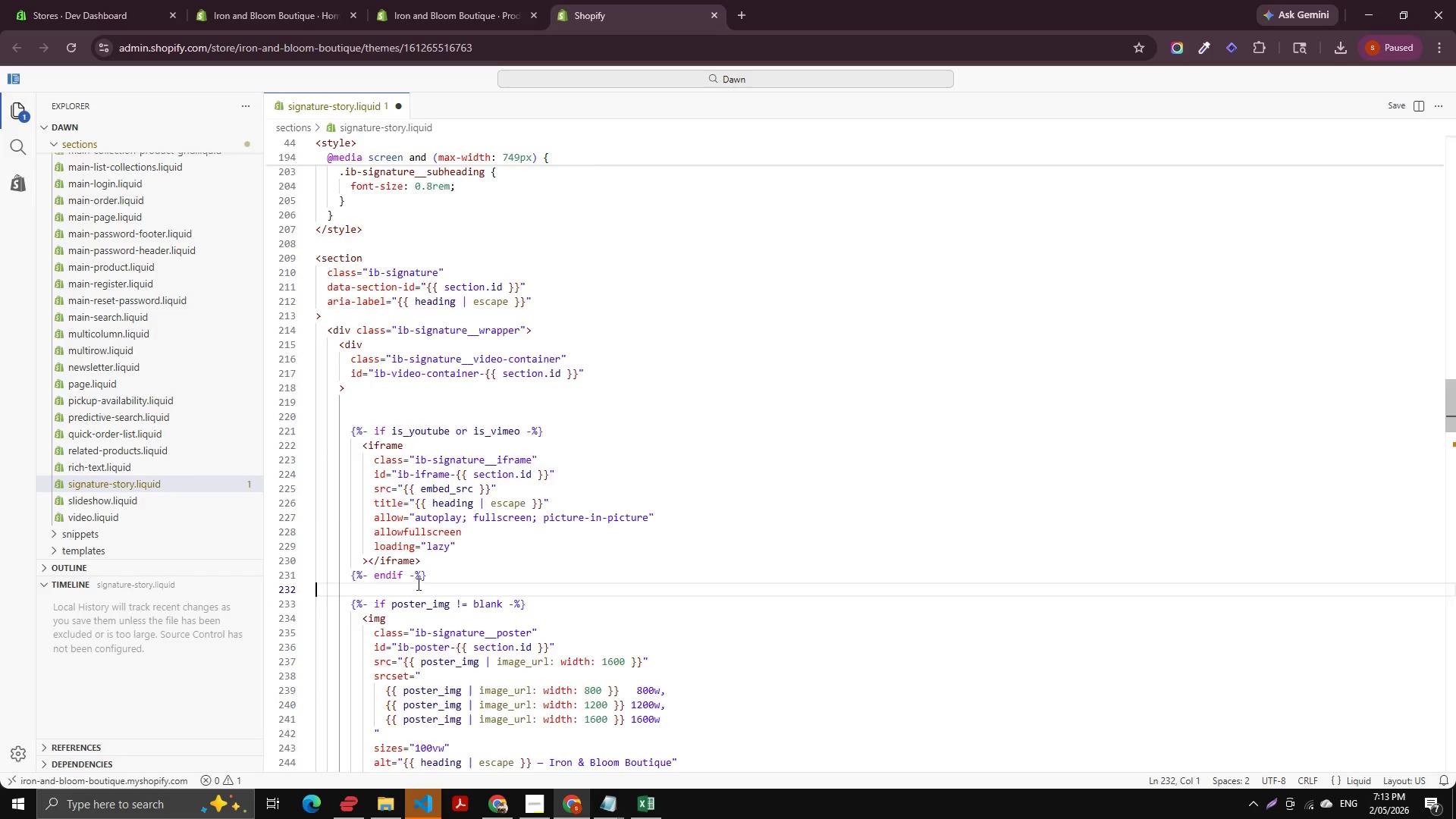 
scroll: coordinate [435, 584], scroll_direction: down, amount: 7.0
 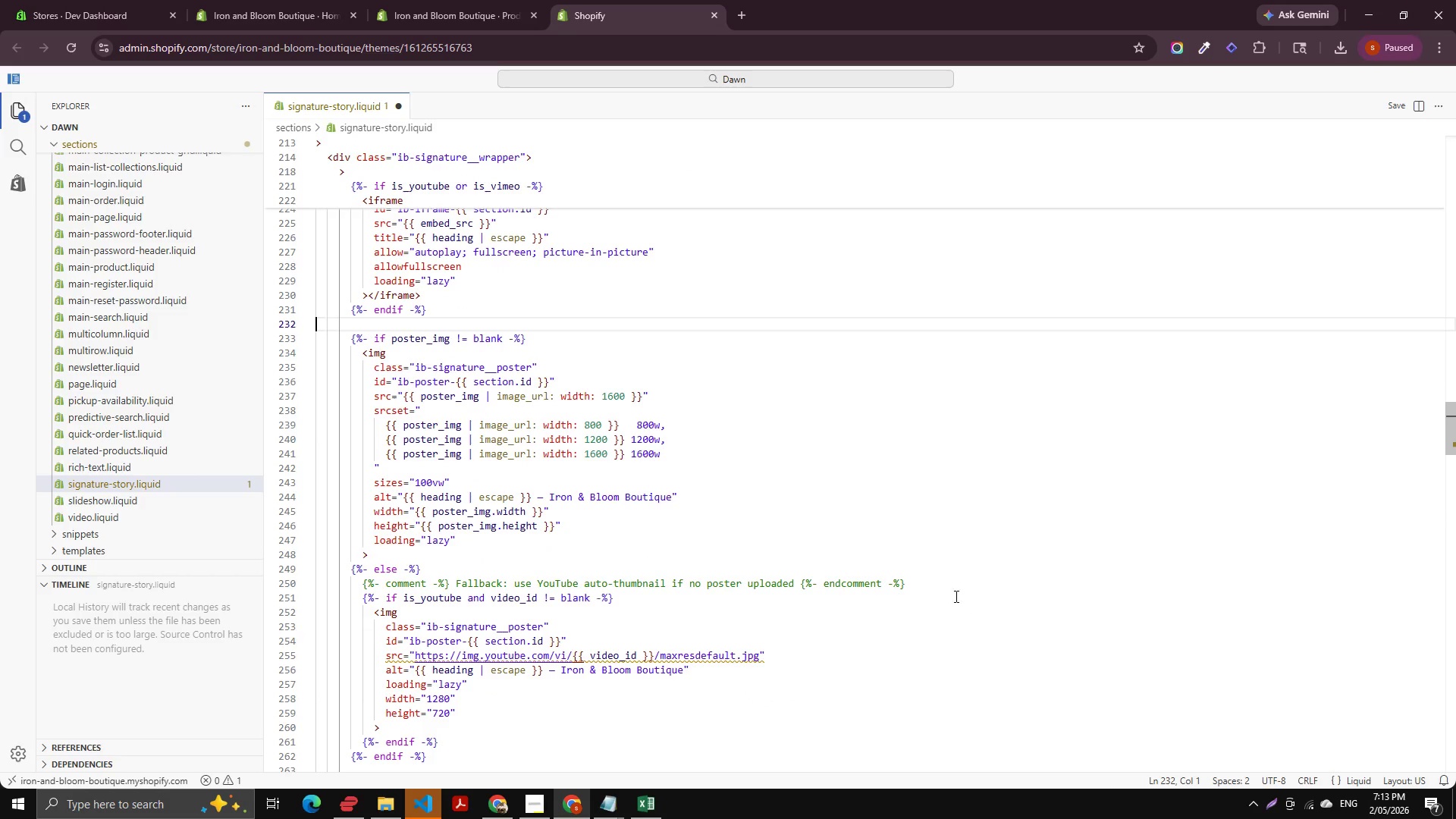 
left_click_drag(start_coordinate=[929, 585], to_coordinate=[298, 579])
 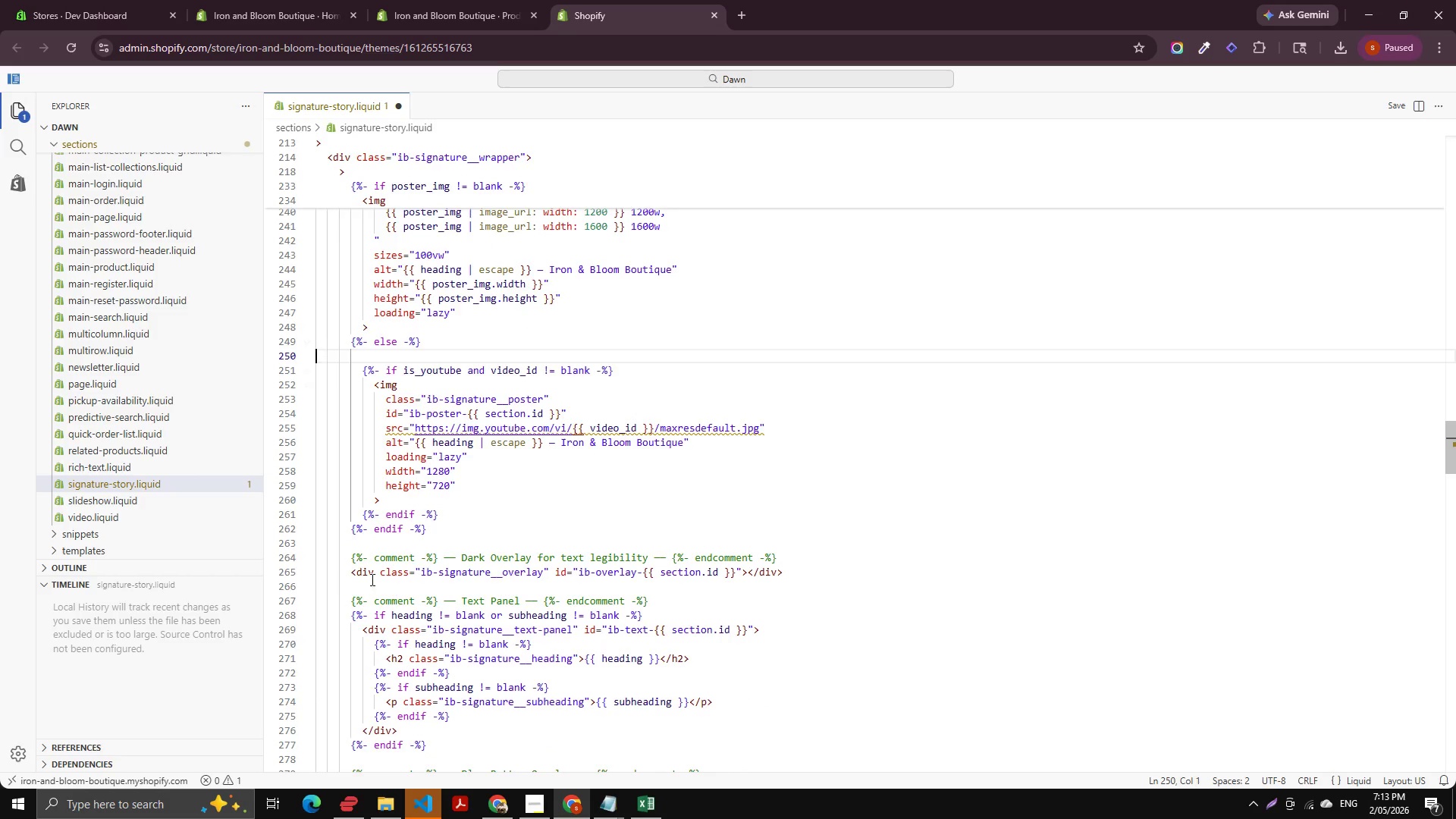 
key(Backspace)
 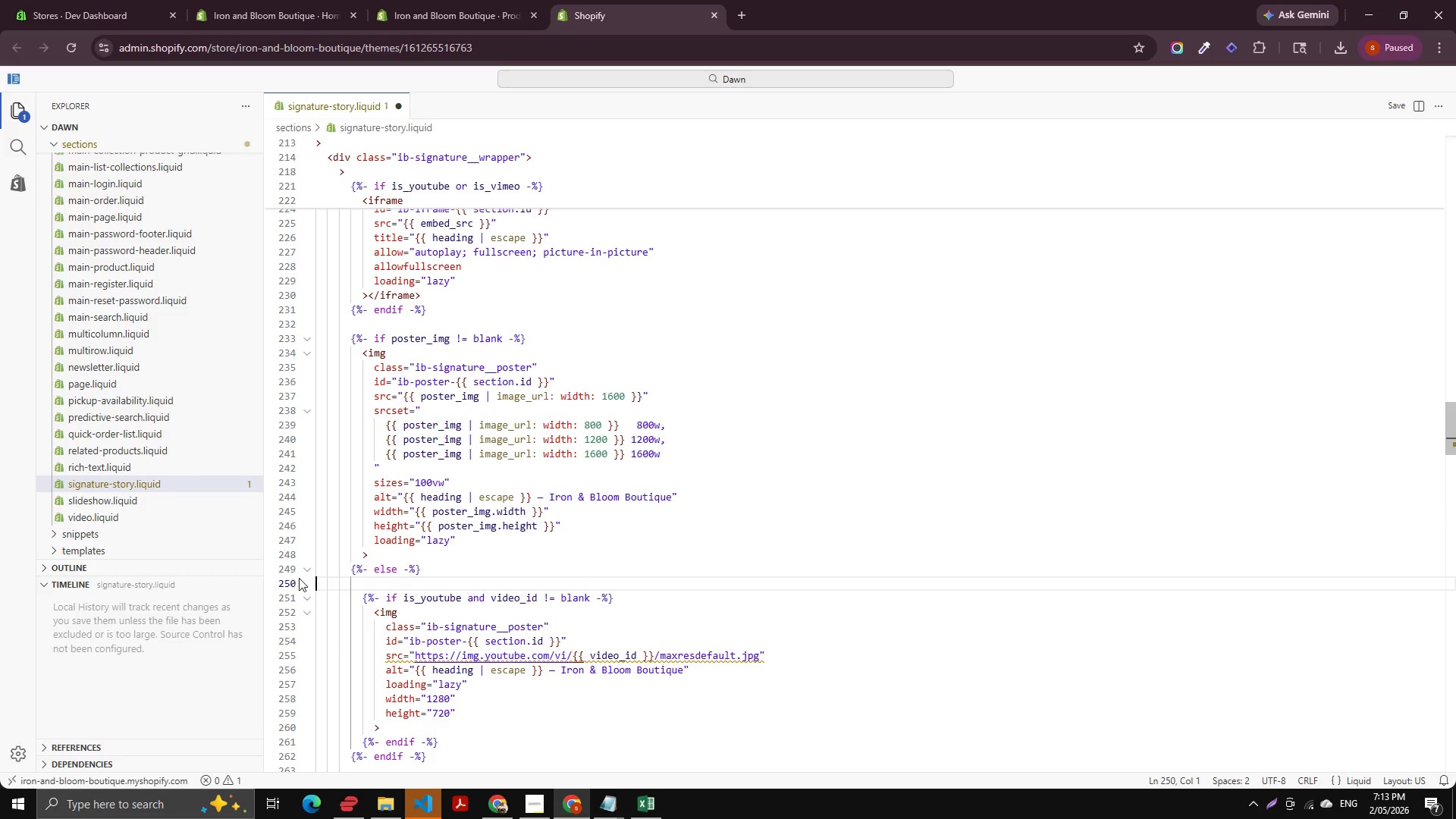 
scroll: coordinate [497, 582], scroll_direction: down, amount: 11.0
 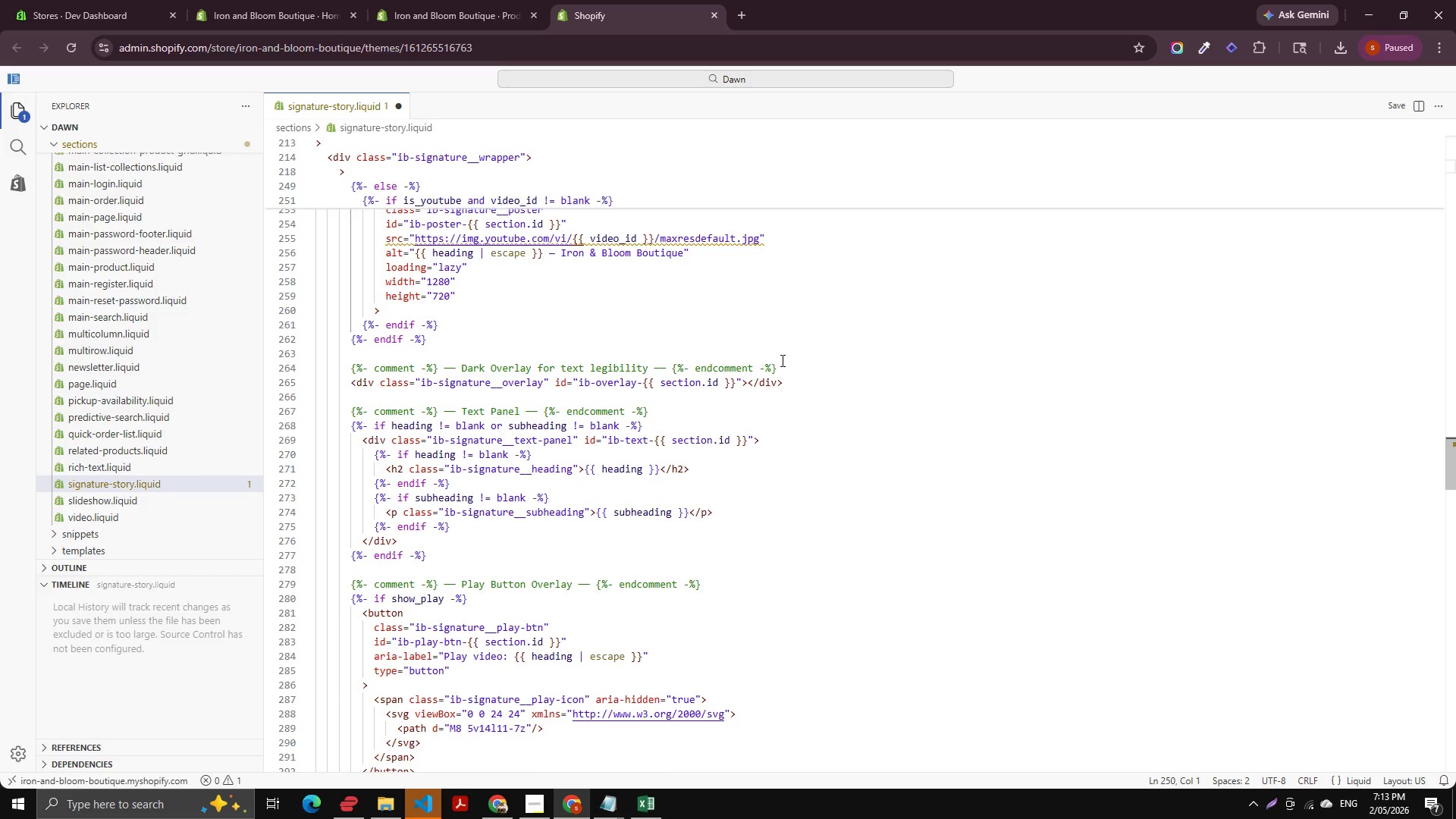 
left_click_drag(start_coordinate=[783, 369], to_coordinate=[303, 372])
 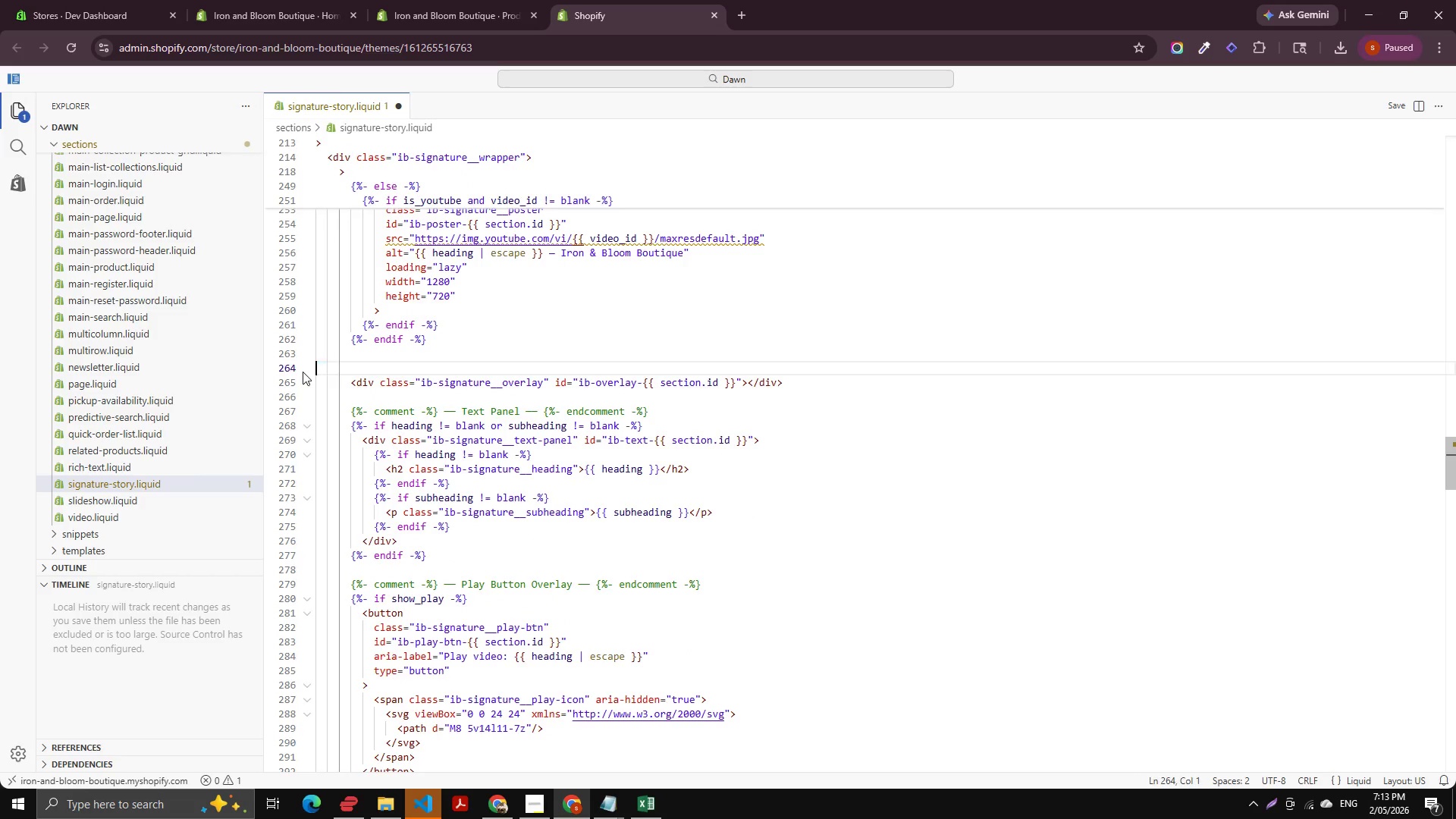 
key(Backspace)
 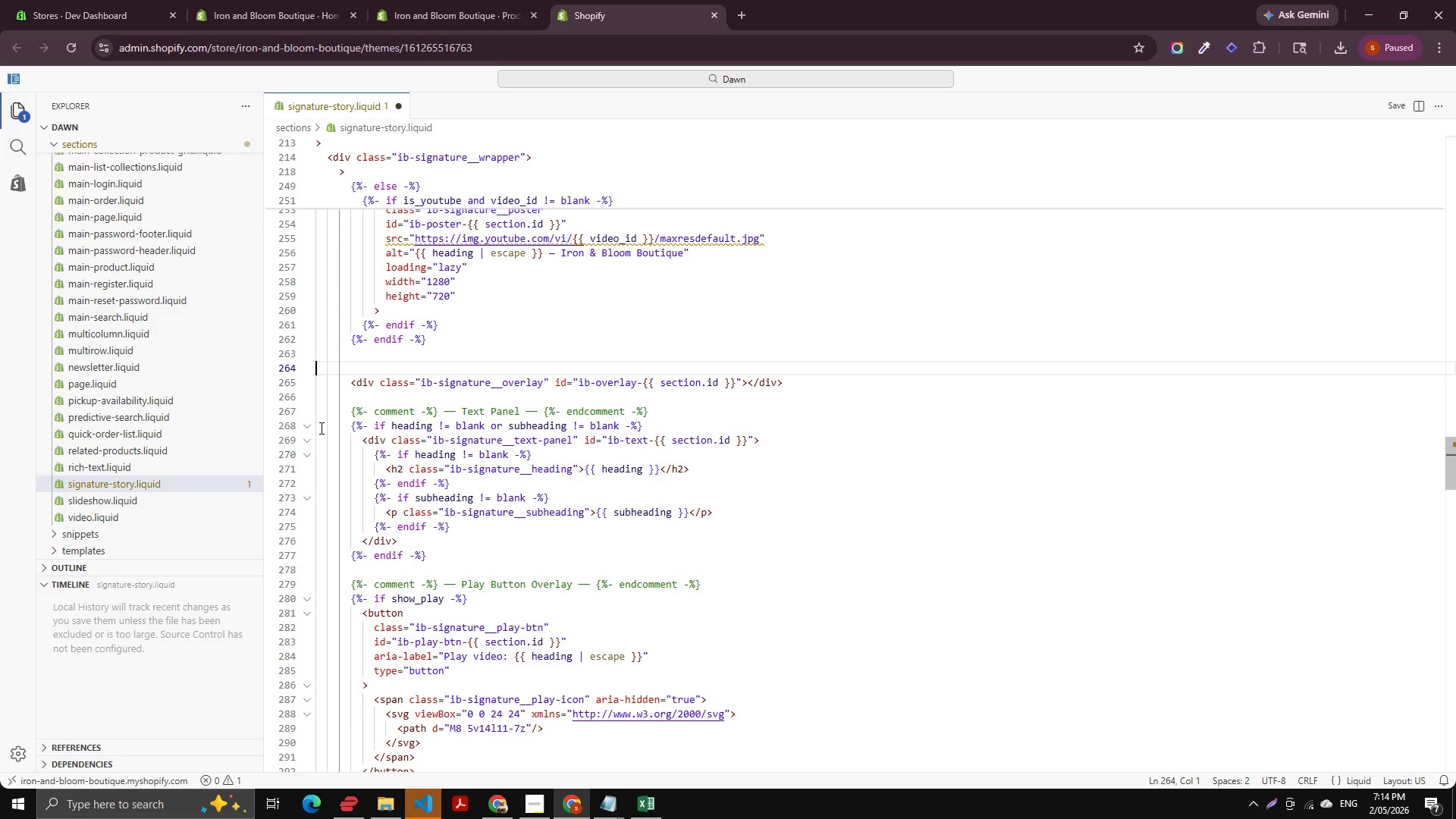 
left_click([453, 518])
 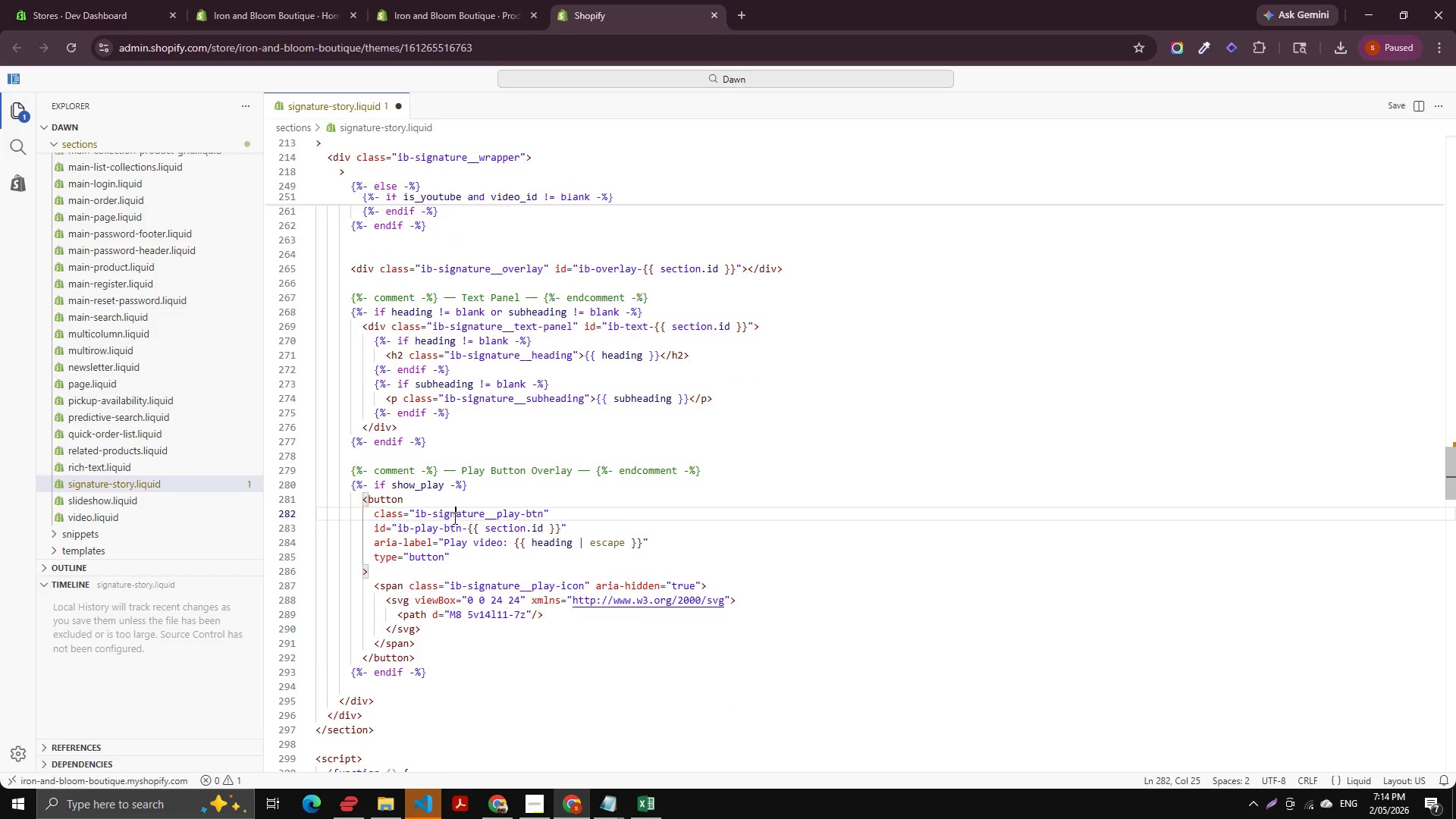 
scroll: coordinate [486, 531], scroll_direction: down, amount: 19.0
 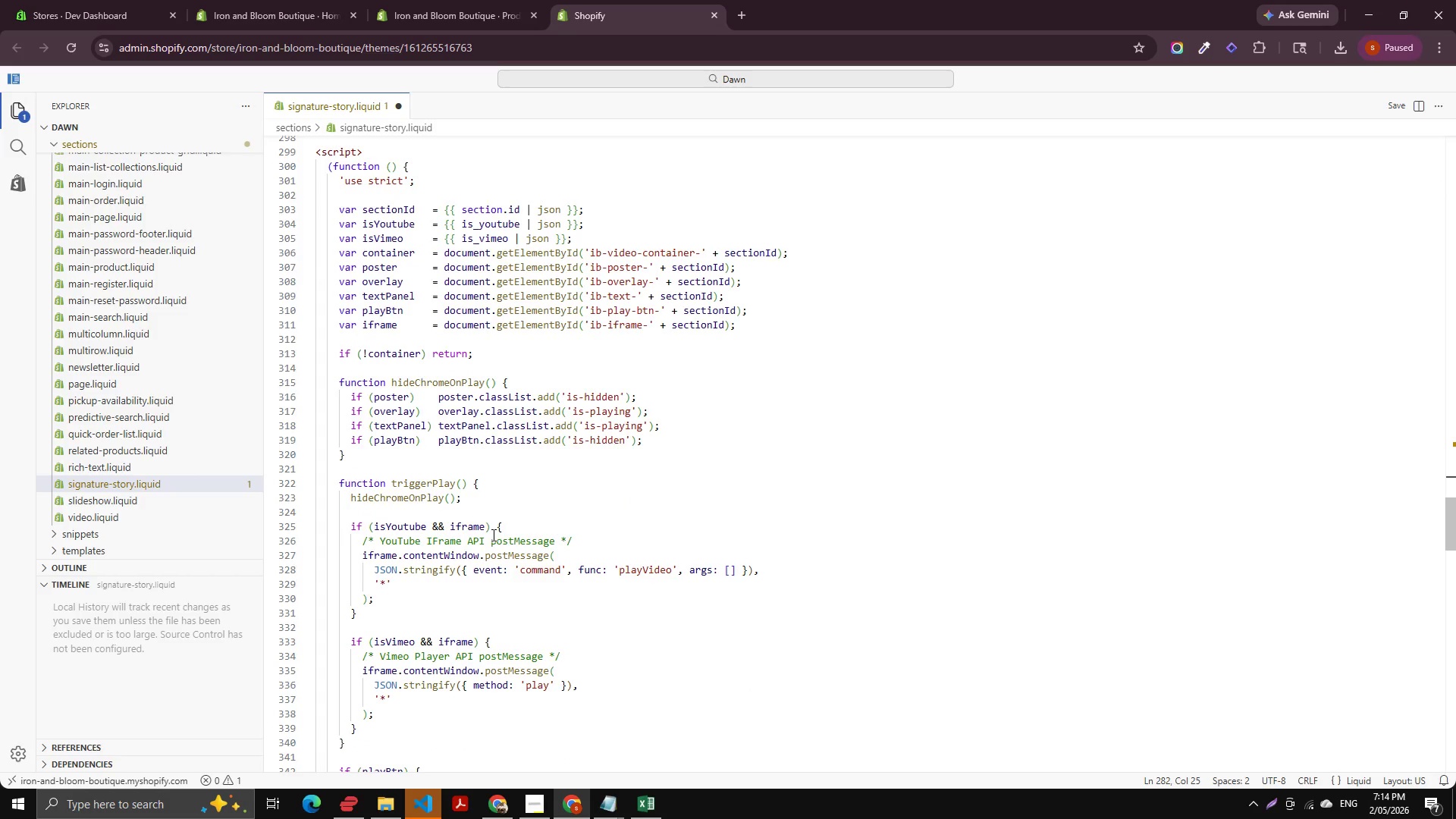 
wait(9.06)
 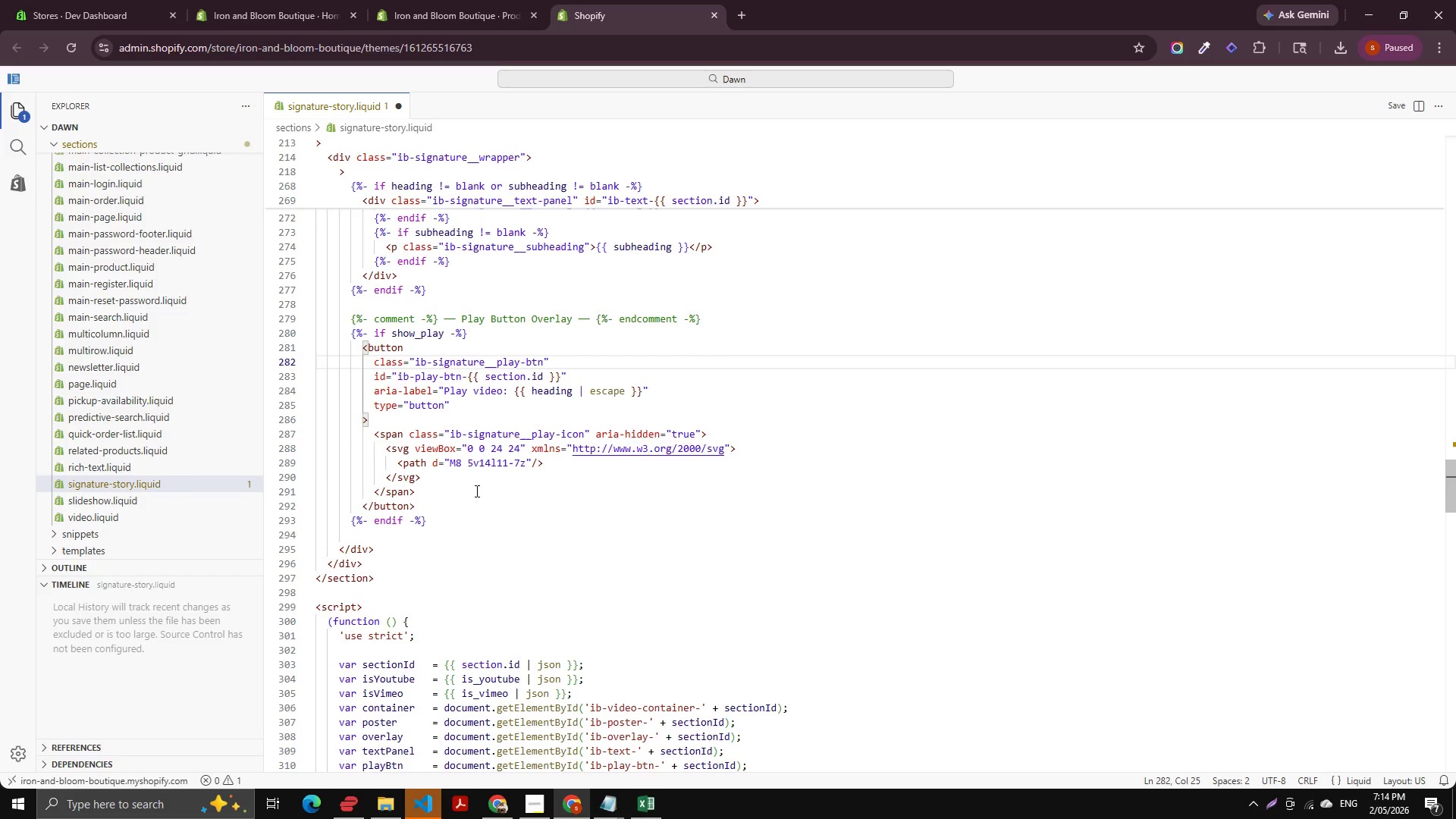 
left_click([475, 491])
 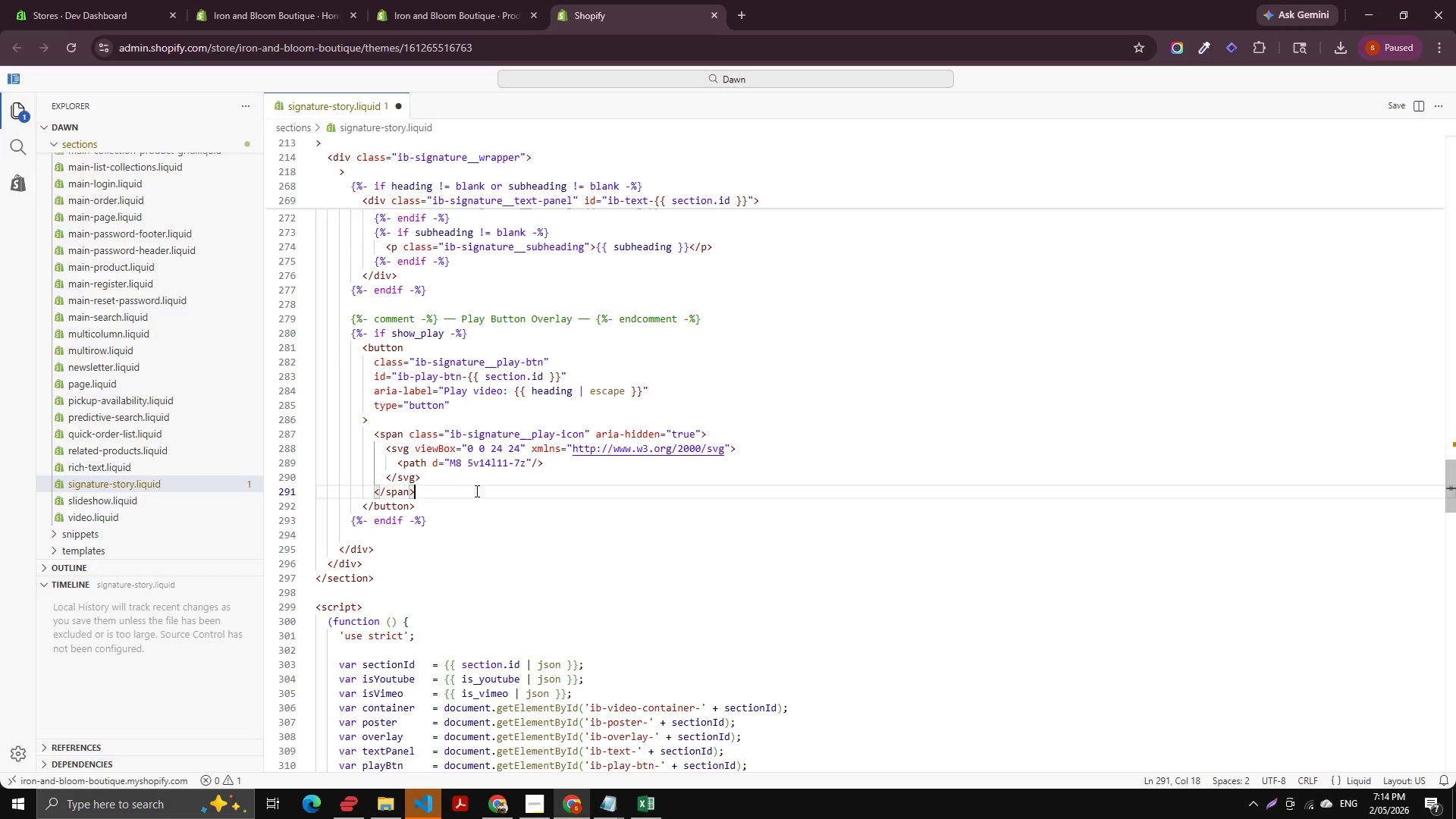 
scroll: coordinate [475, 491], scroll_direction: up, amount: 12.0
 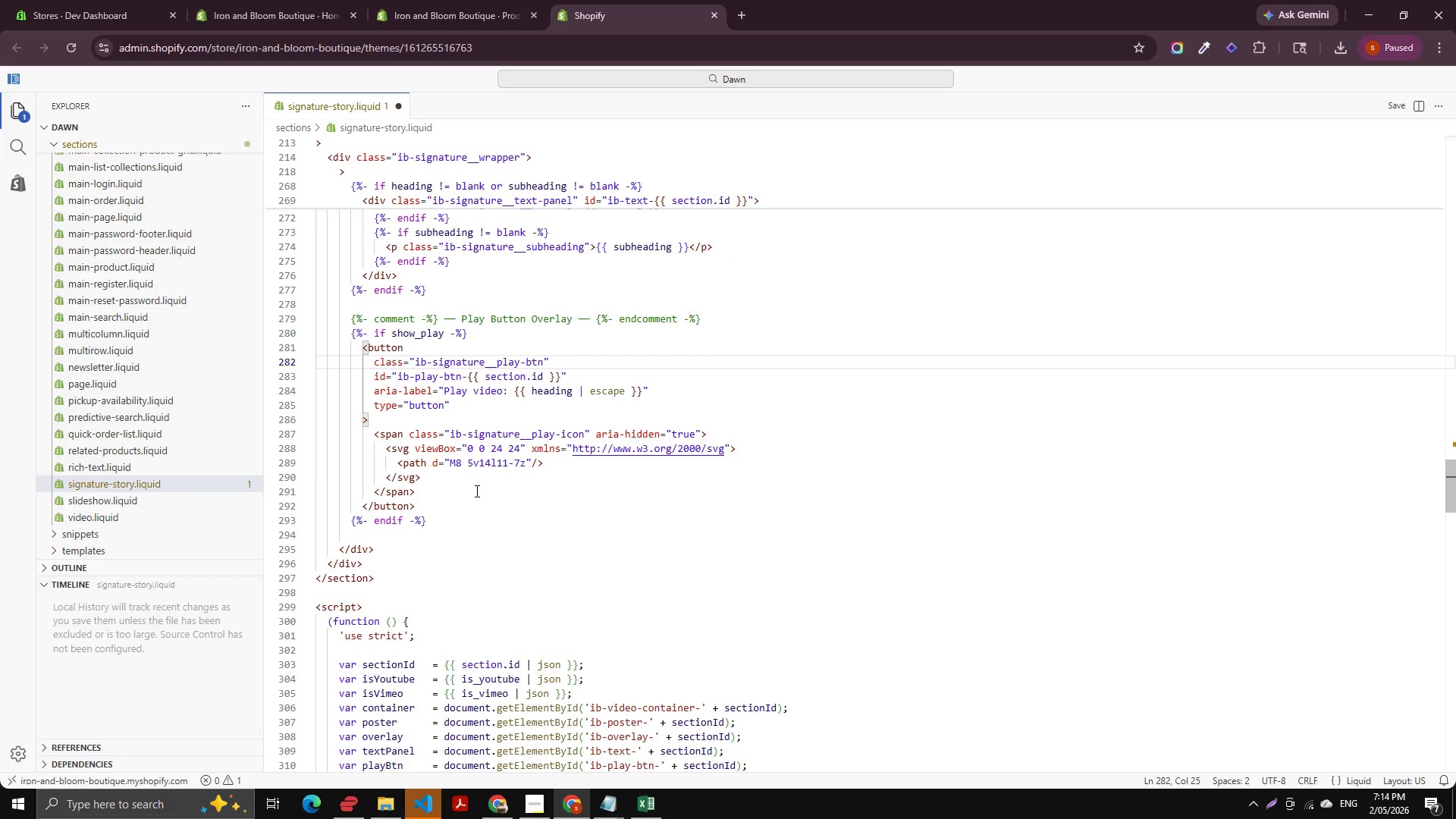 
double_click([475, 491])
 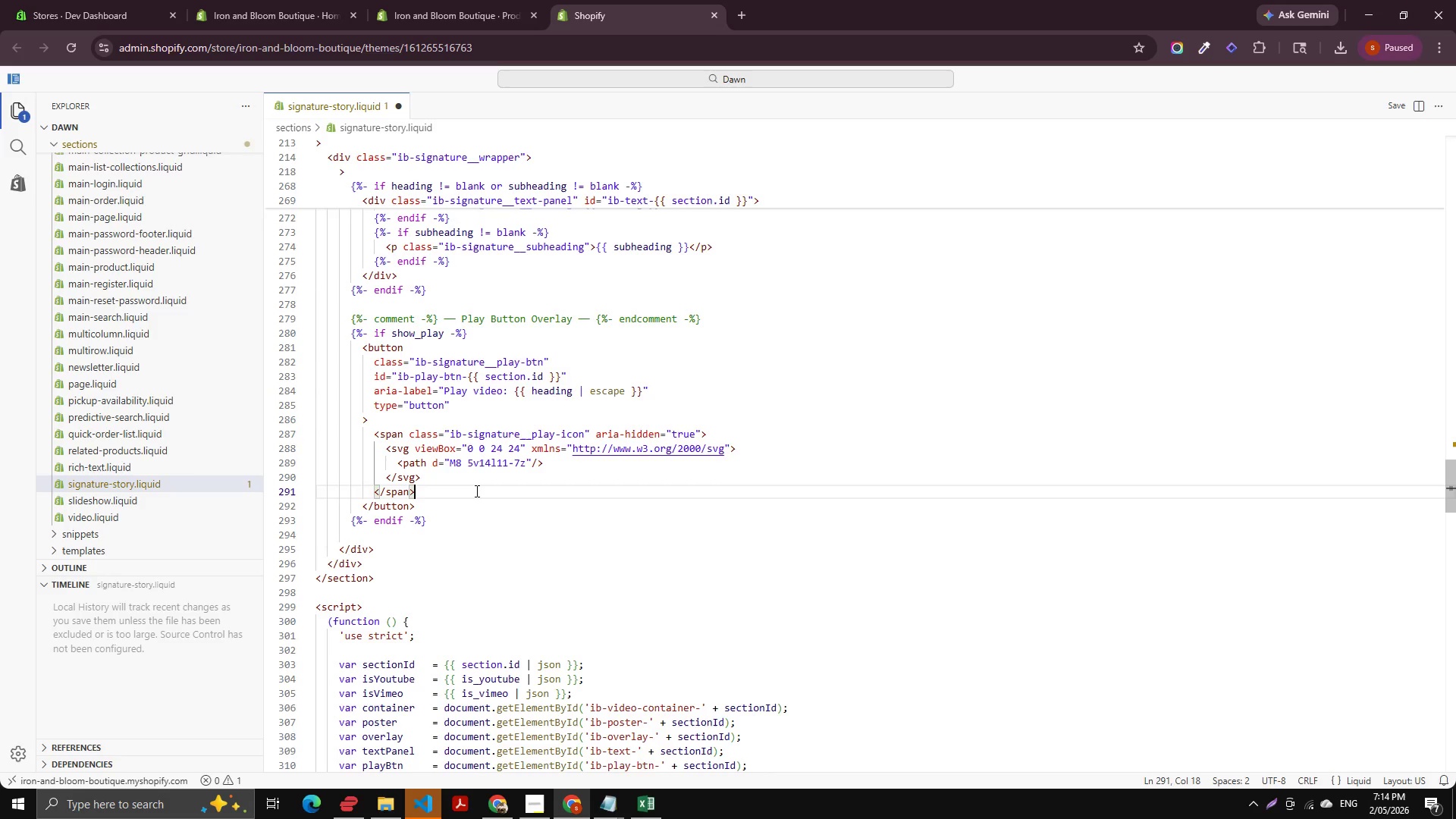 
wait(34.86)
 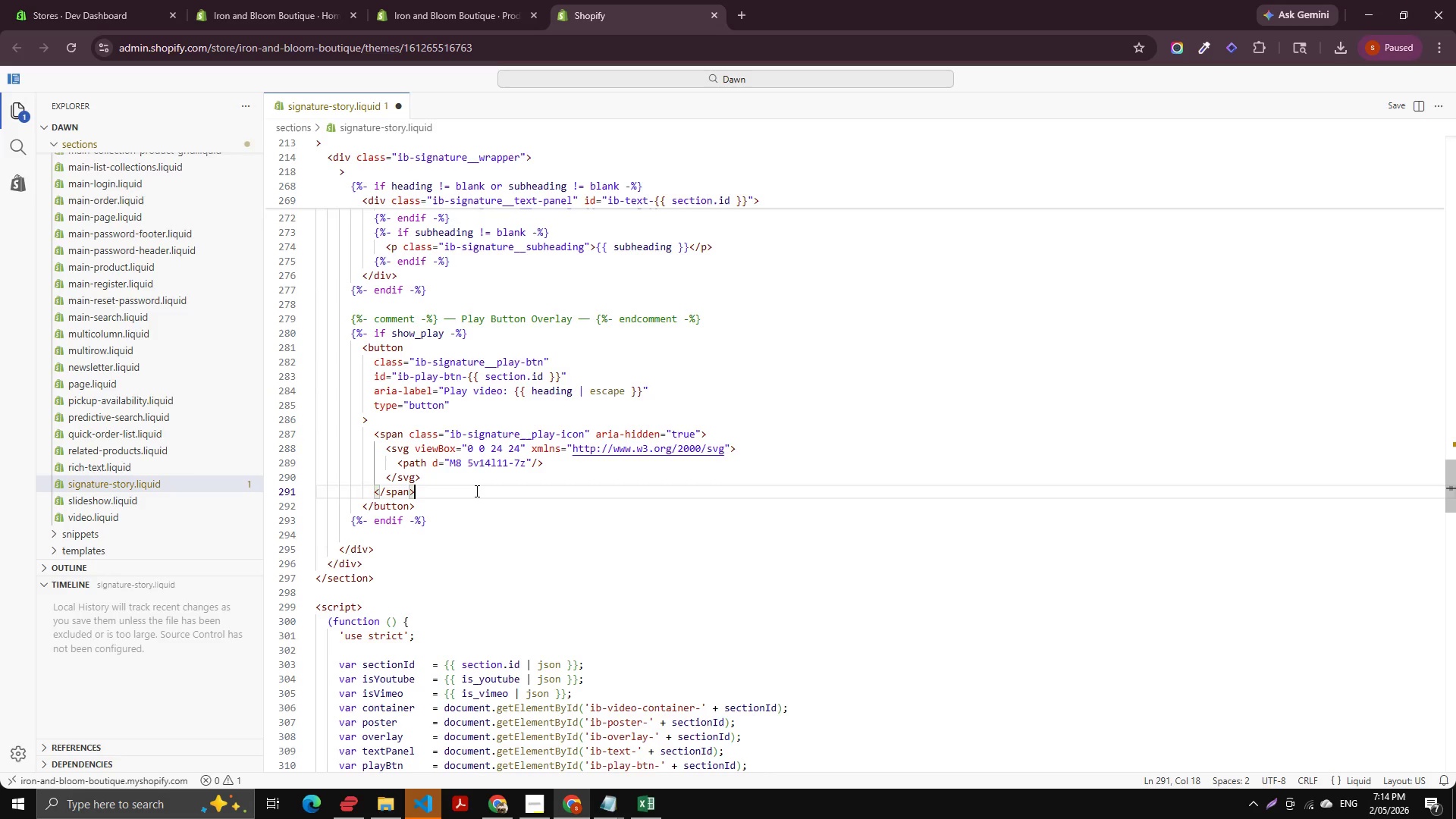 
scroll: coordinate [656, 812], scroll_direction: up, amount: 4.0
 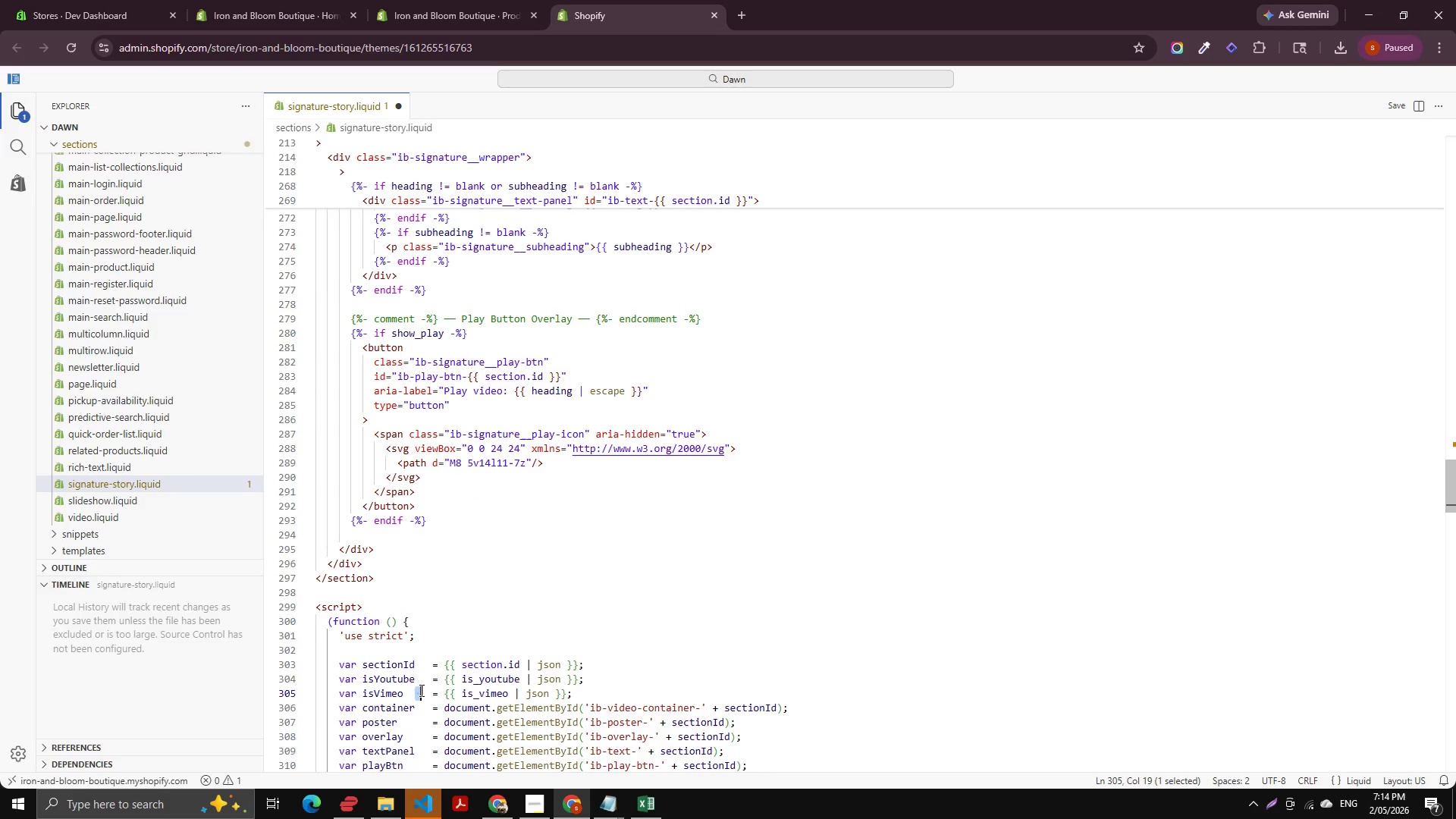 
scroll: coordinate [549, 610], scroll_direction: down, amount: 12.0
 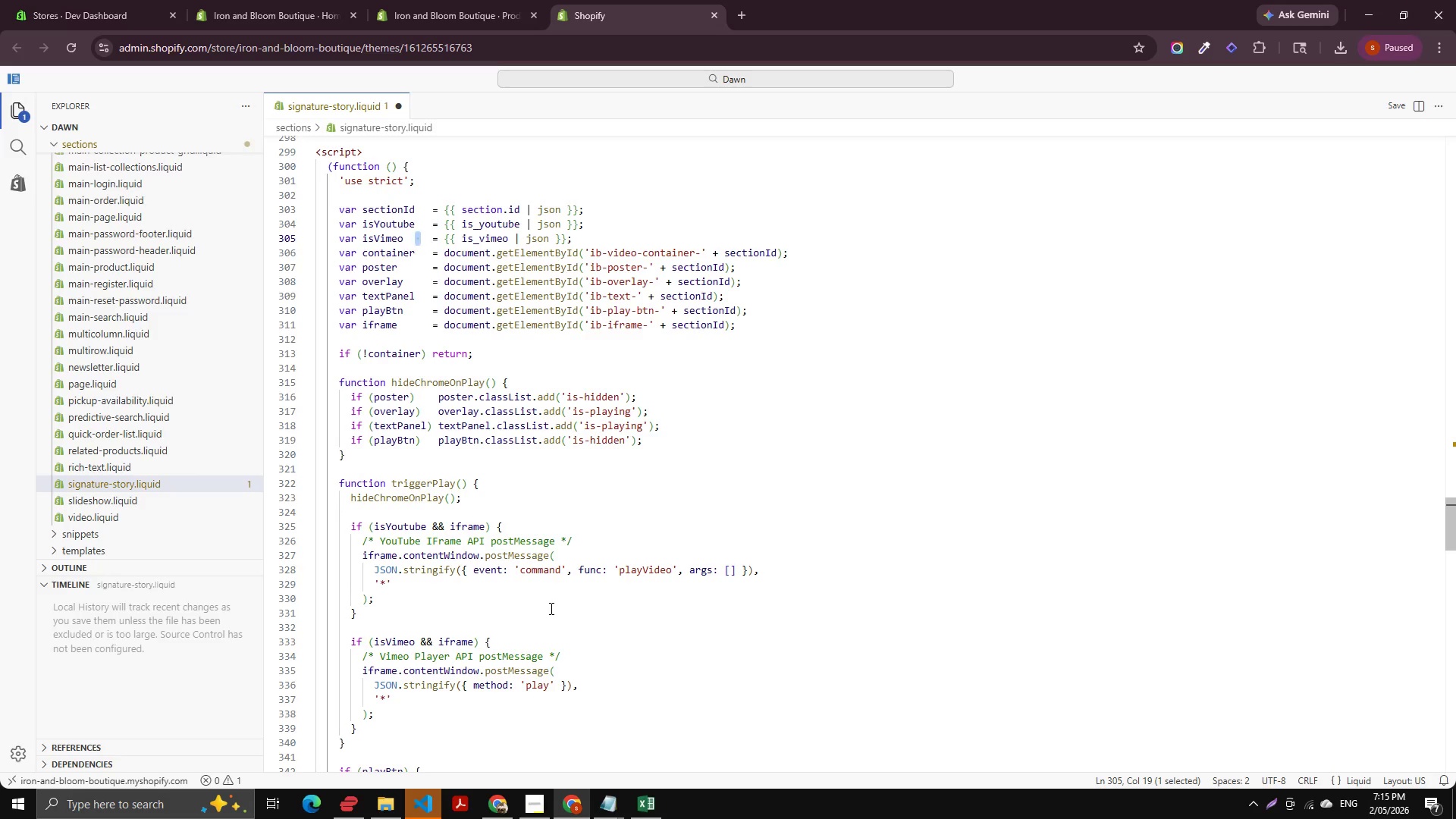 
wait(27.99)
 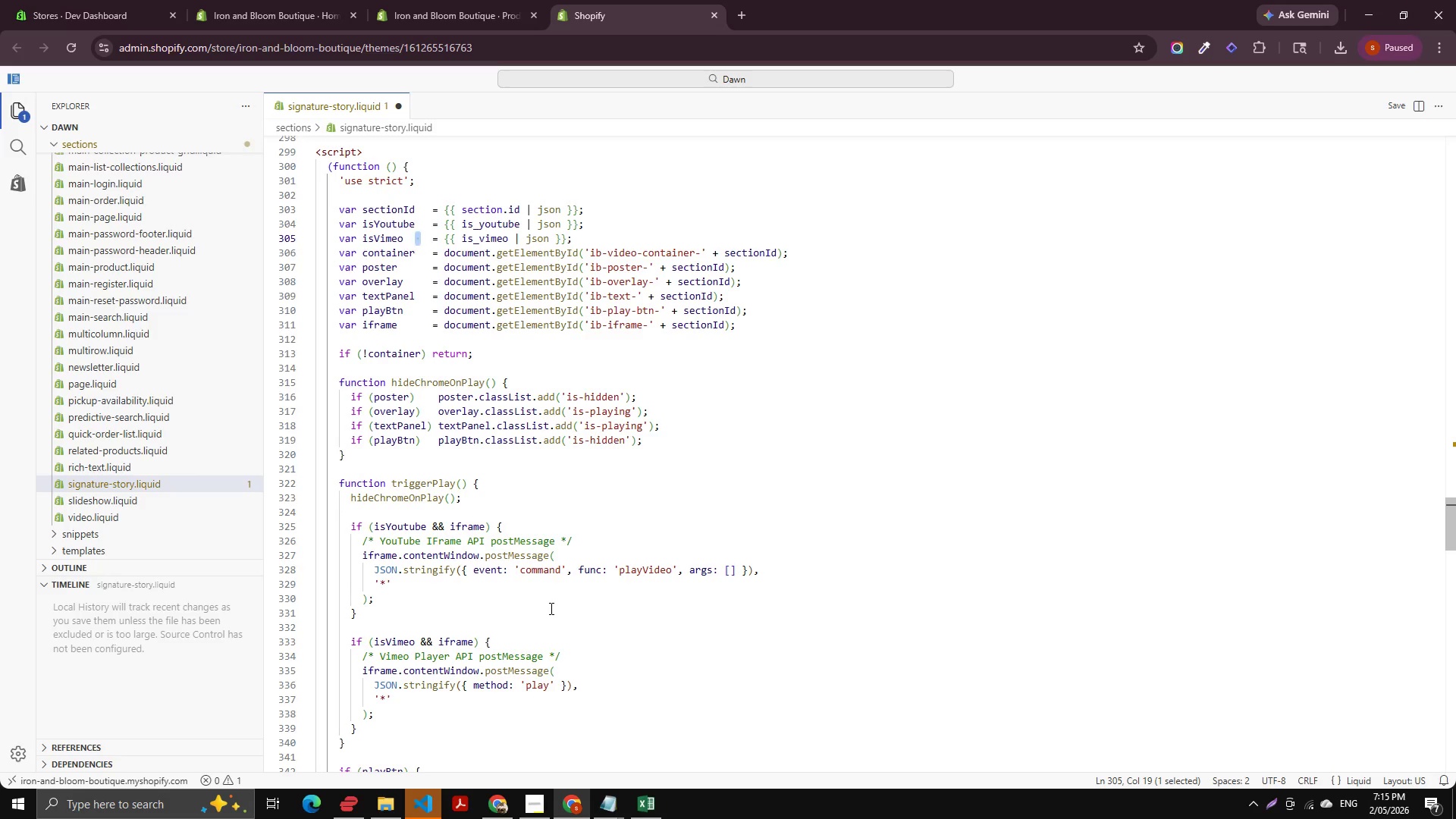 
scroll: coordinate [457, 419], scroll_direction: up, amount: 16.0
 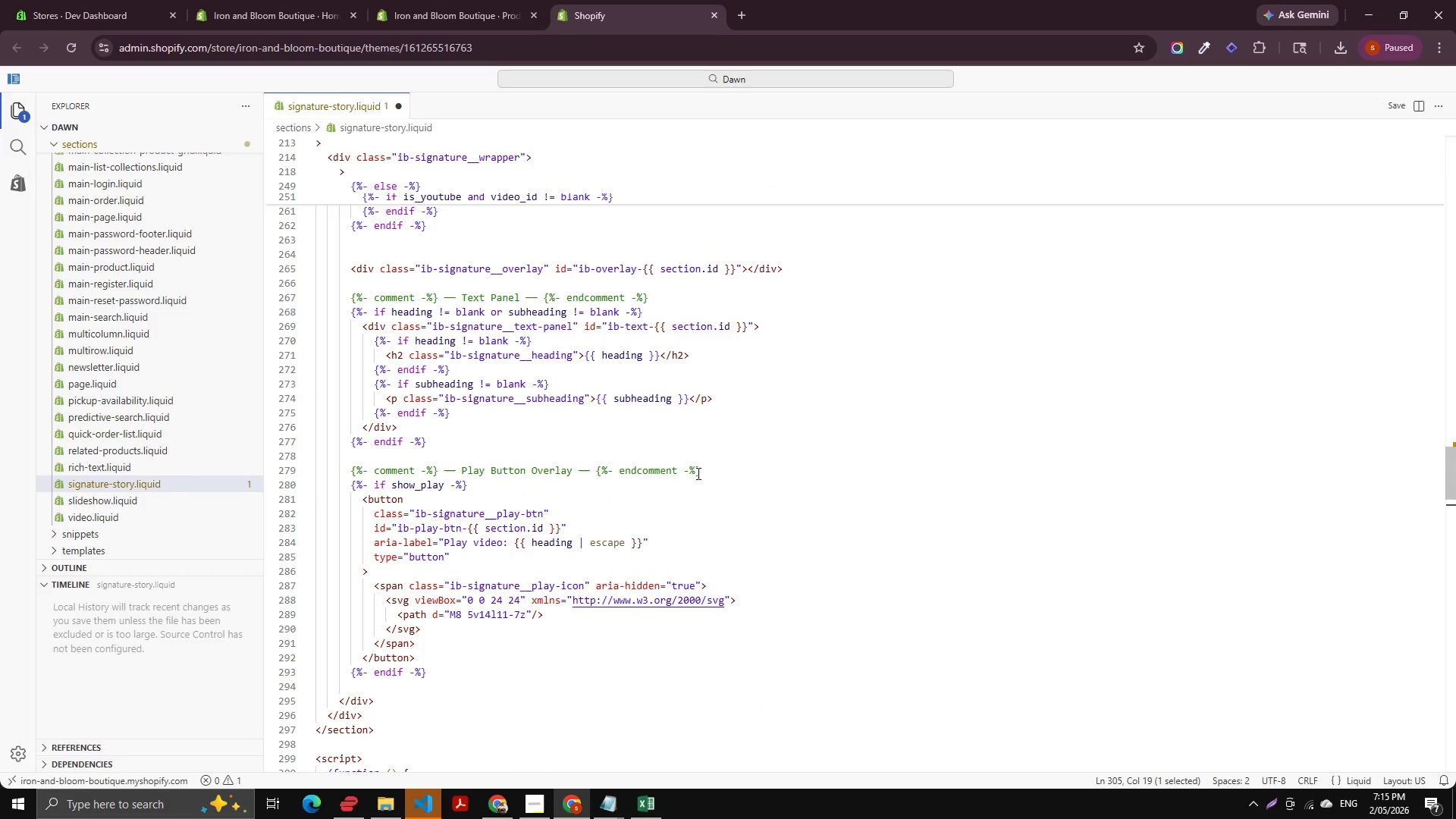 
left_click([761, 451])
 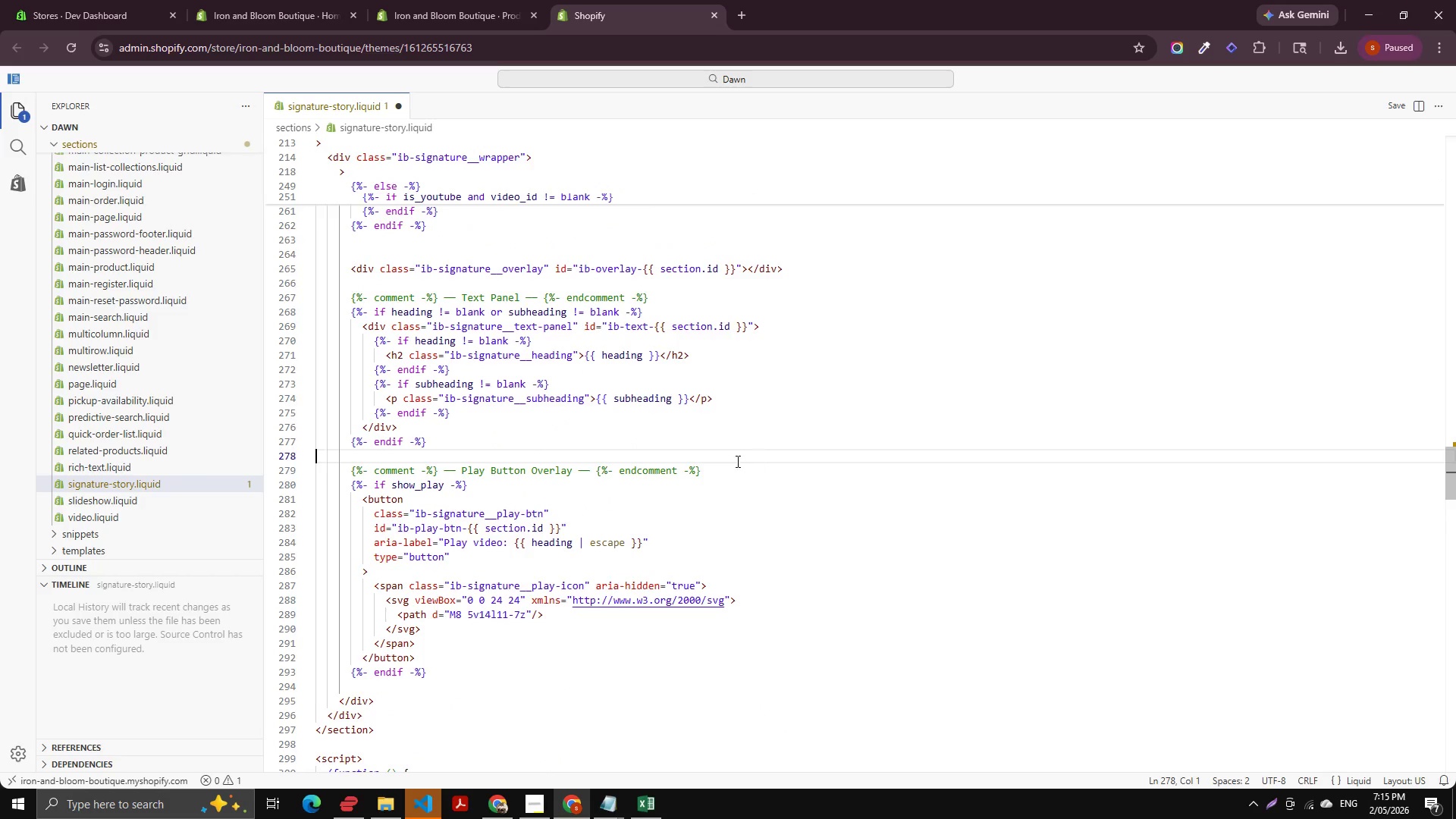 
left_click([560, 395])
 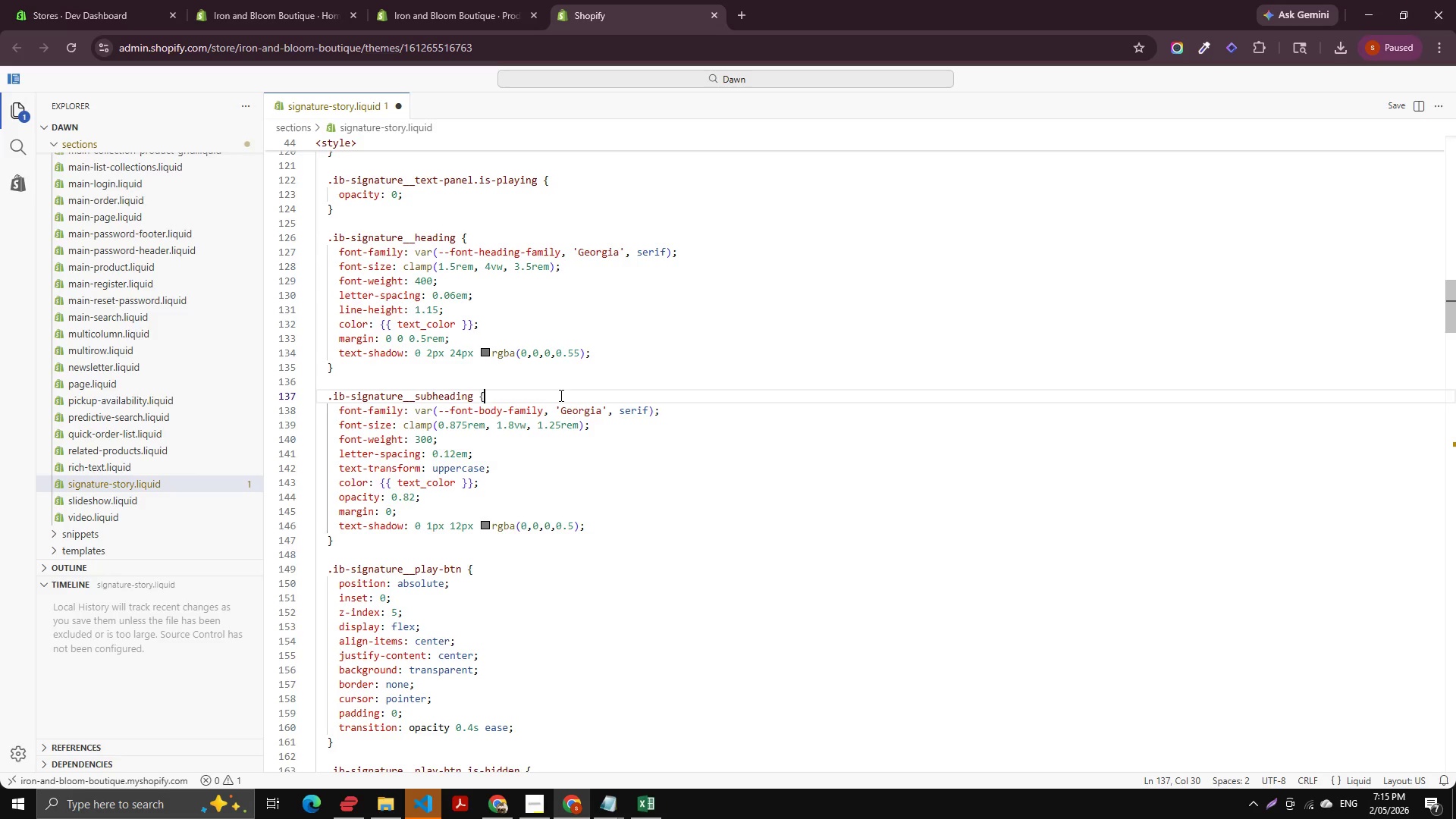 
scroll: coordinate [563, 396], scroll_direction: up, amount: 52.0
 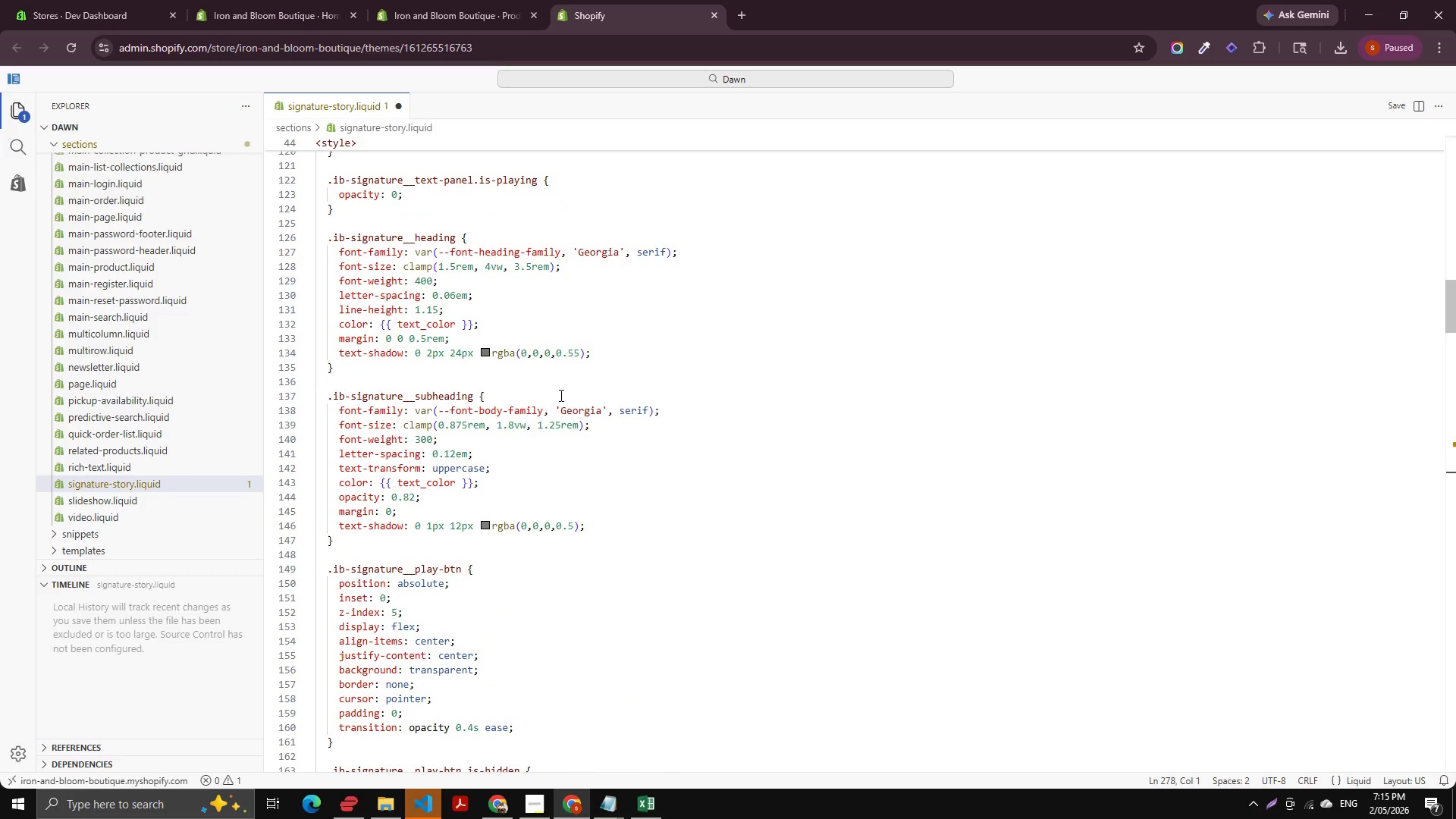 
wait(17.19)
 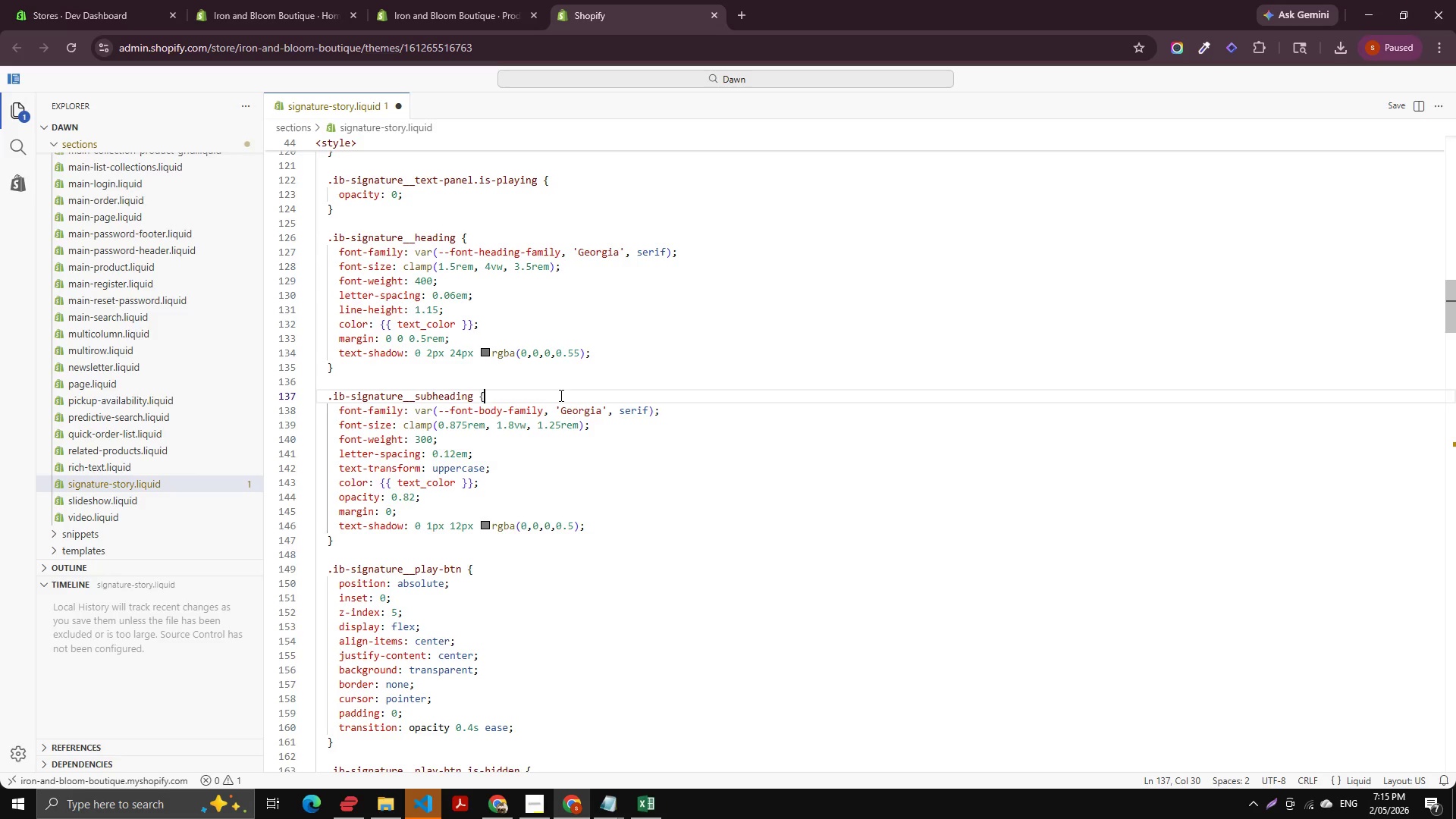 
scroll: coordinate [592, 818], scroll_direction: down, amount: 4.0
 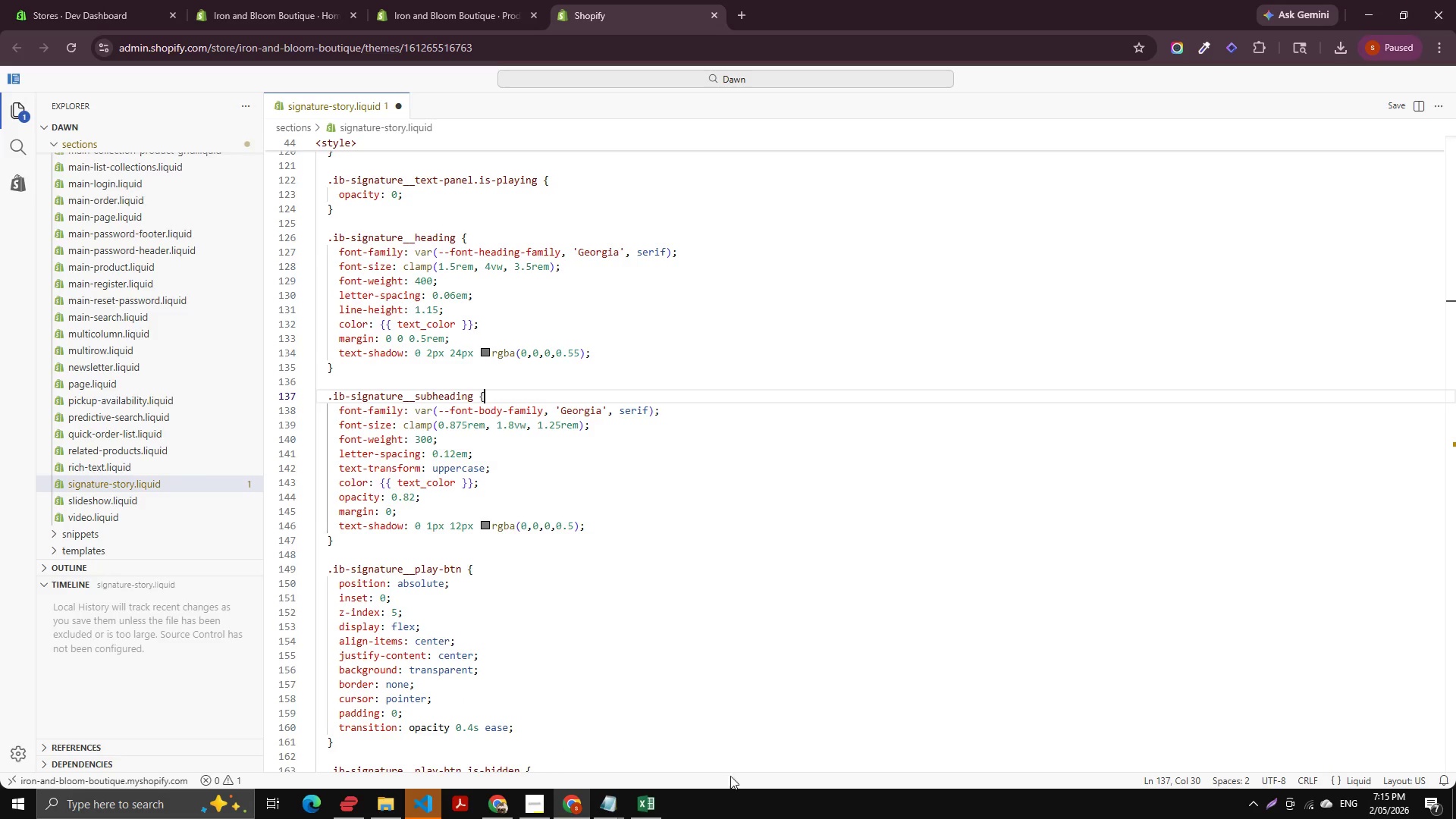 
left_click([772, 787])
 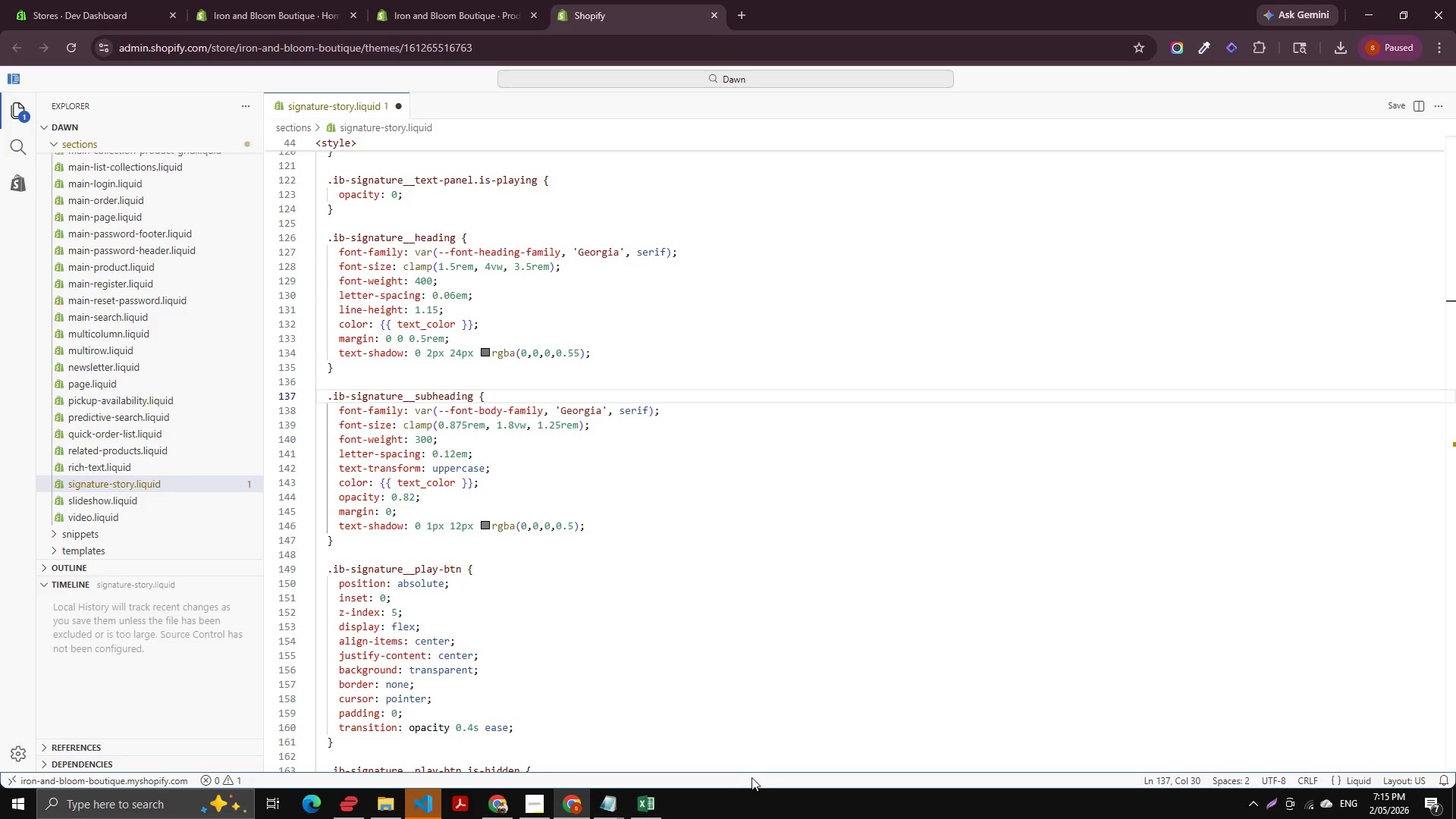 
scroll: coordinate [742, 765], scroll_direction: up, amount: 3.0
 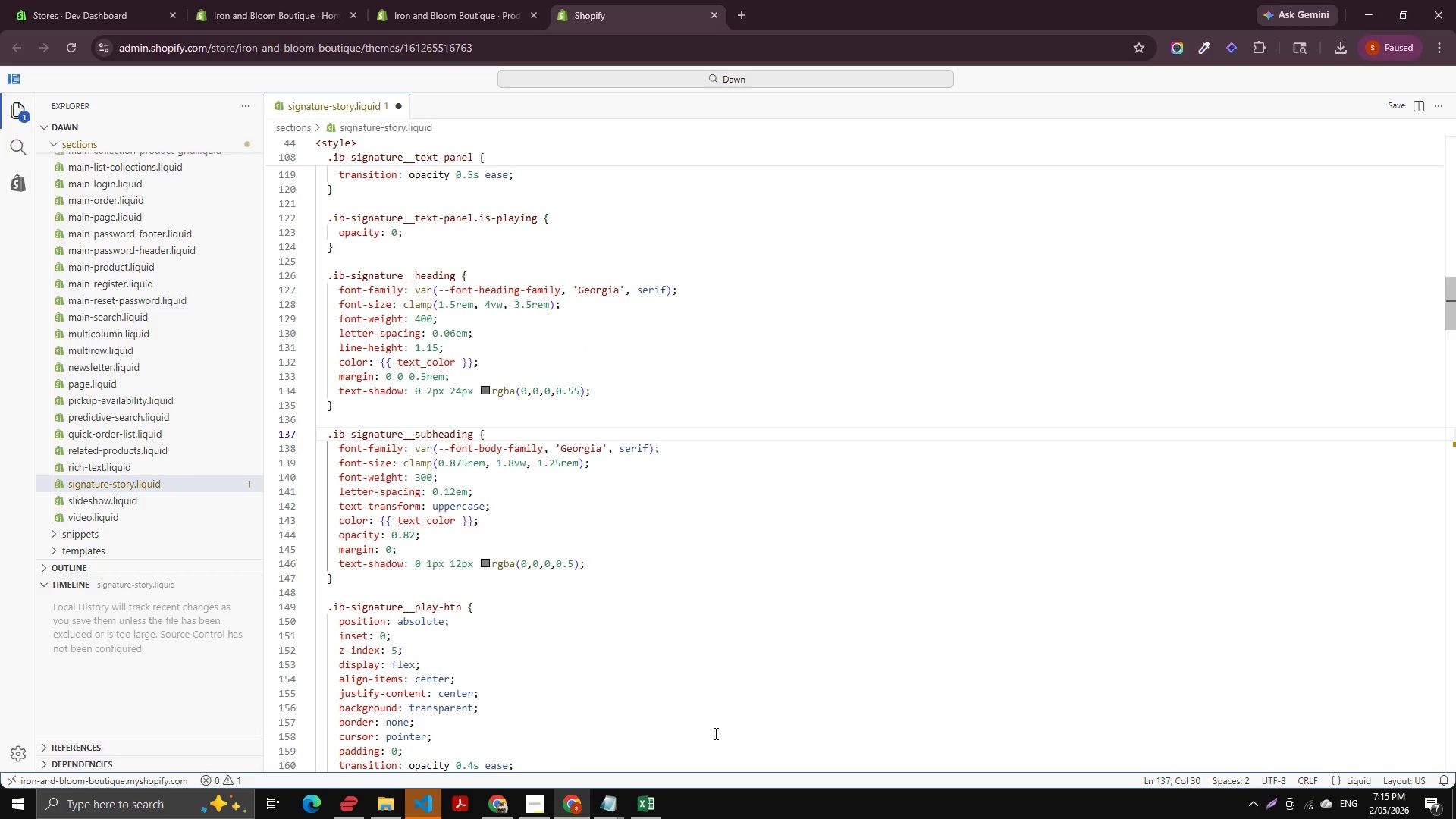 
scroll: coordinate [714, 733], scroll_direction: down, amount: 1.0
 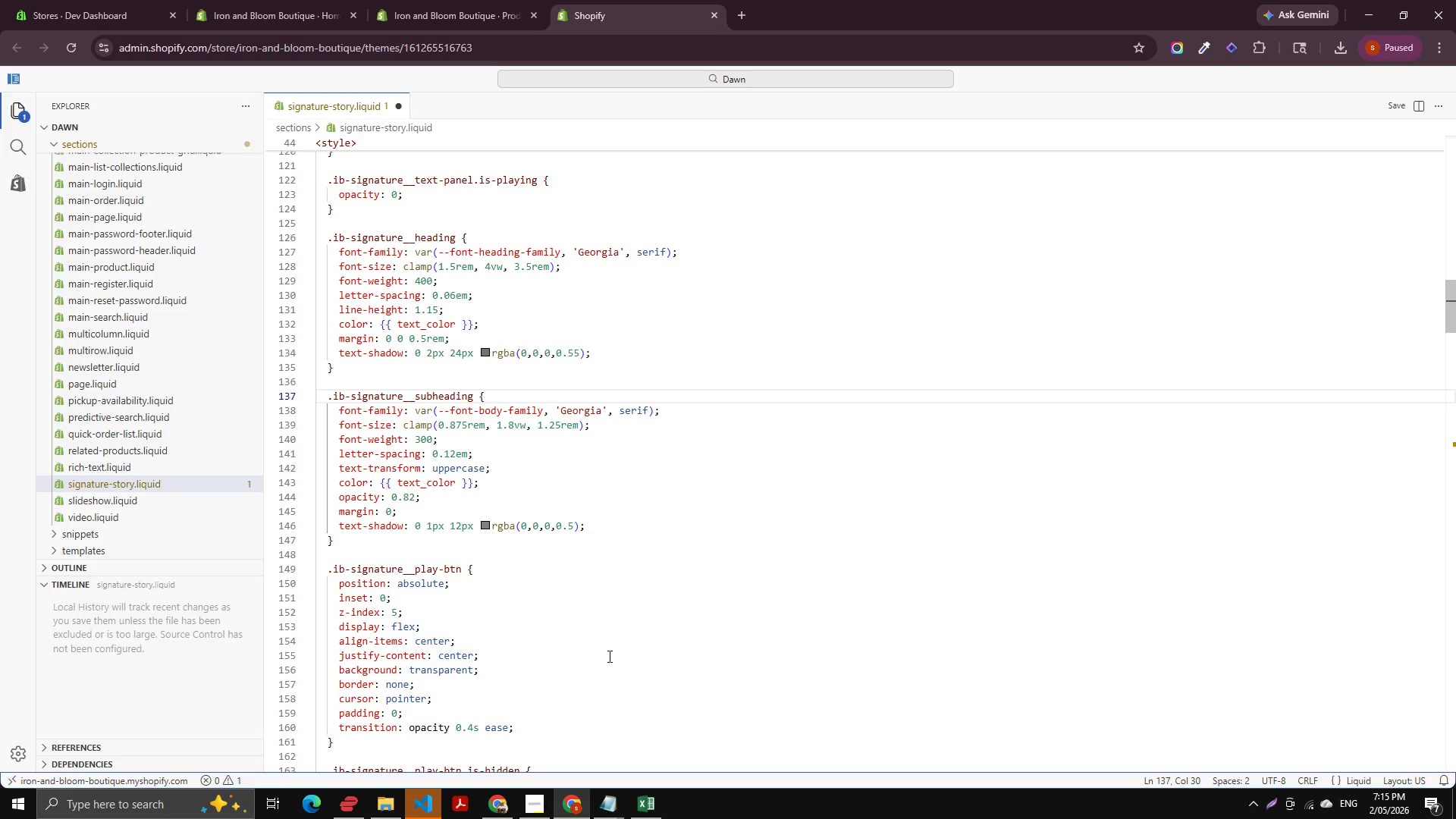 
scroll: coordinate [586, 647], scroll_direction: up, amount: 4.0
 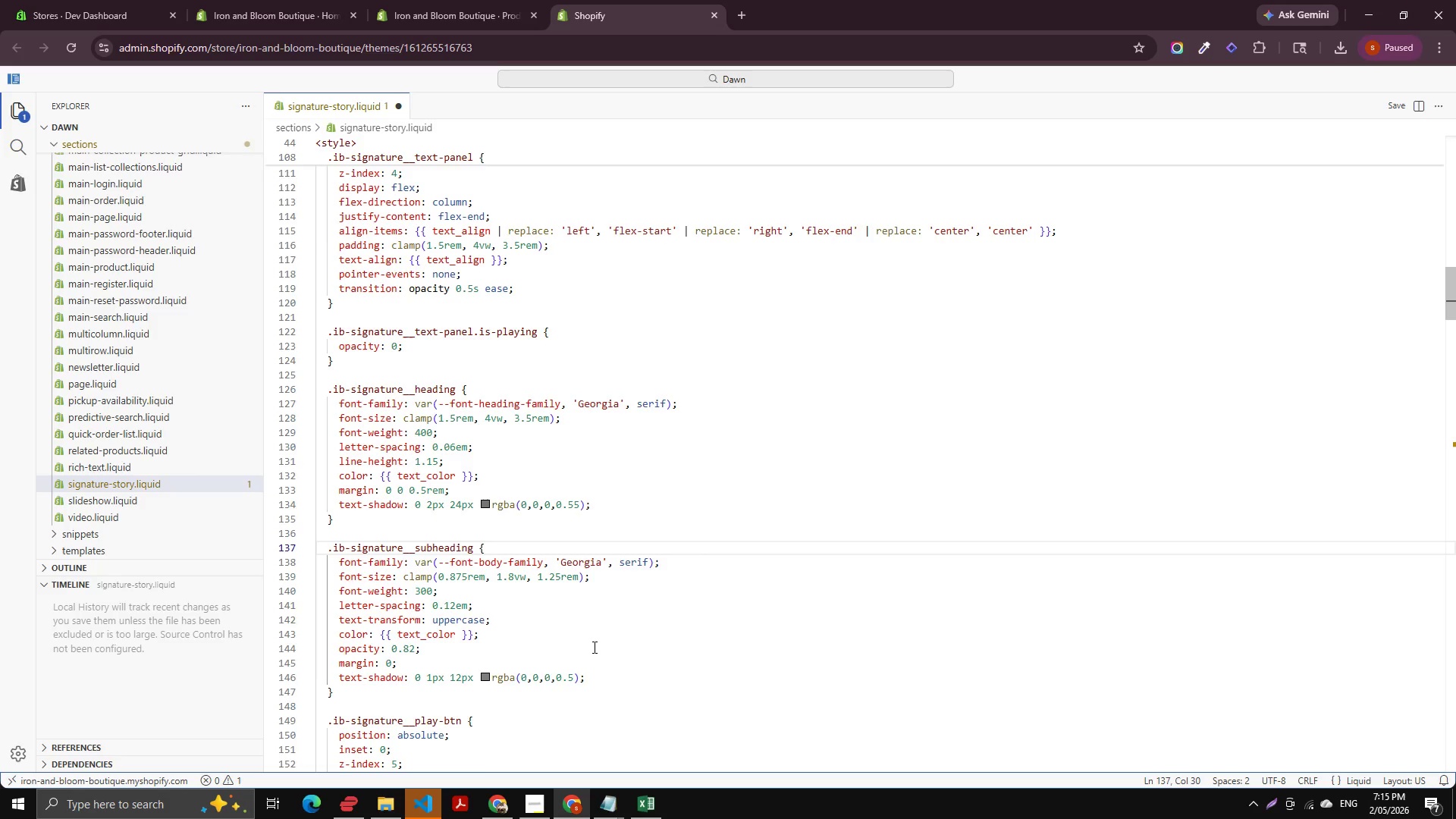 
scroll: coordinate [647, 653], scroll_direction: down, amount: 3.0
 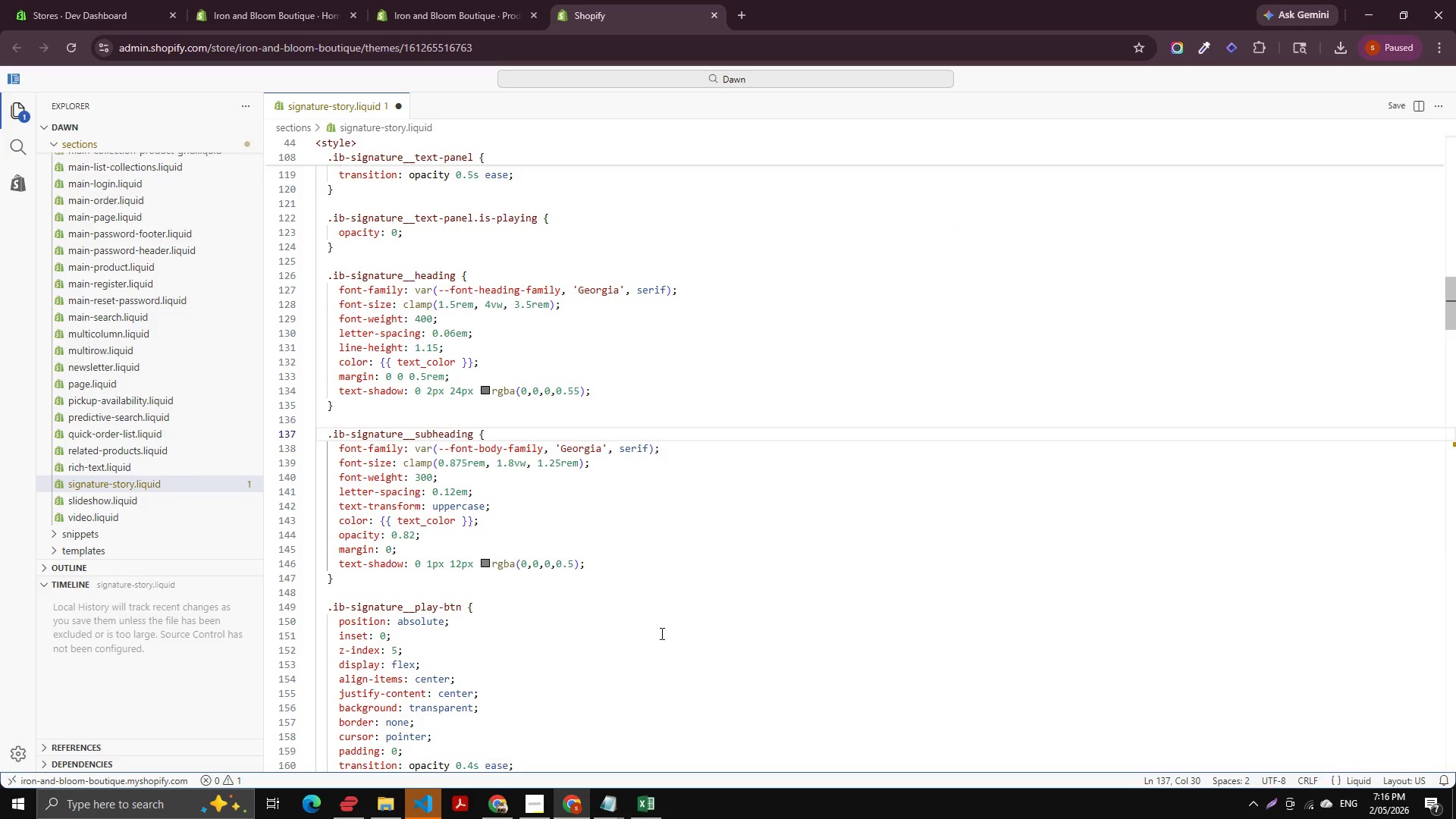 
wait(9.33)
 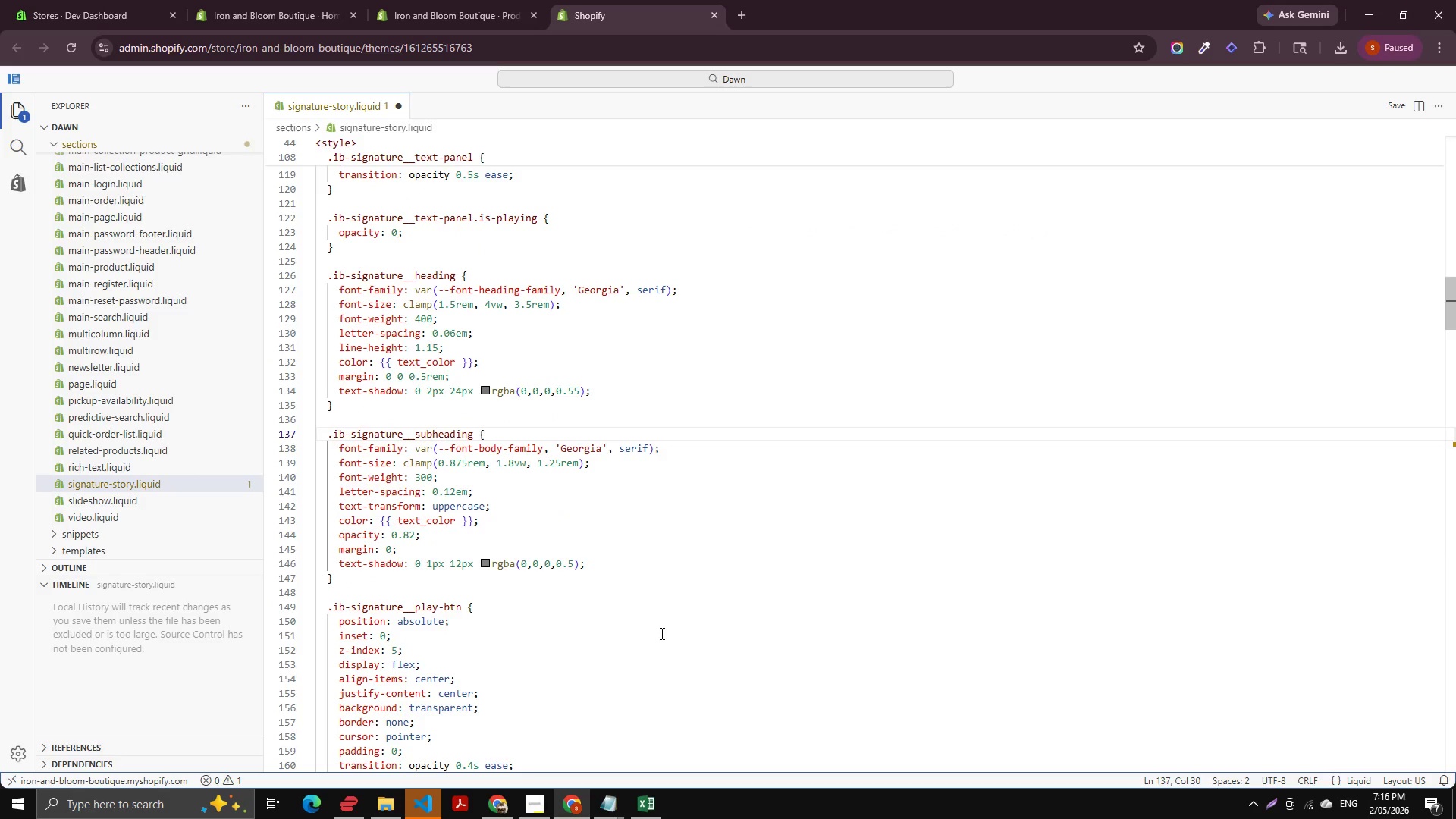 
scroll: coordinate [507, 618], scroll_direction: up, amount: 16.0
 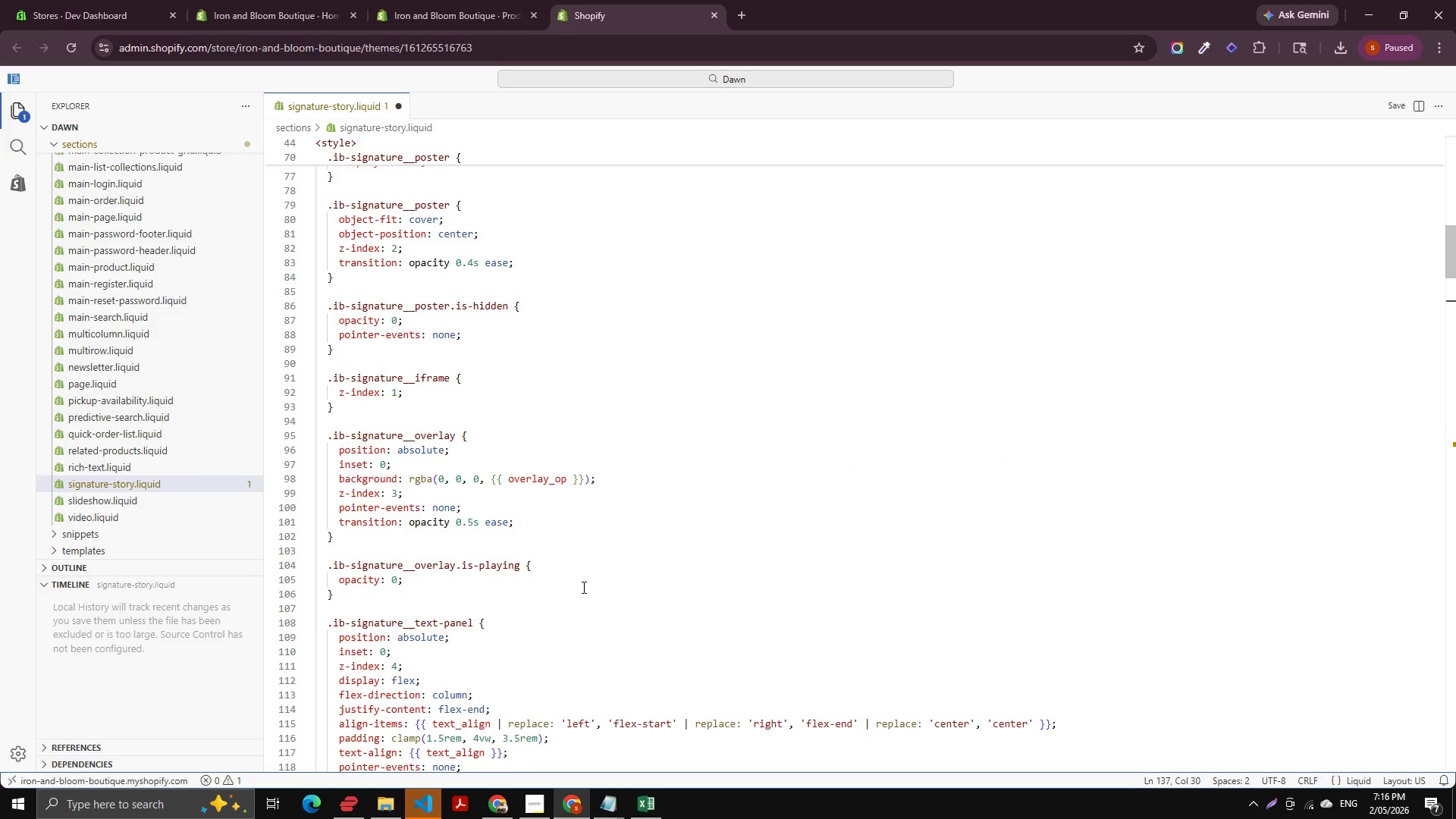 
wait(14.07)
 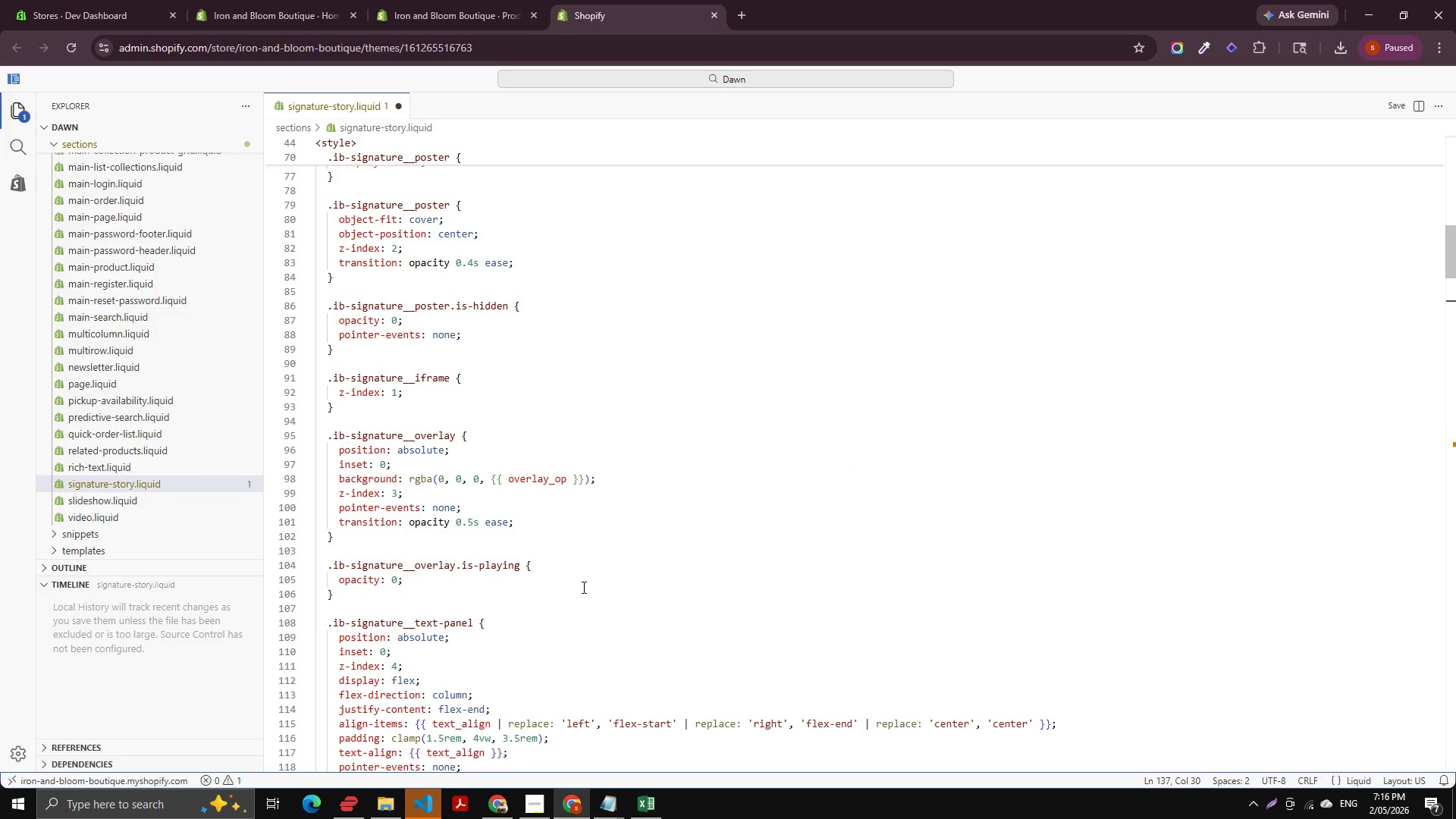 
scroll: coordinate [429, 278], scroll_direction: up, amount: 22.0
 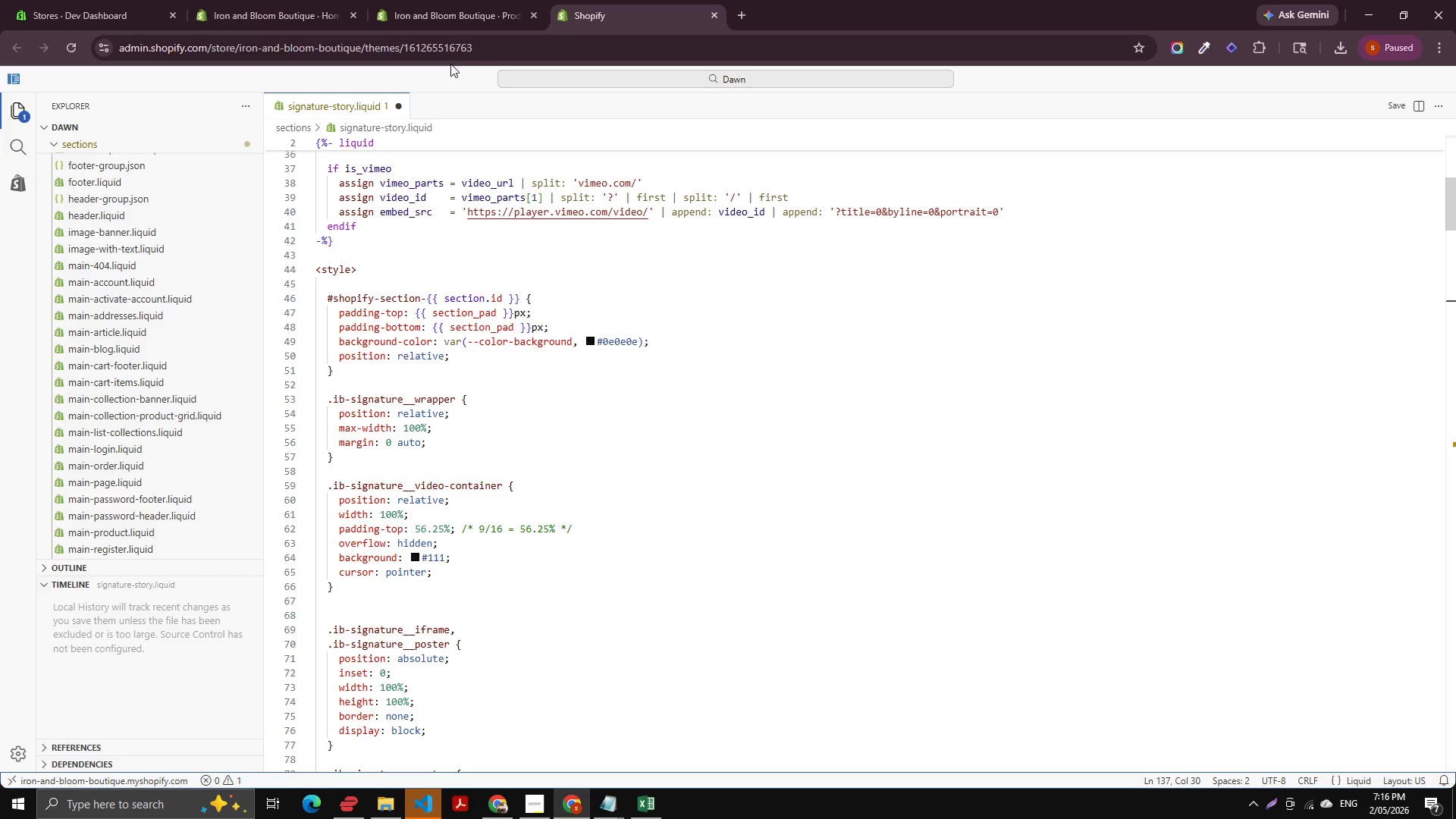 
left_click([415, 2])
 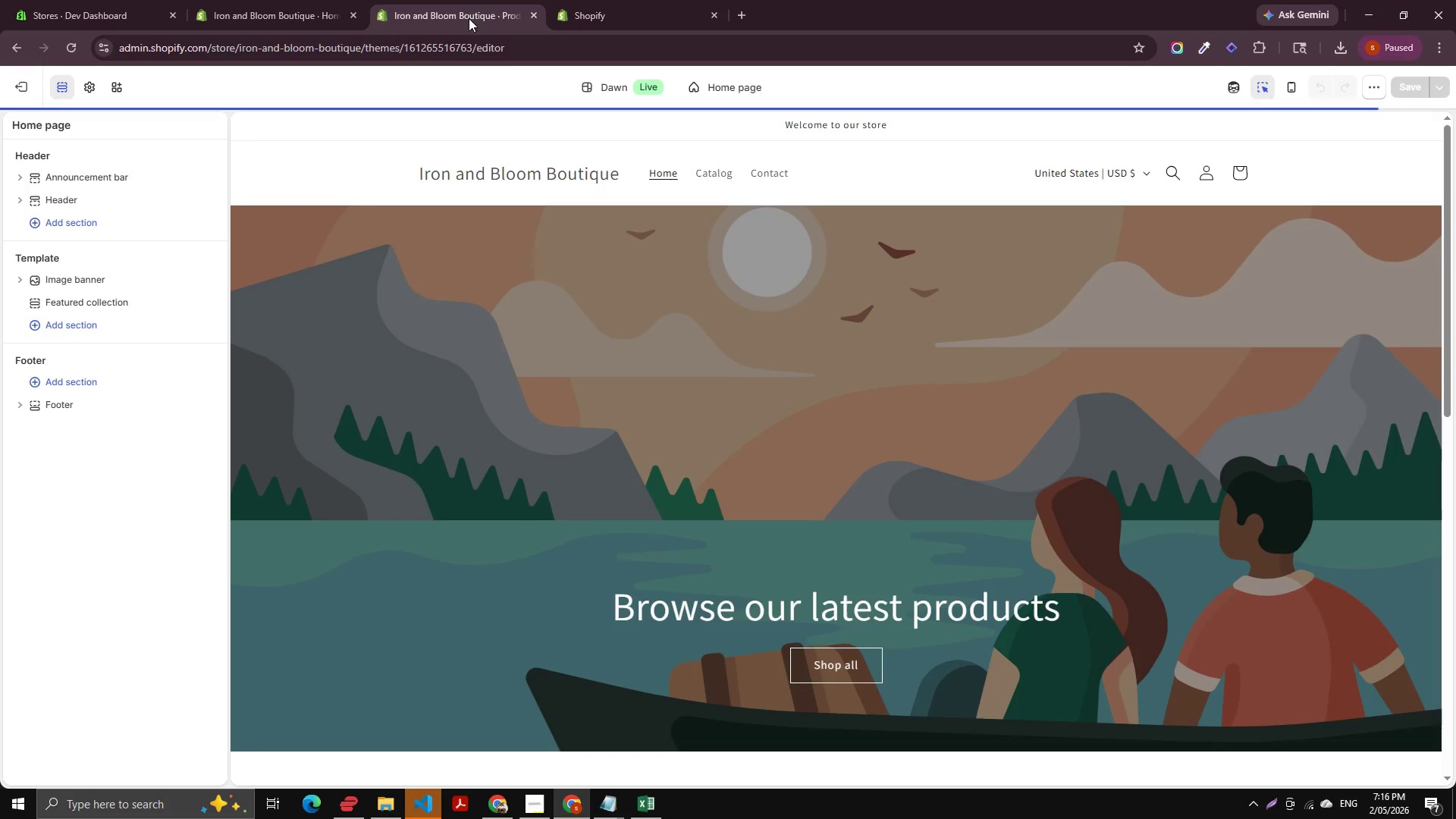 
double_click([324, 0])
 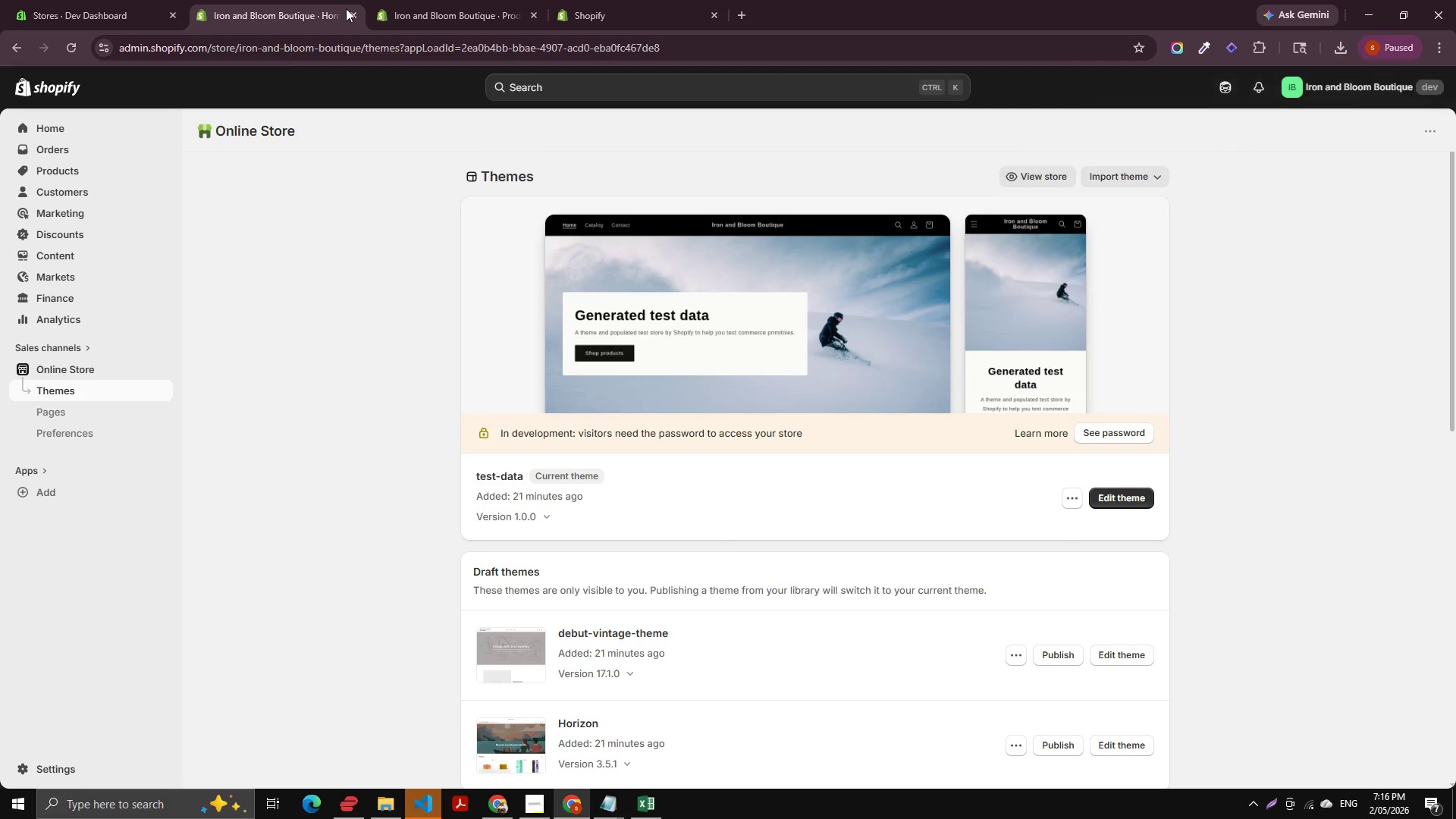 
left_click([350, 11])
 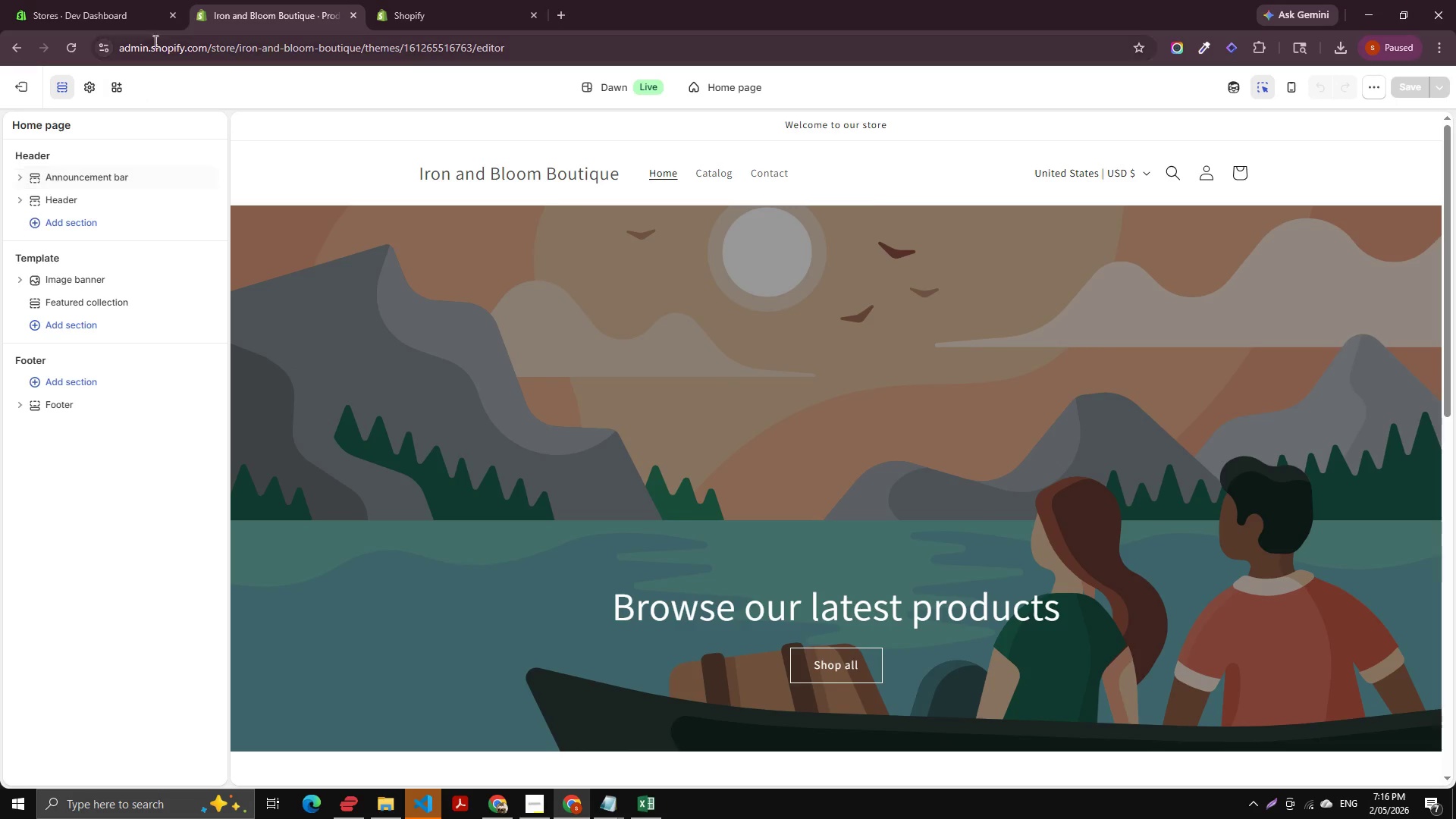 
left_click([70, 5])
 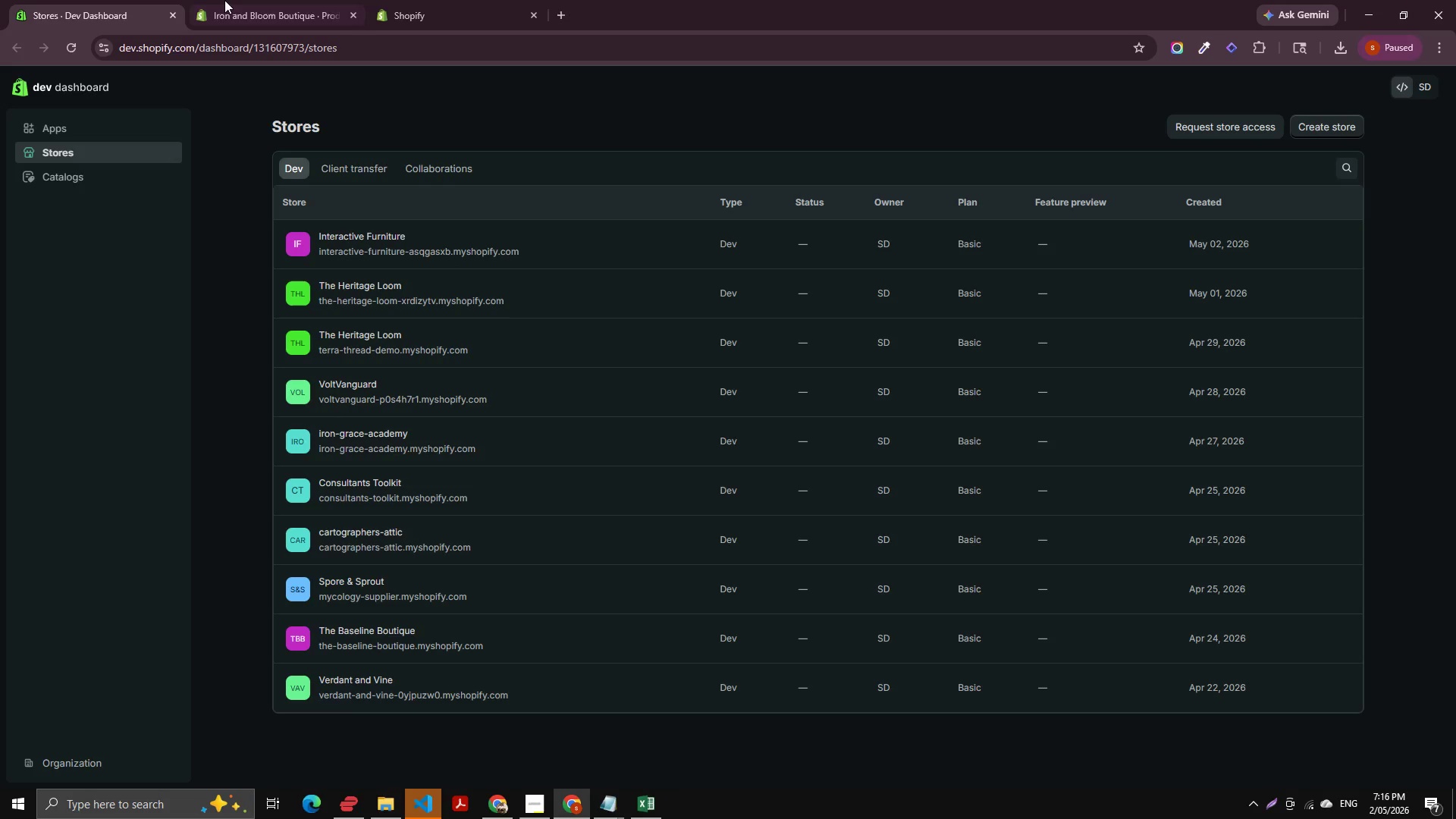 
left_click([244, 0])
 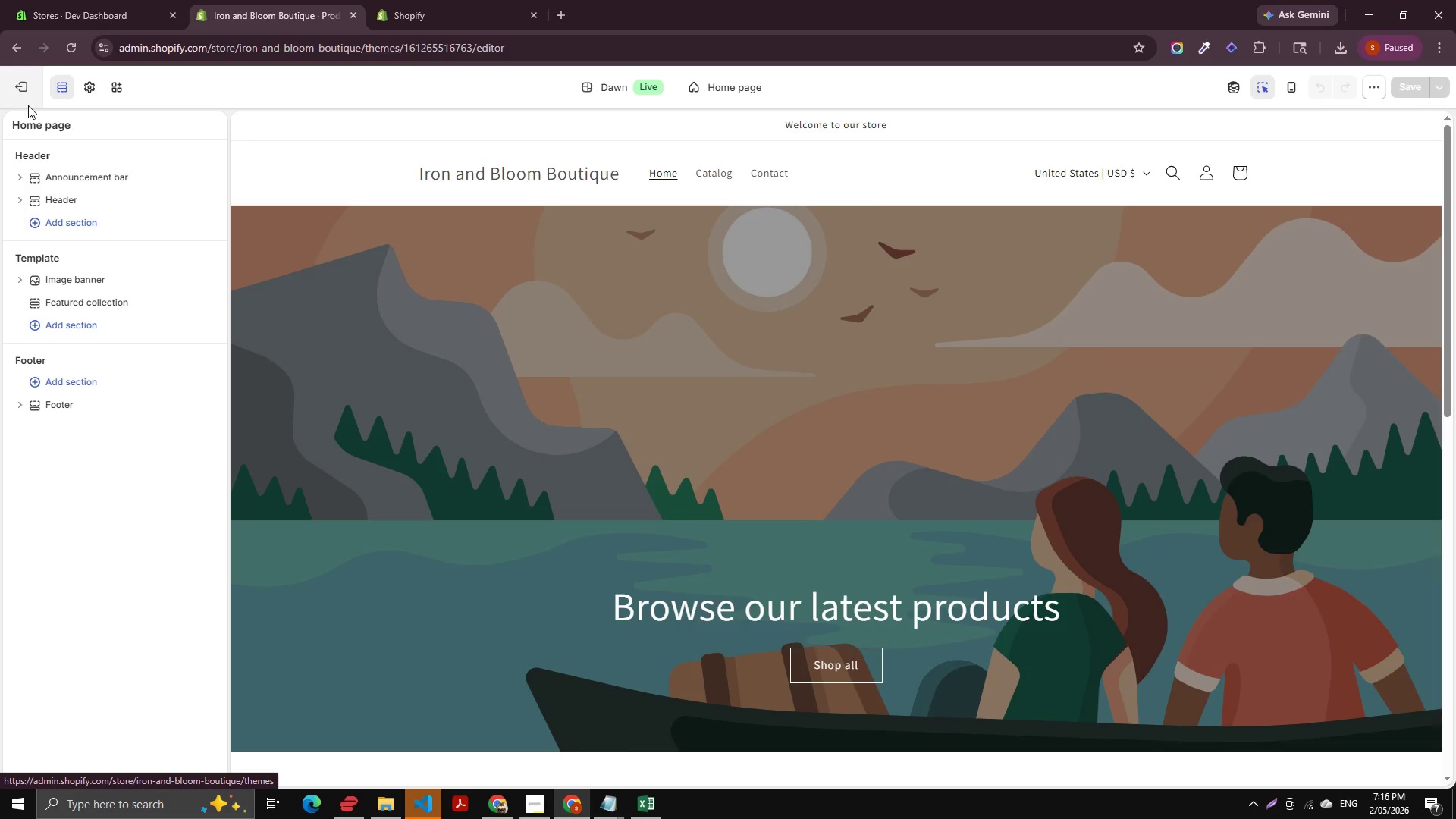 
middle_click([24, 97])
 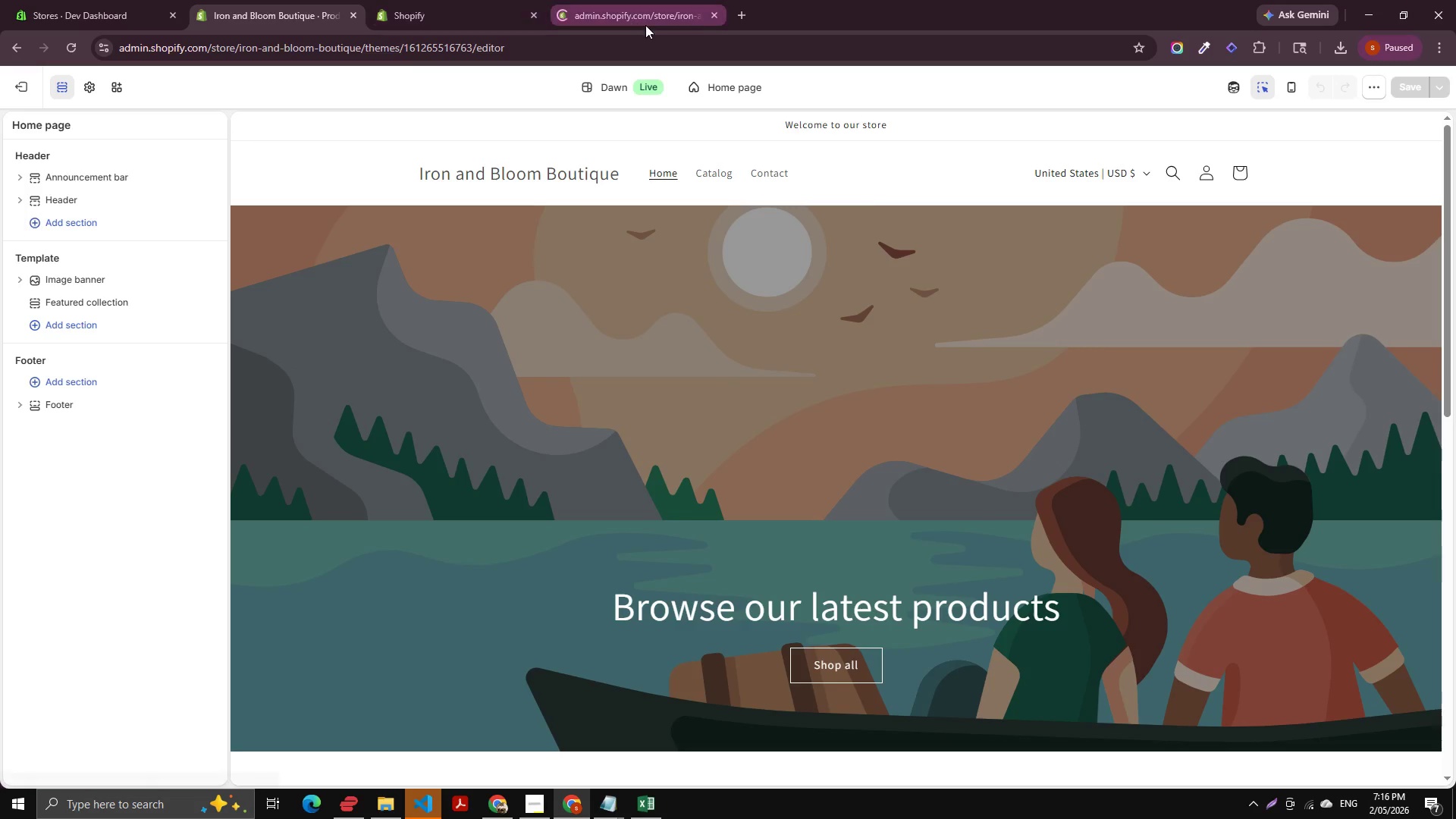 
scroll: coordinate [24, 97], scroll_direction: up, amount: 2.0
 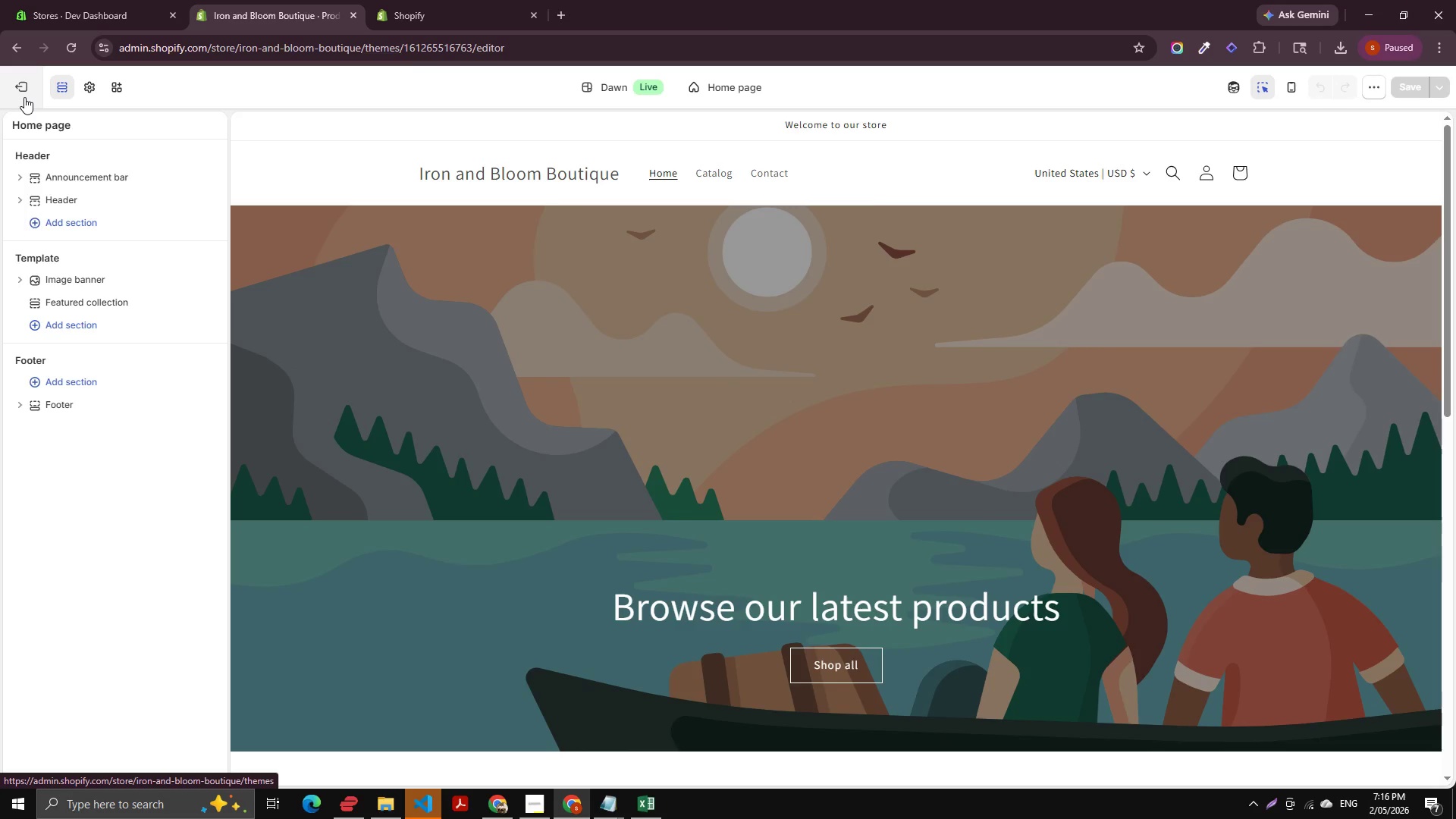 
left_click_drag(start_coordinate=[645, 25], to_coordinate=[356, 18])
 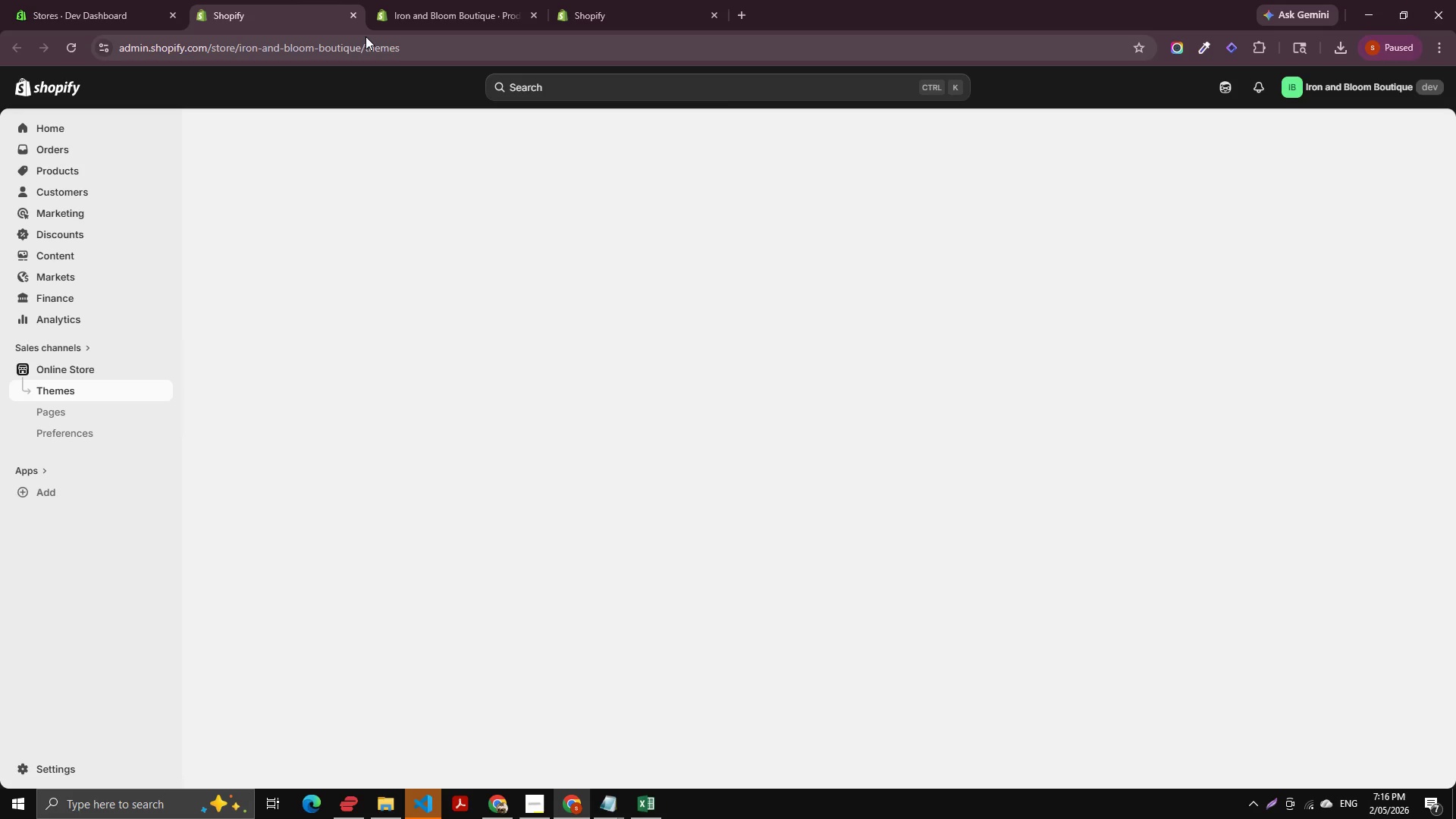 
wait(7.8)
 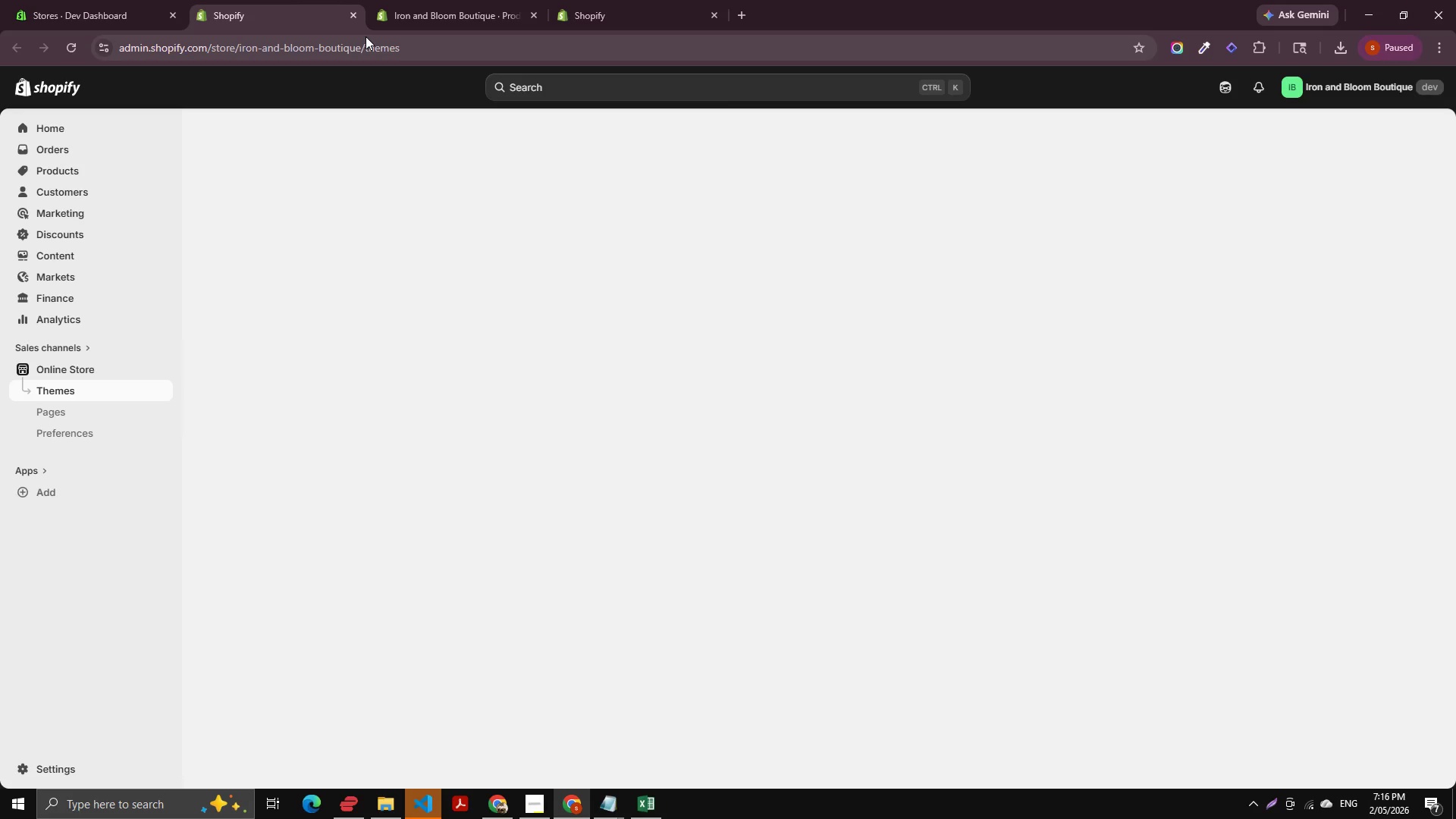 
left_click([89, 171])
 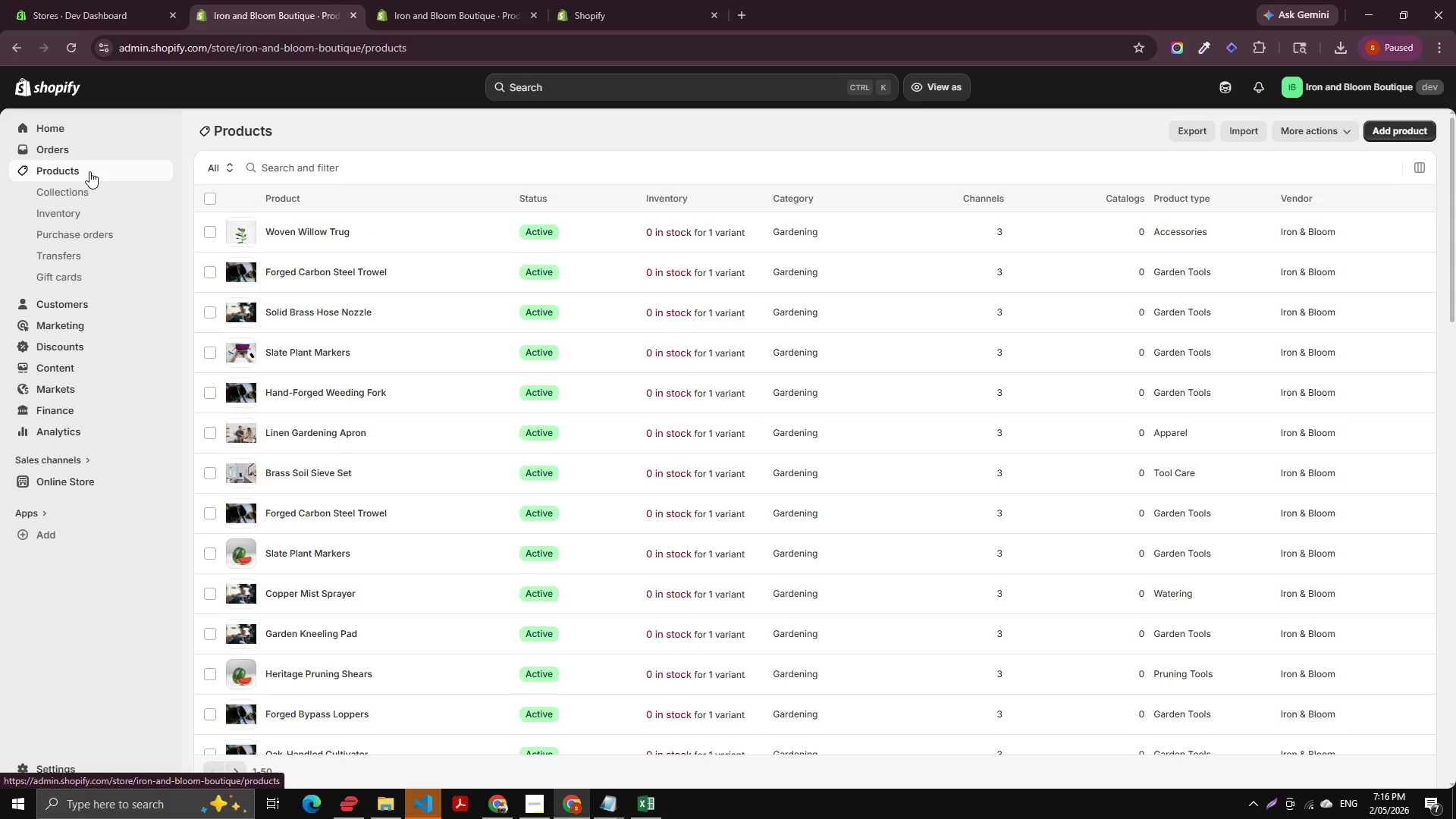 
wait(17.95)
 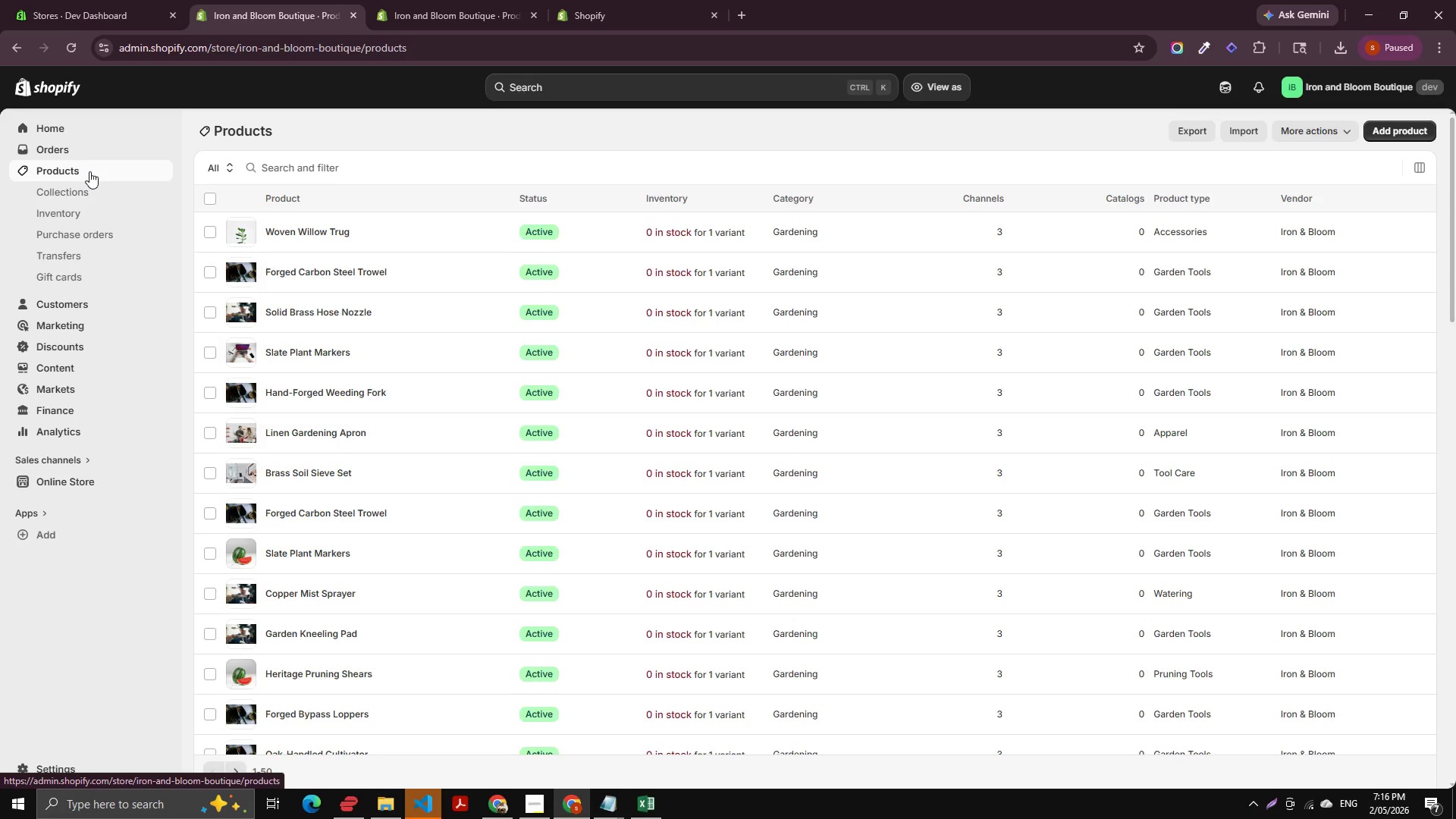 
scroll: coordinate [456, 375], scroll_direction: down, amount: 5.0
 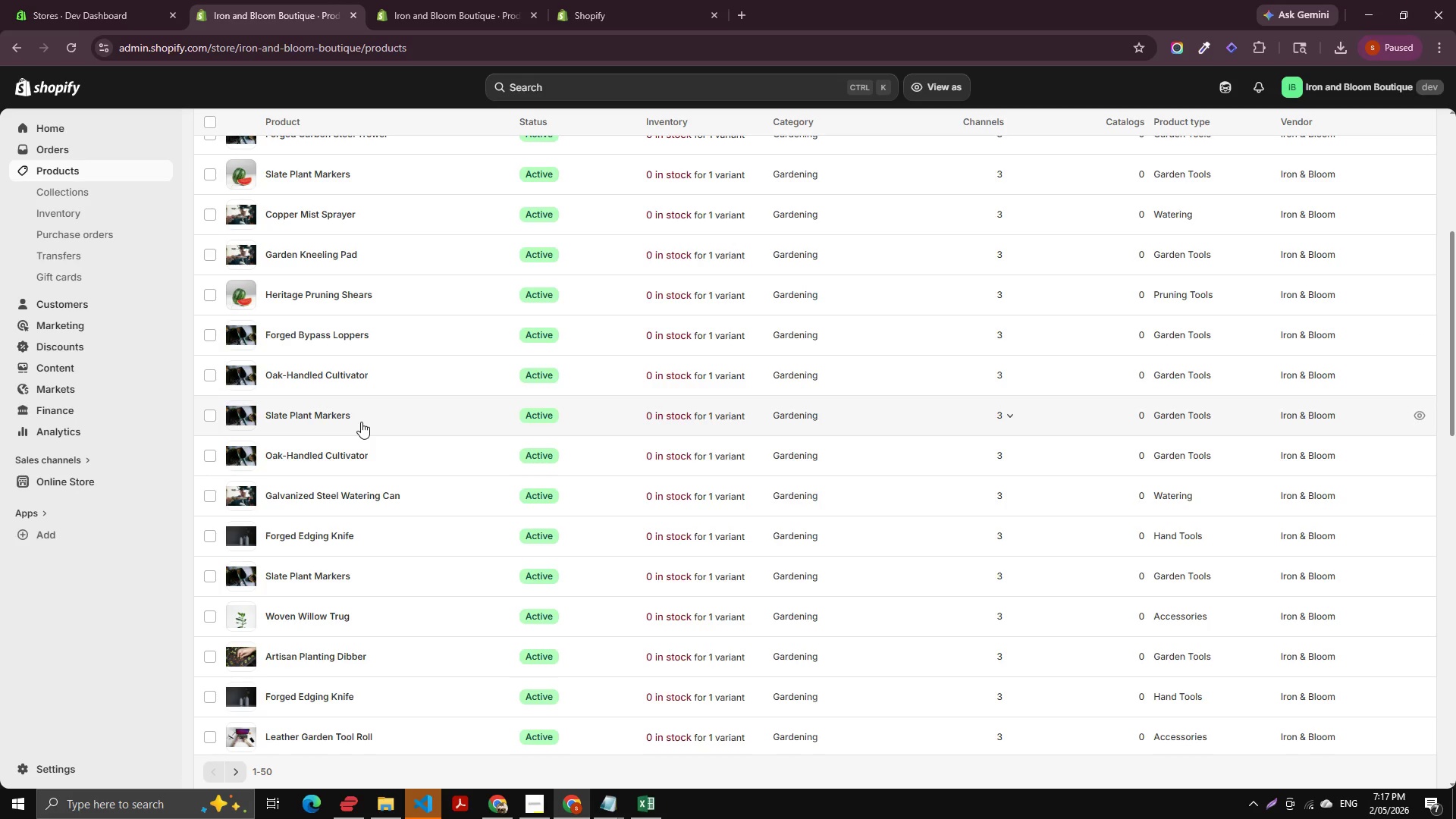 
wait(18.71)
 